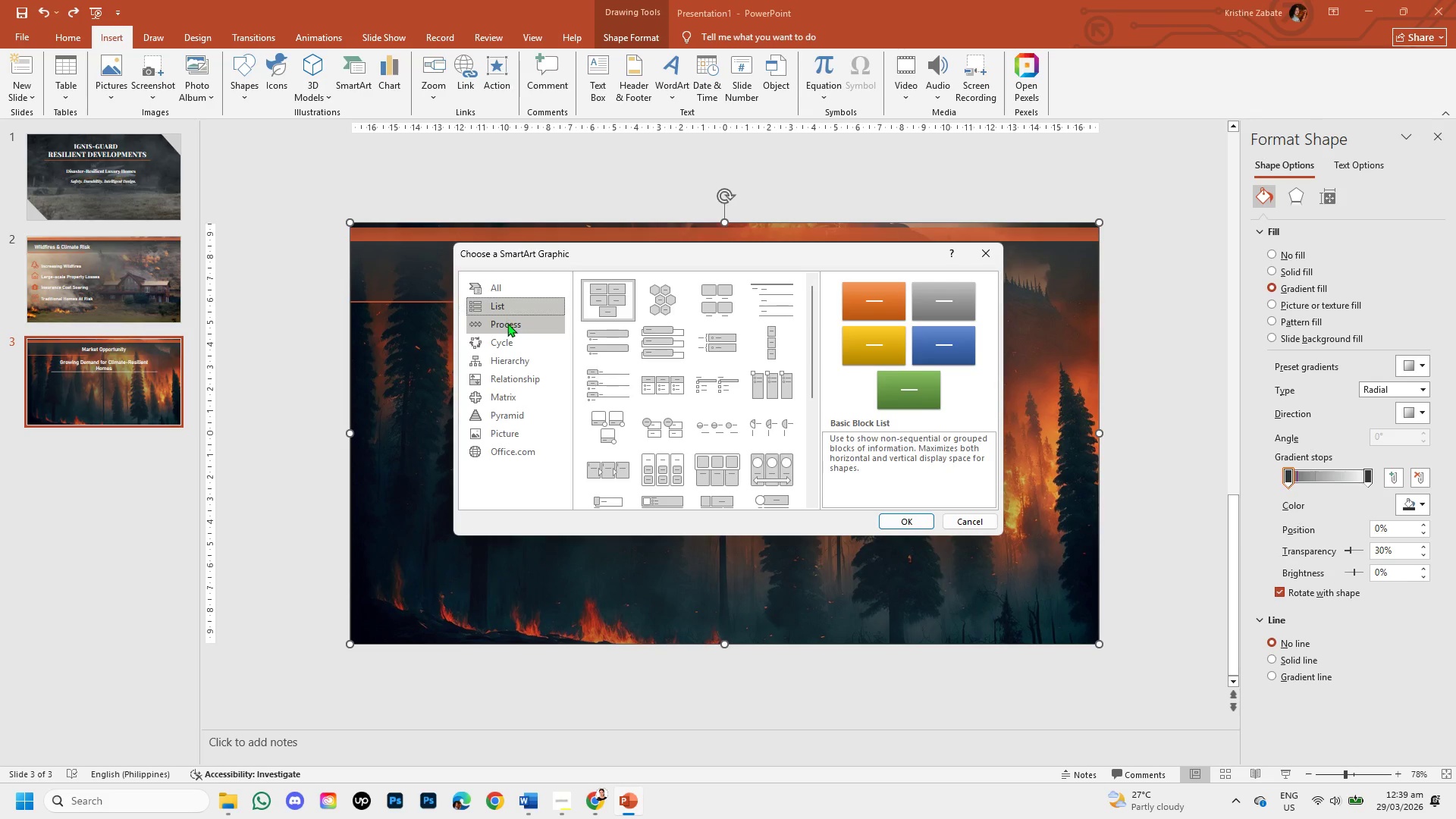 
left_click([507, 323])
 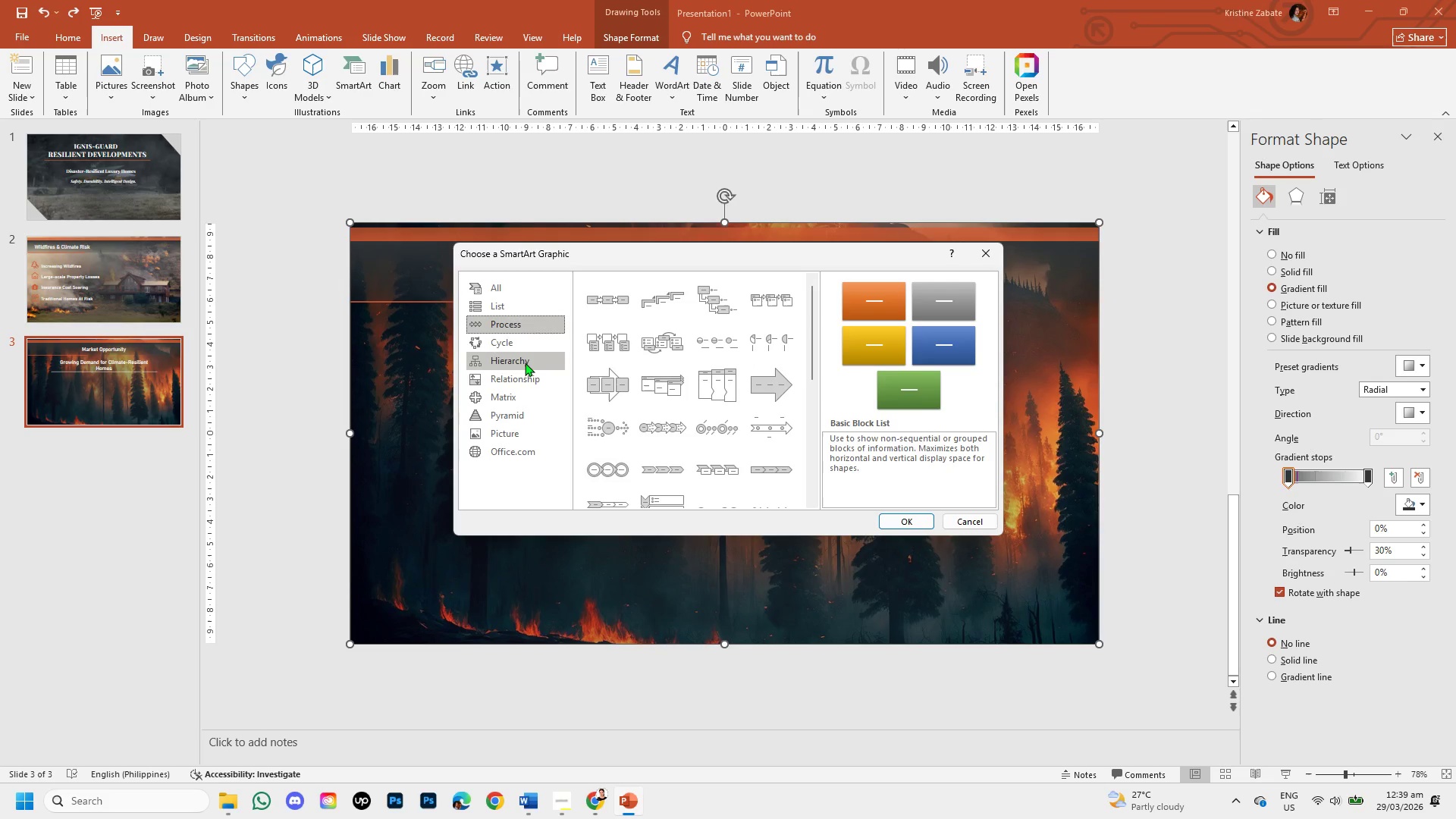 
left_click([524, 347])
 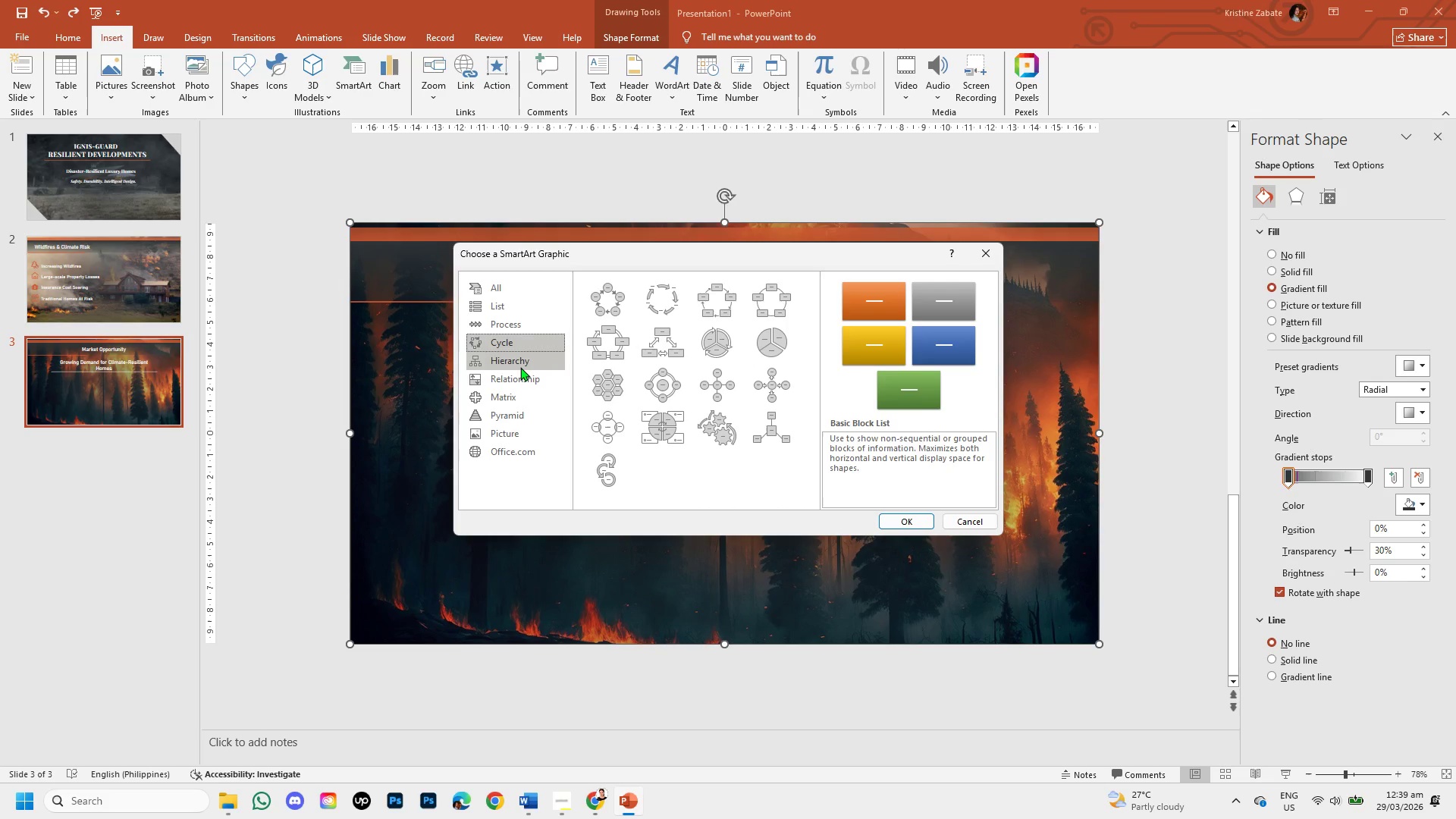 
left_click([521, 368])
 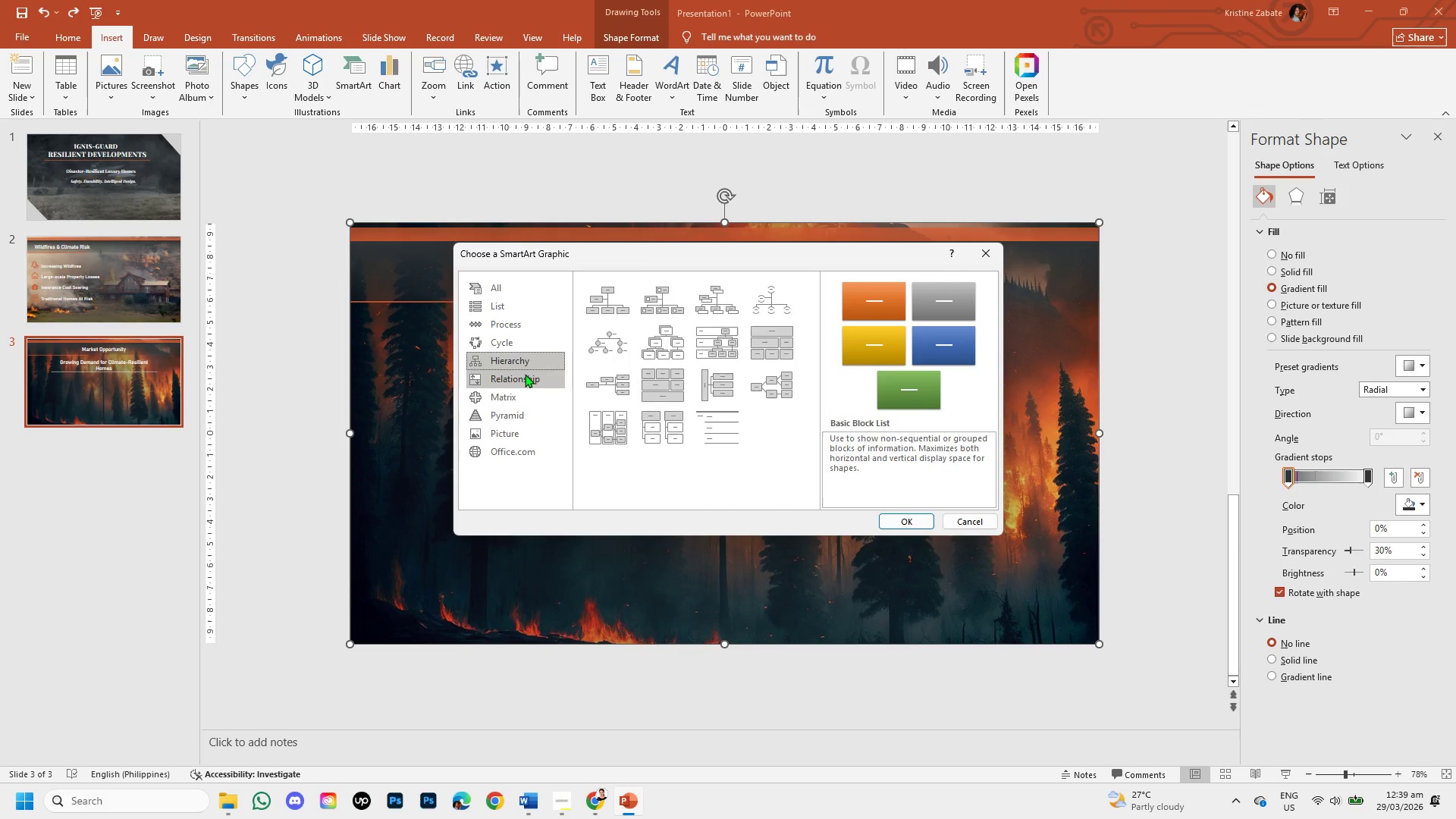 
left_click([525, 374])
 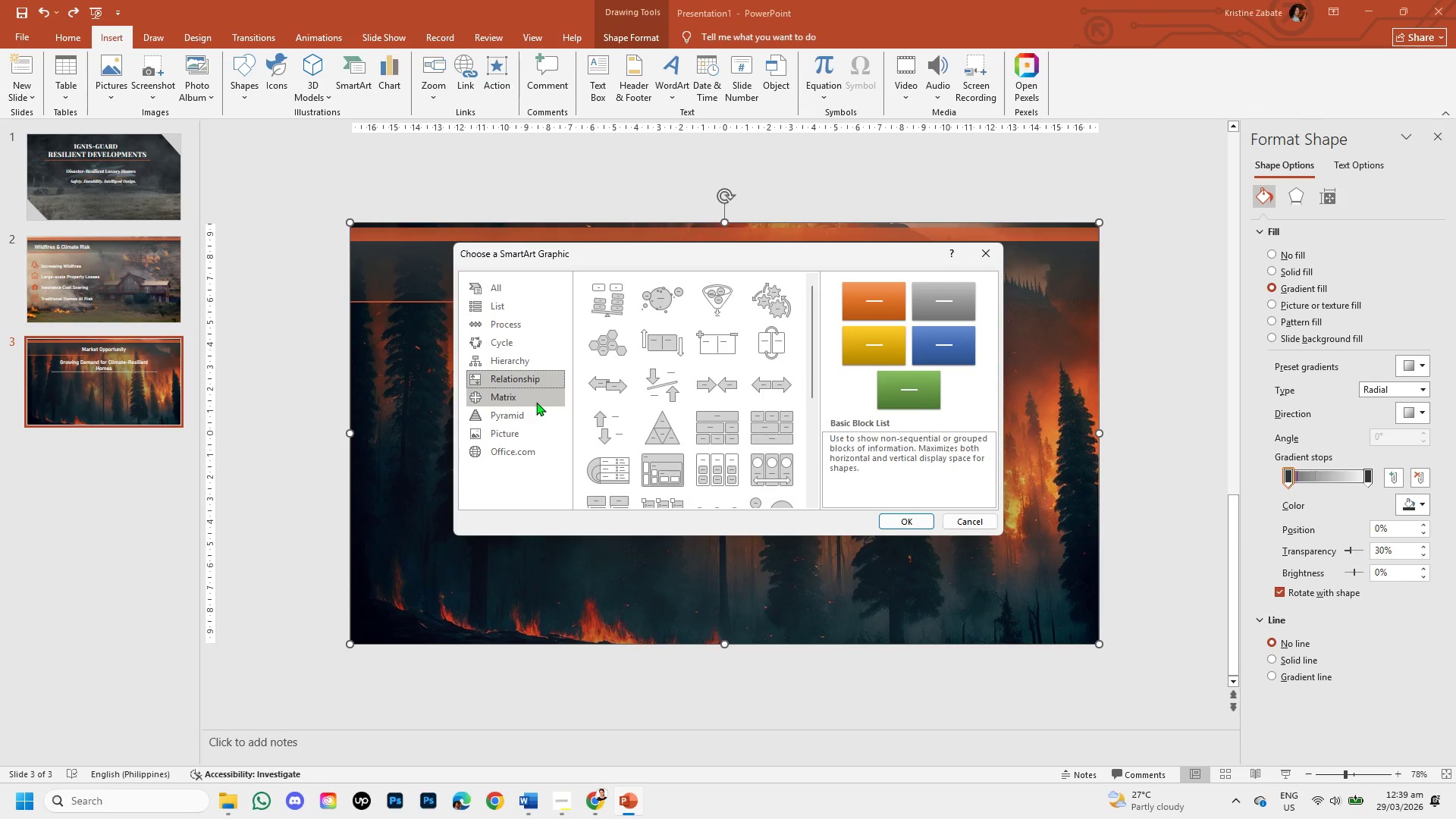 
left_click([536, 402])
 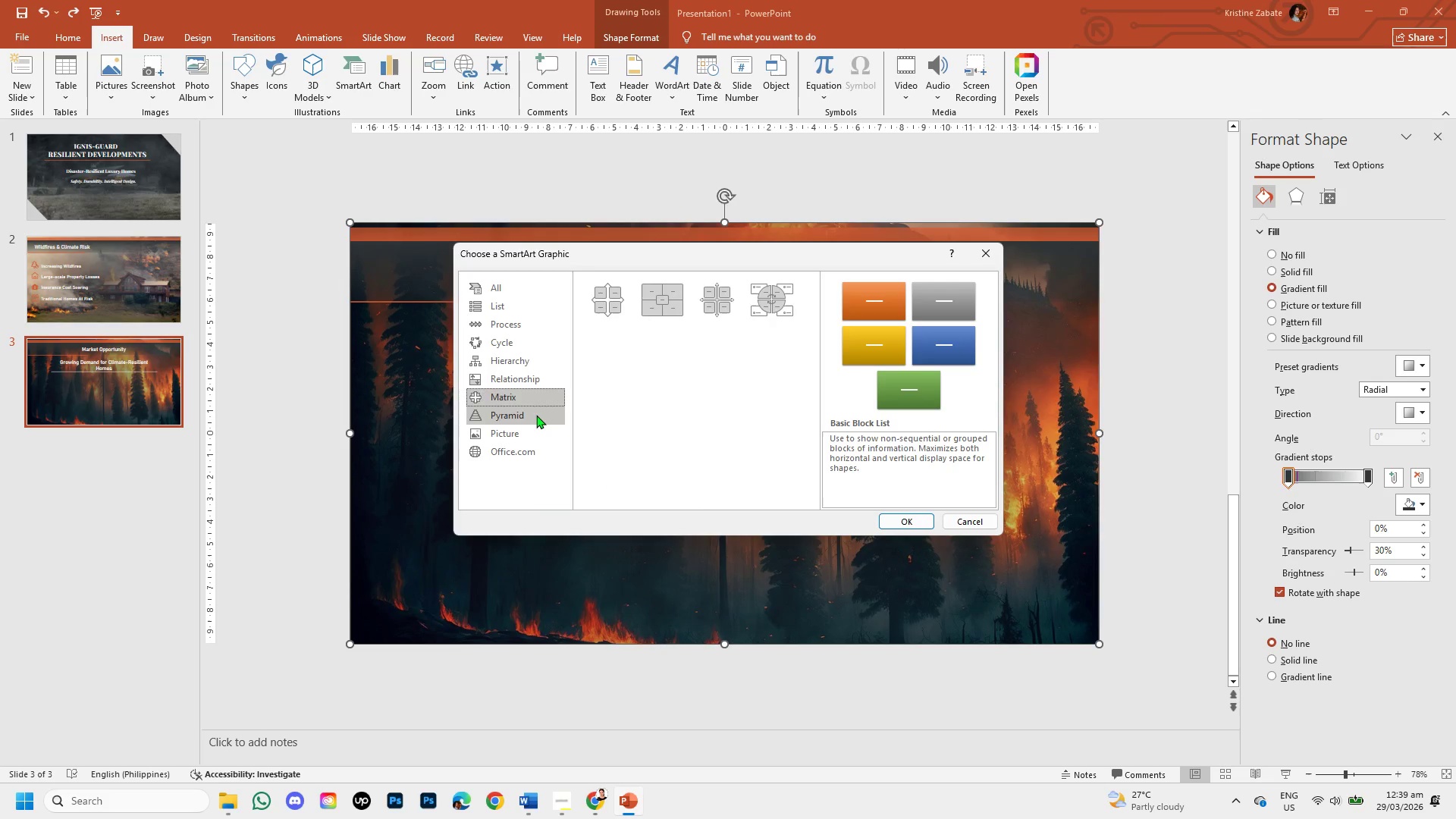 
left_click([536, 415])
 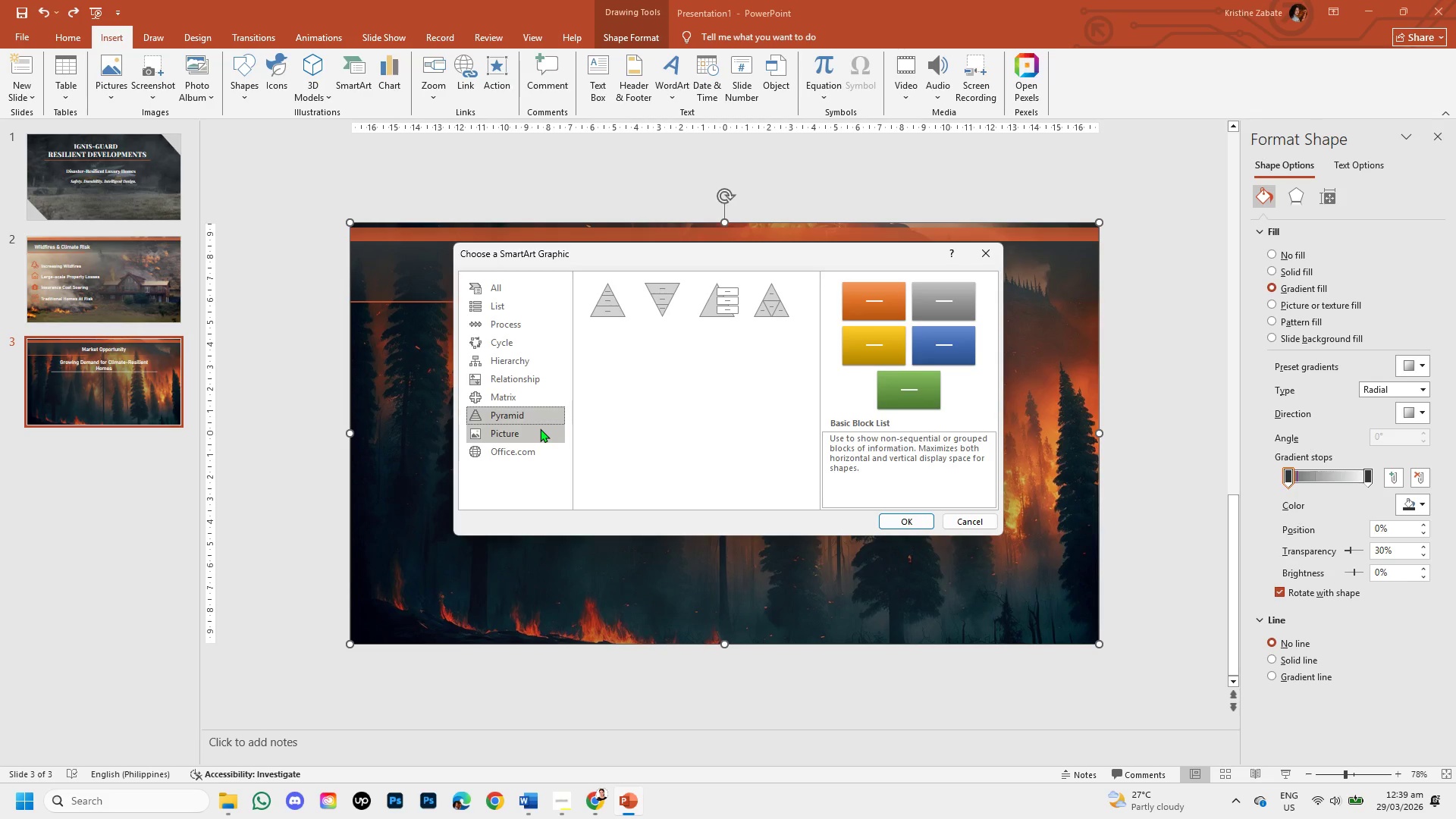 
left_click([540, 428])
 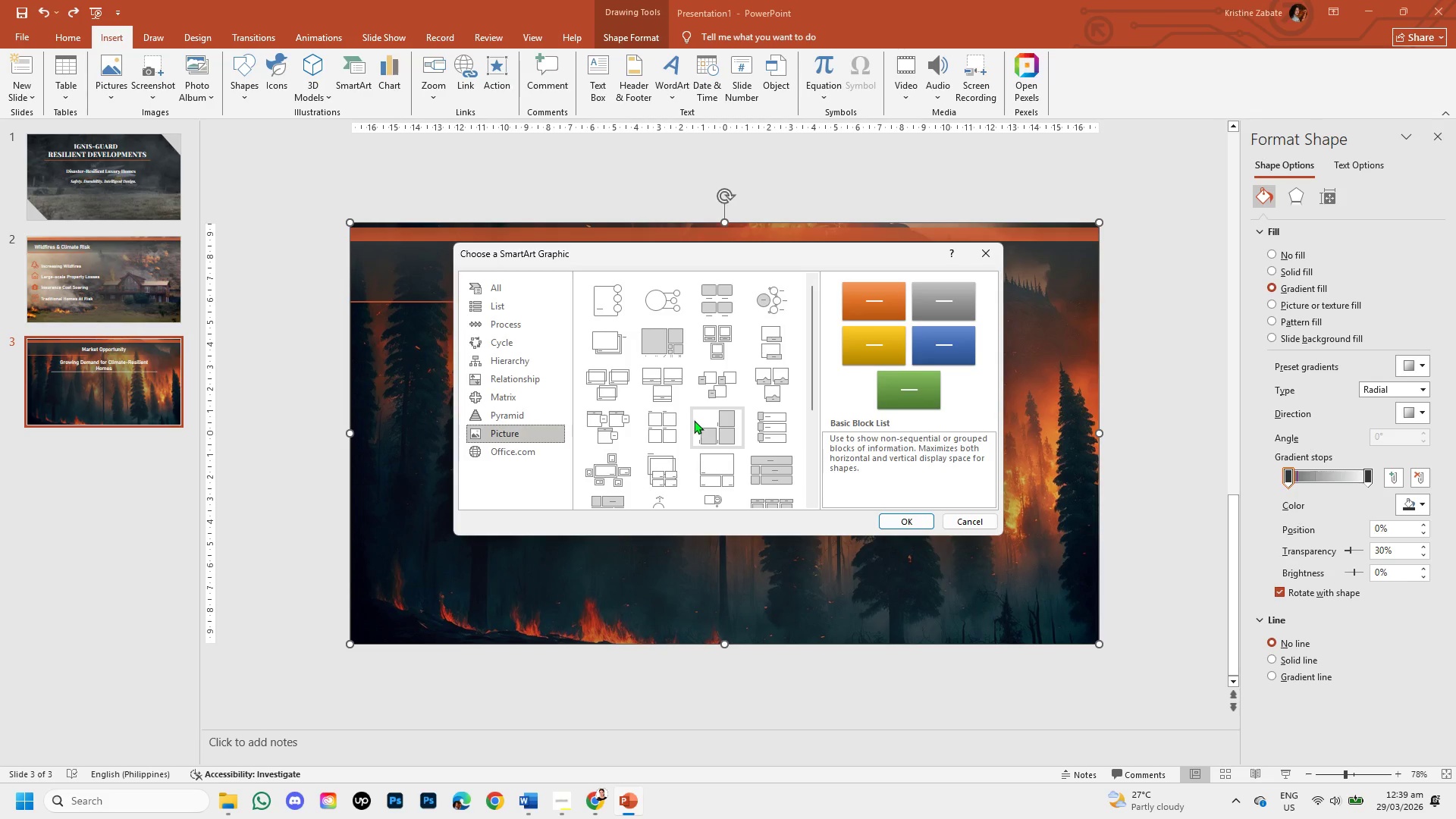 
scroll: coordinate [665, 445], scroll_direction: down, amount: 3.0
 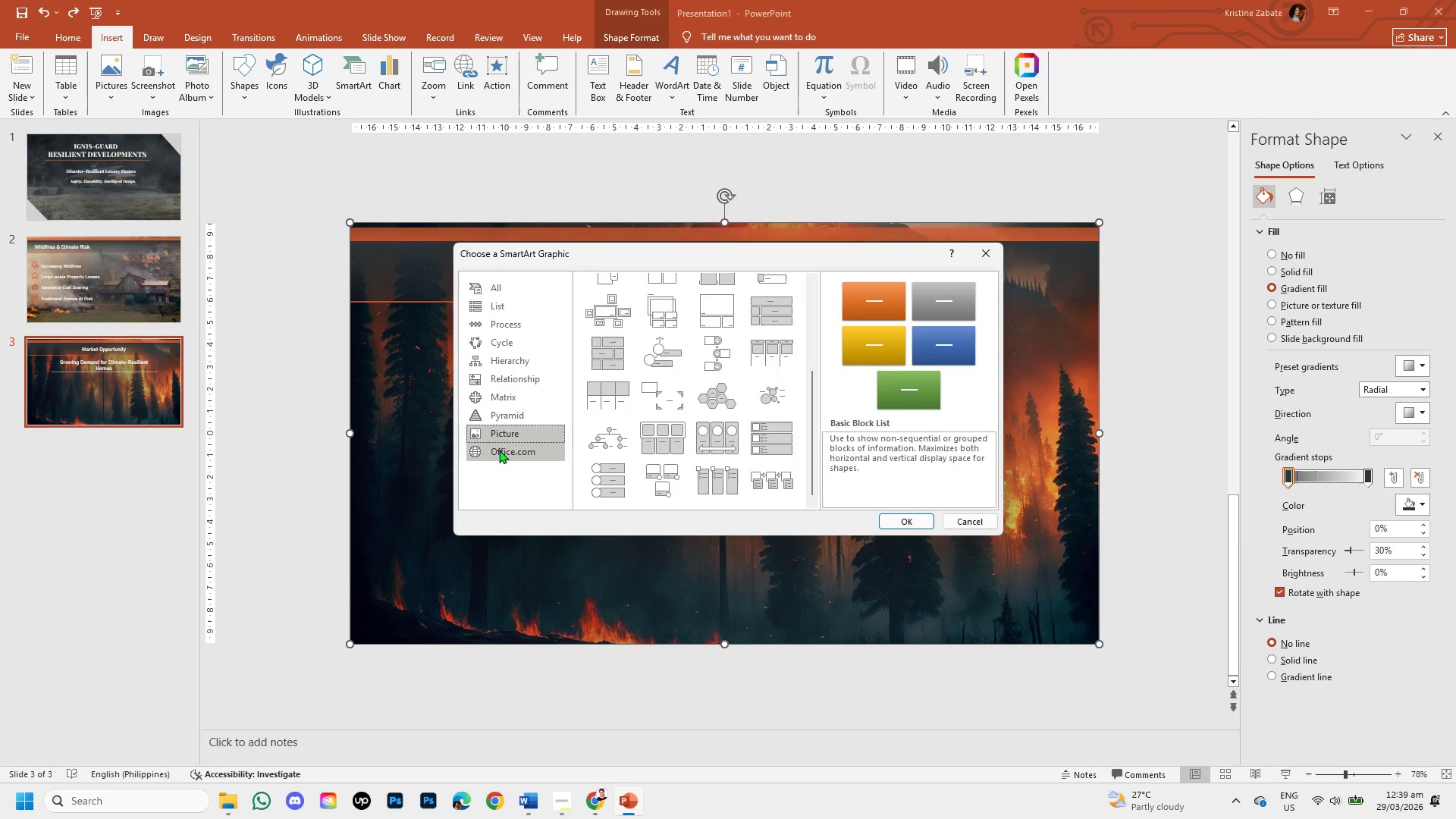 
left_click([499, 450])
 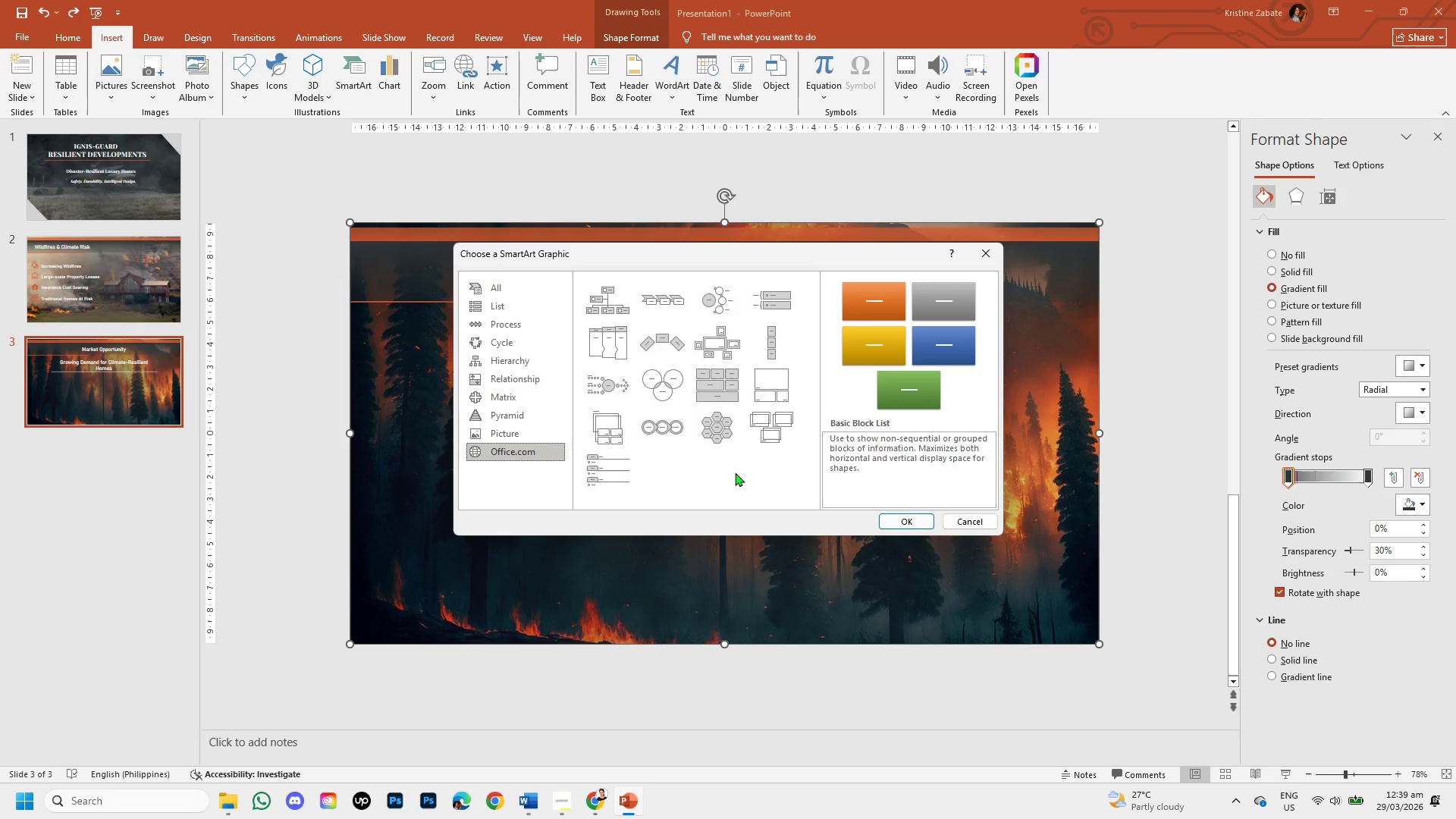 
scroll: coordinate [746, 464], scroll_direction: up, amount: 3.0
 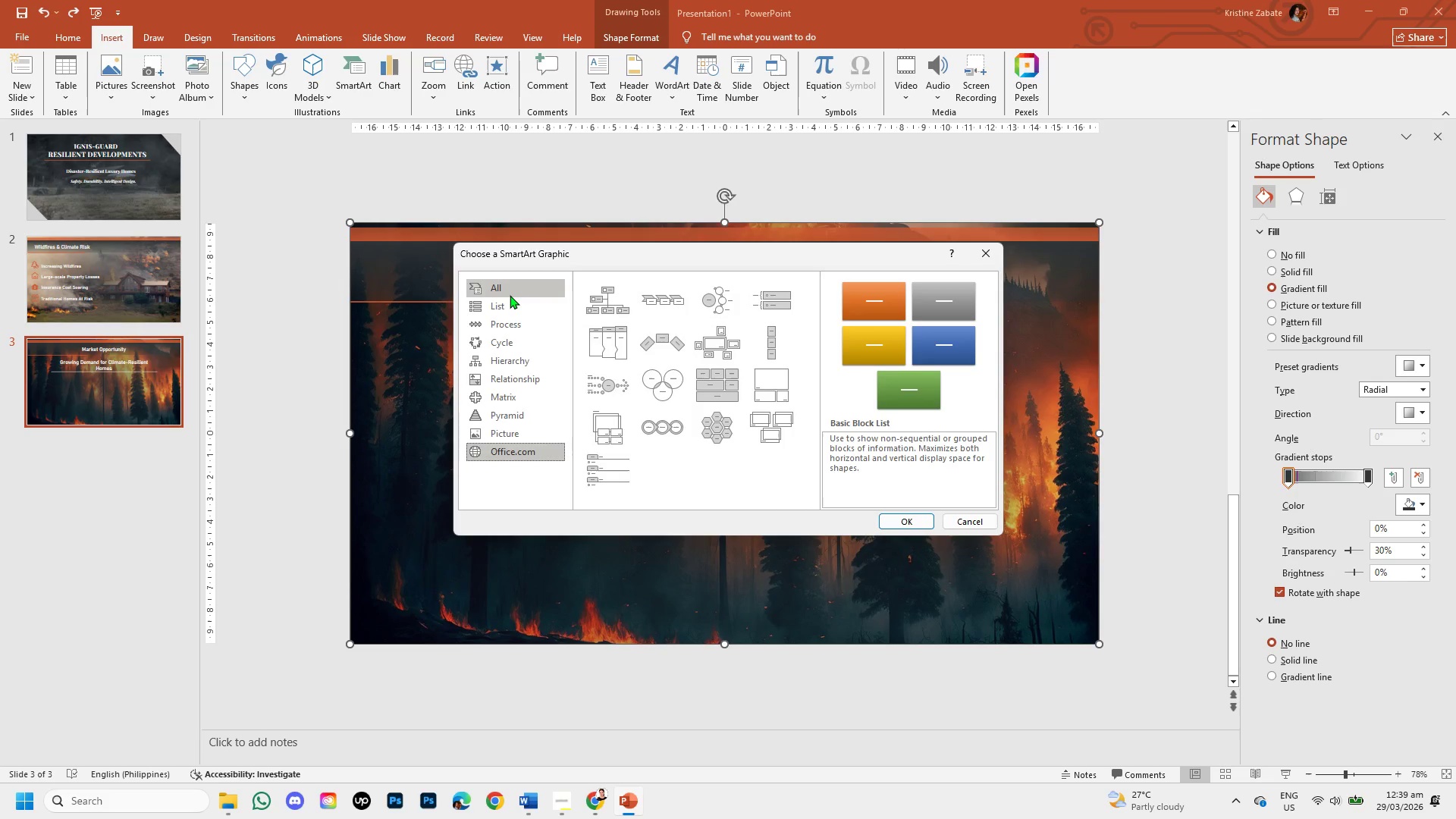 
left_click([510, 291])
 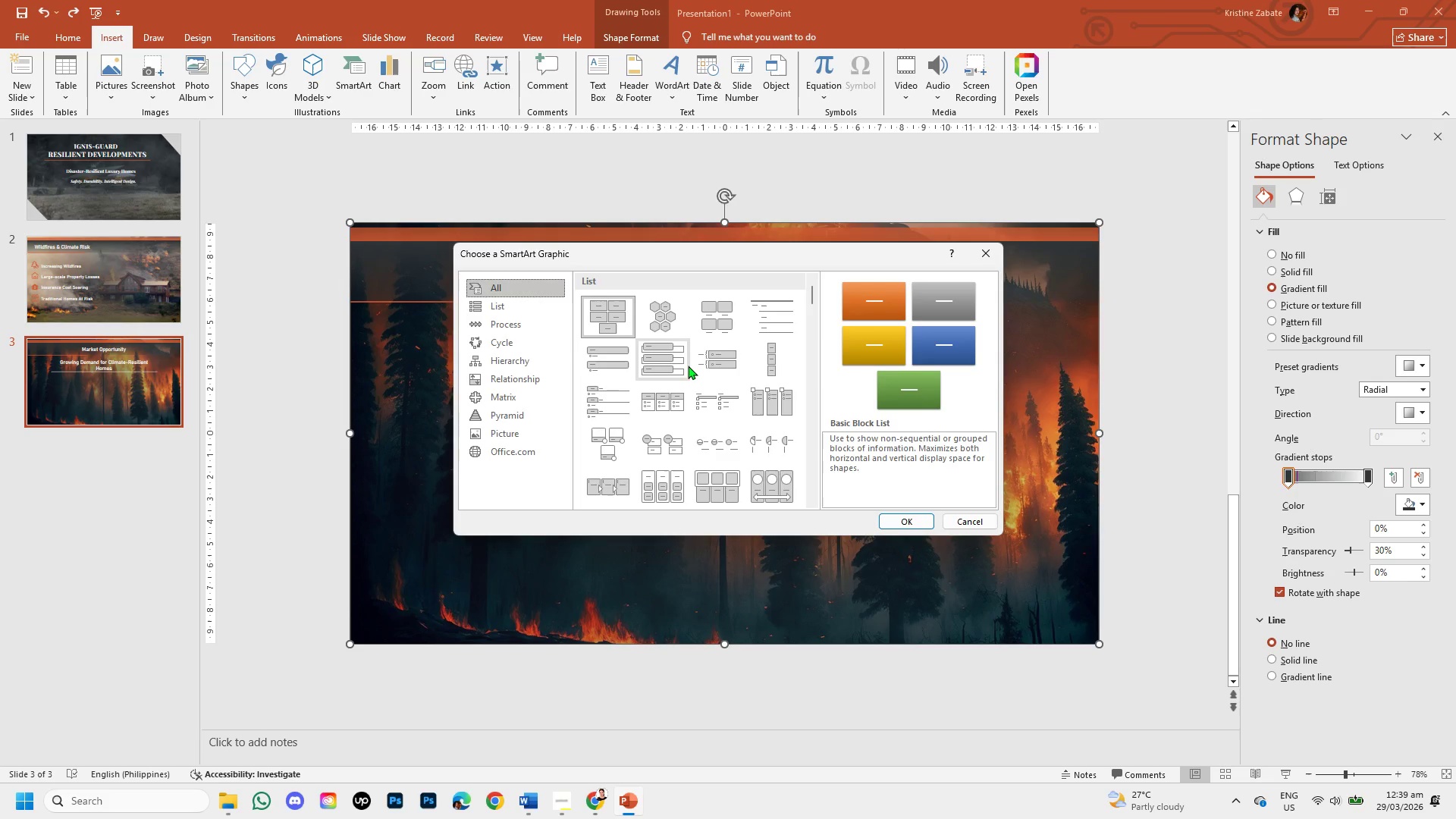 
scroll: coordinate [688, 366], scroll_direction: down, amount: 1.0
 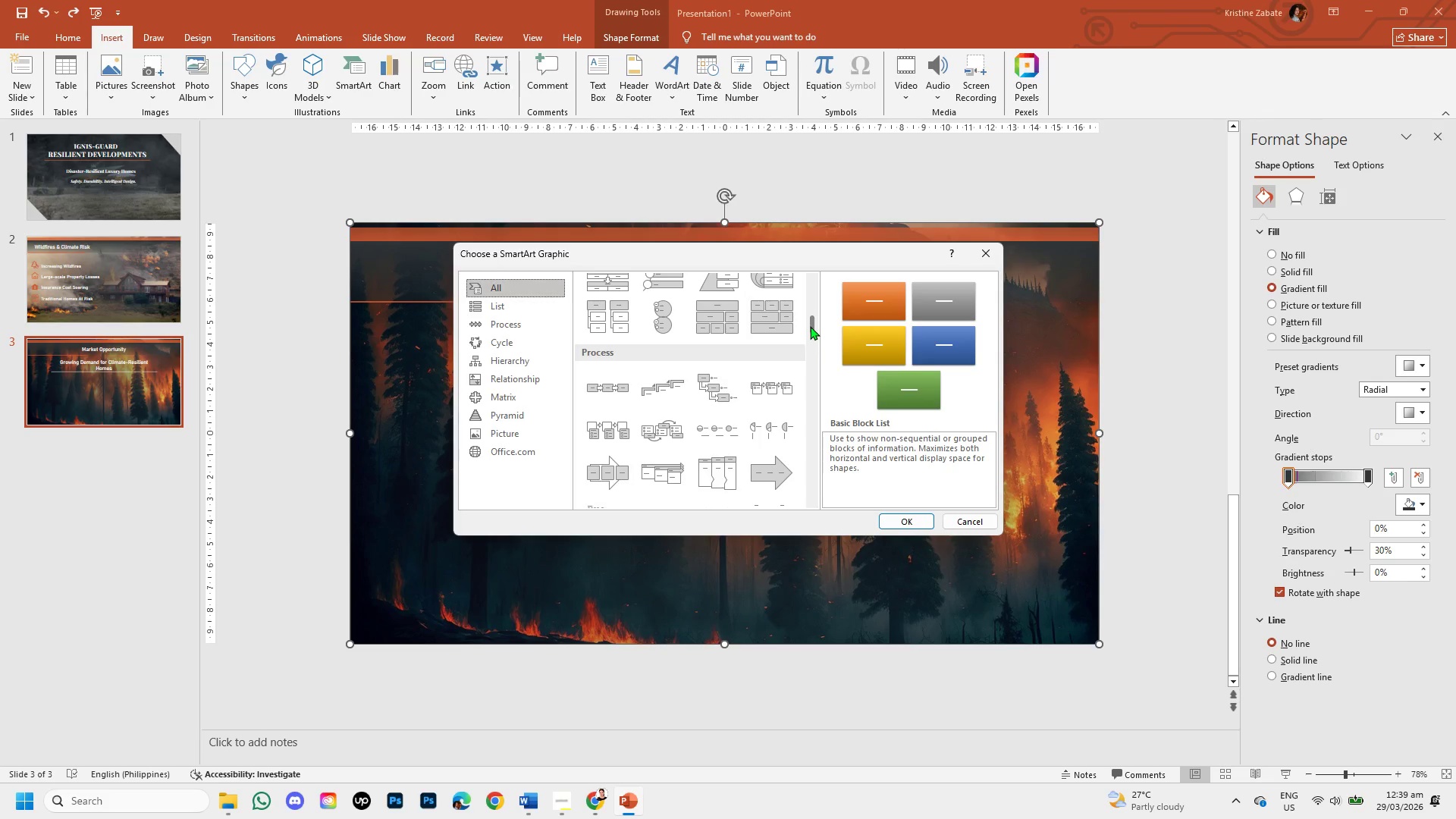 
left_click_drag(start_coordinate=[810, 324], to_coordinate=[814, 256])
 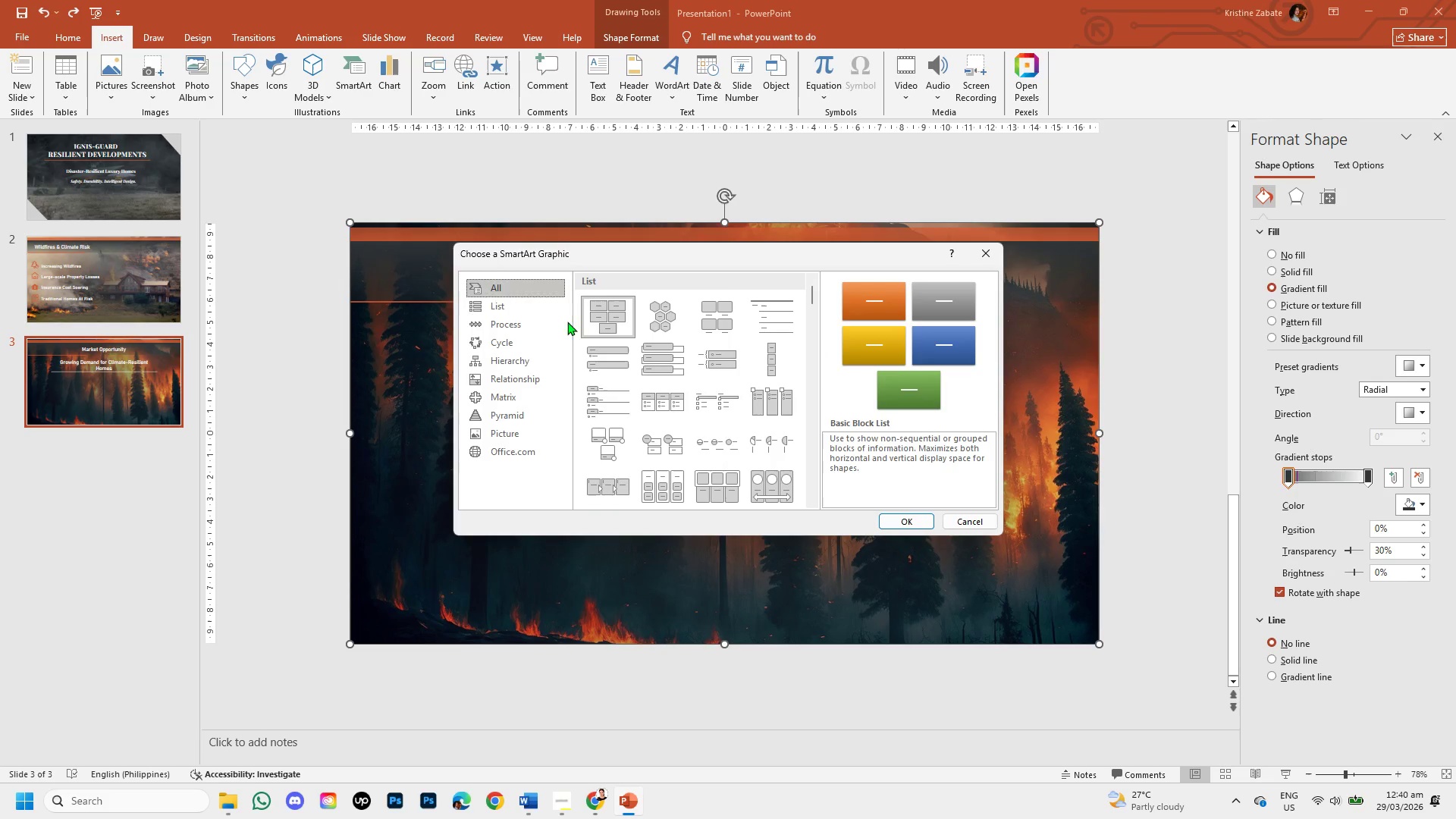 
left_click([539, 300])
 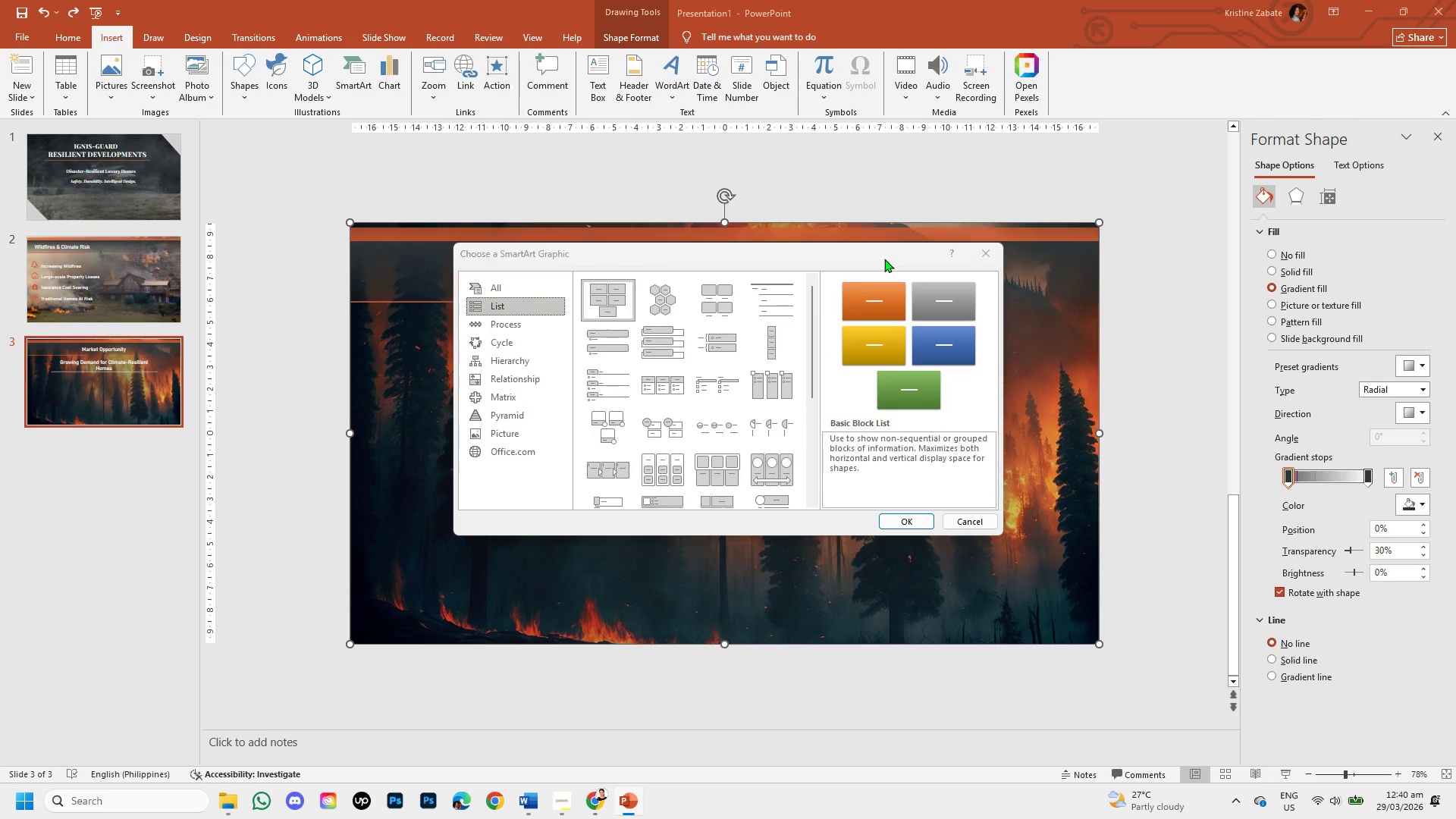 
left_click([981, 251])
 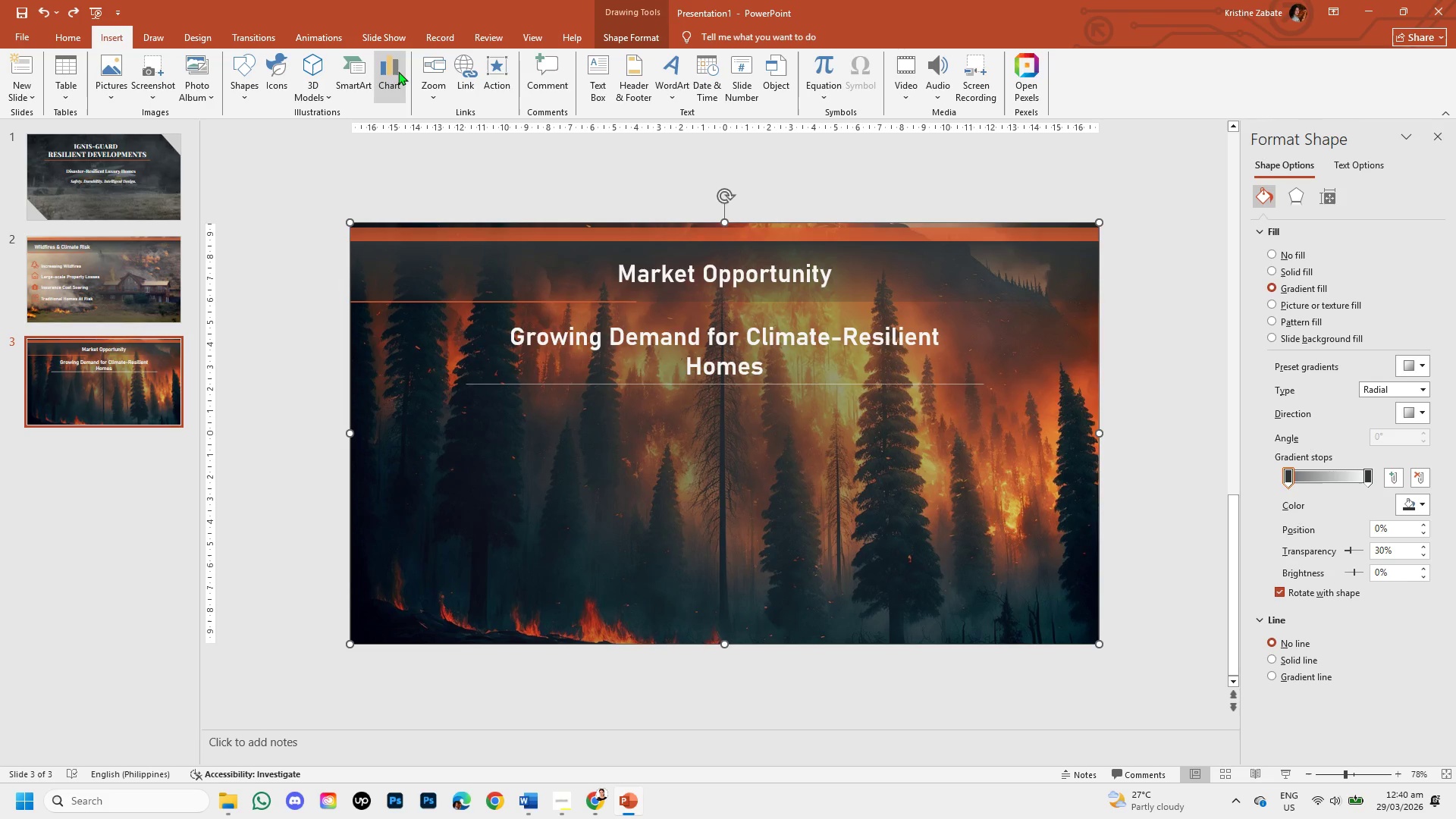 
left_click([394, 84])
 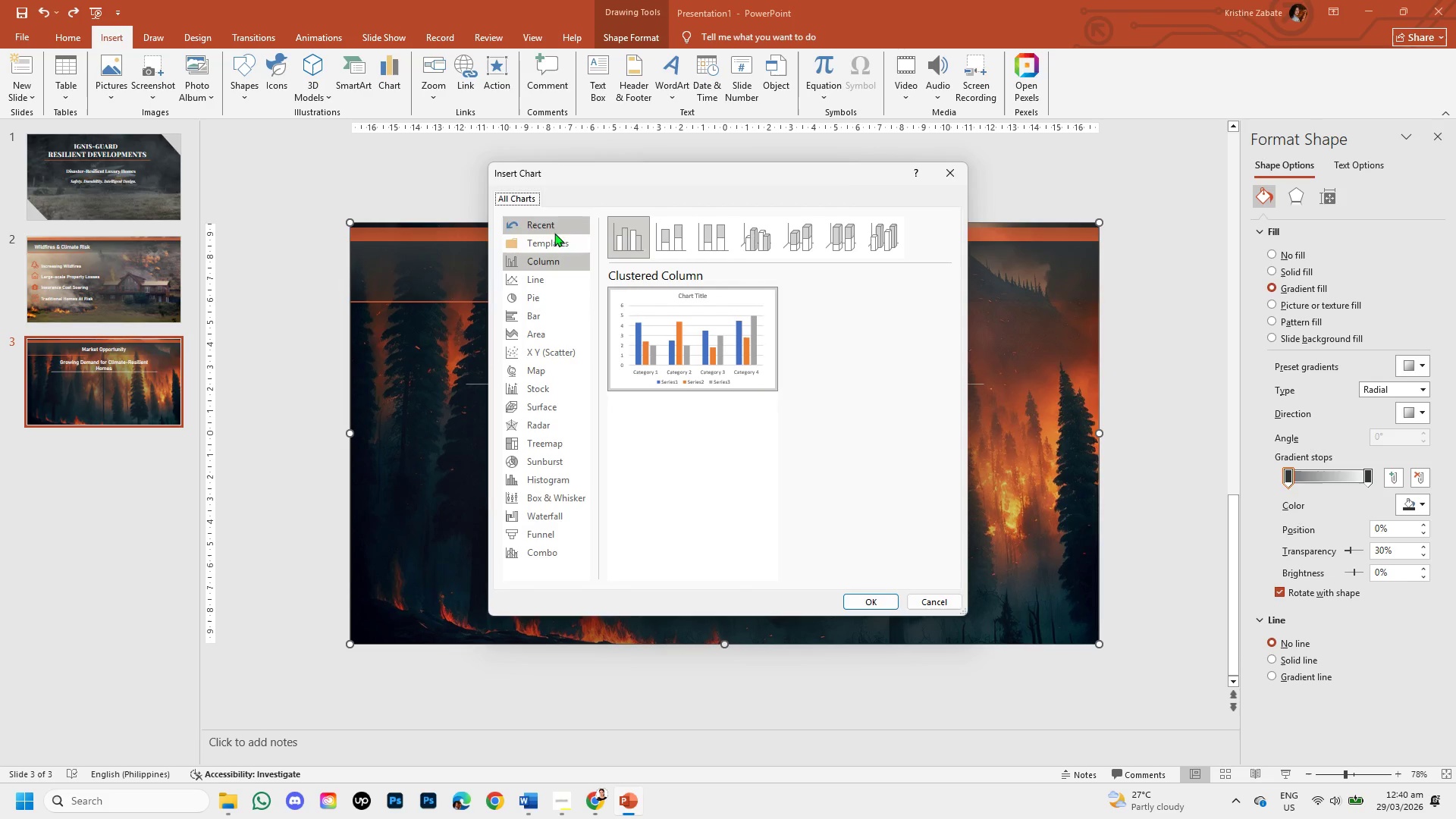 
left_click([554, 242])
 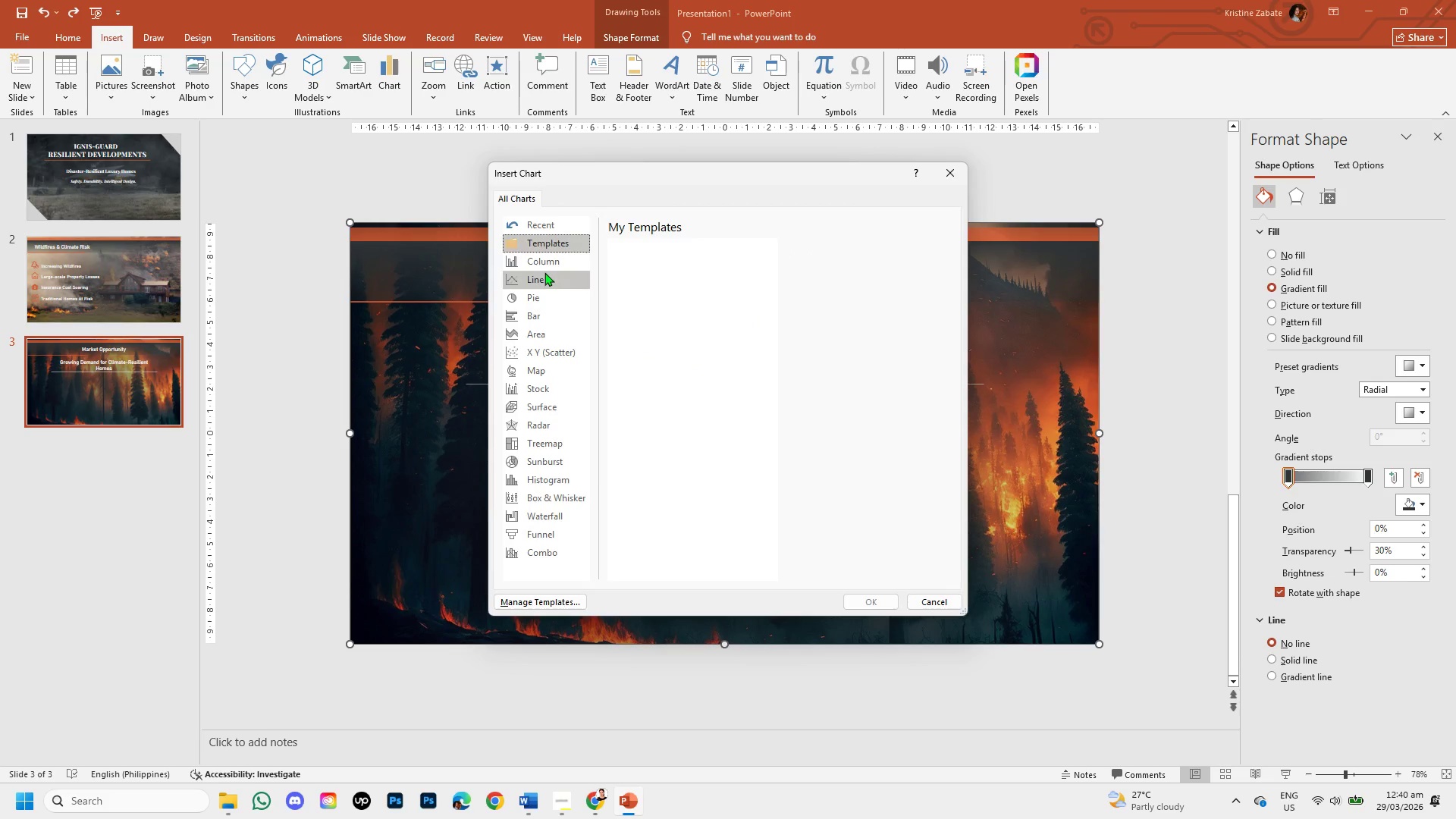 
left_click([544, 260])
 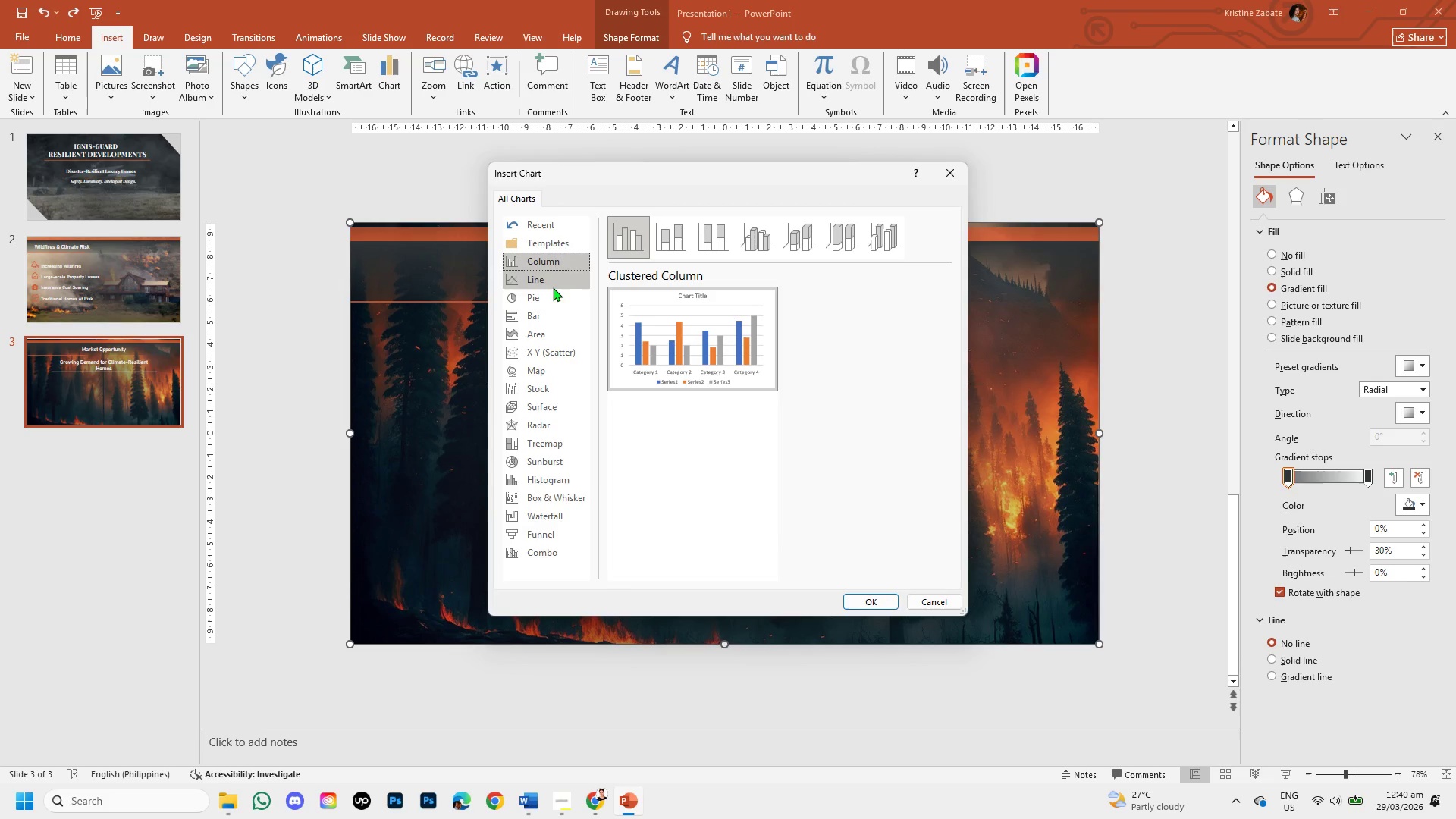 
left_click([552, 283])
 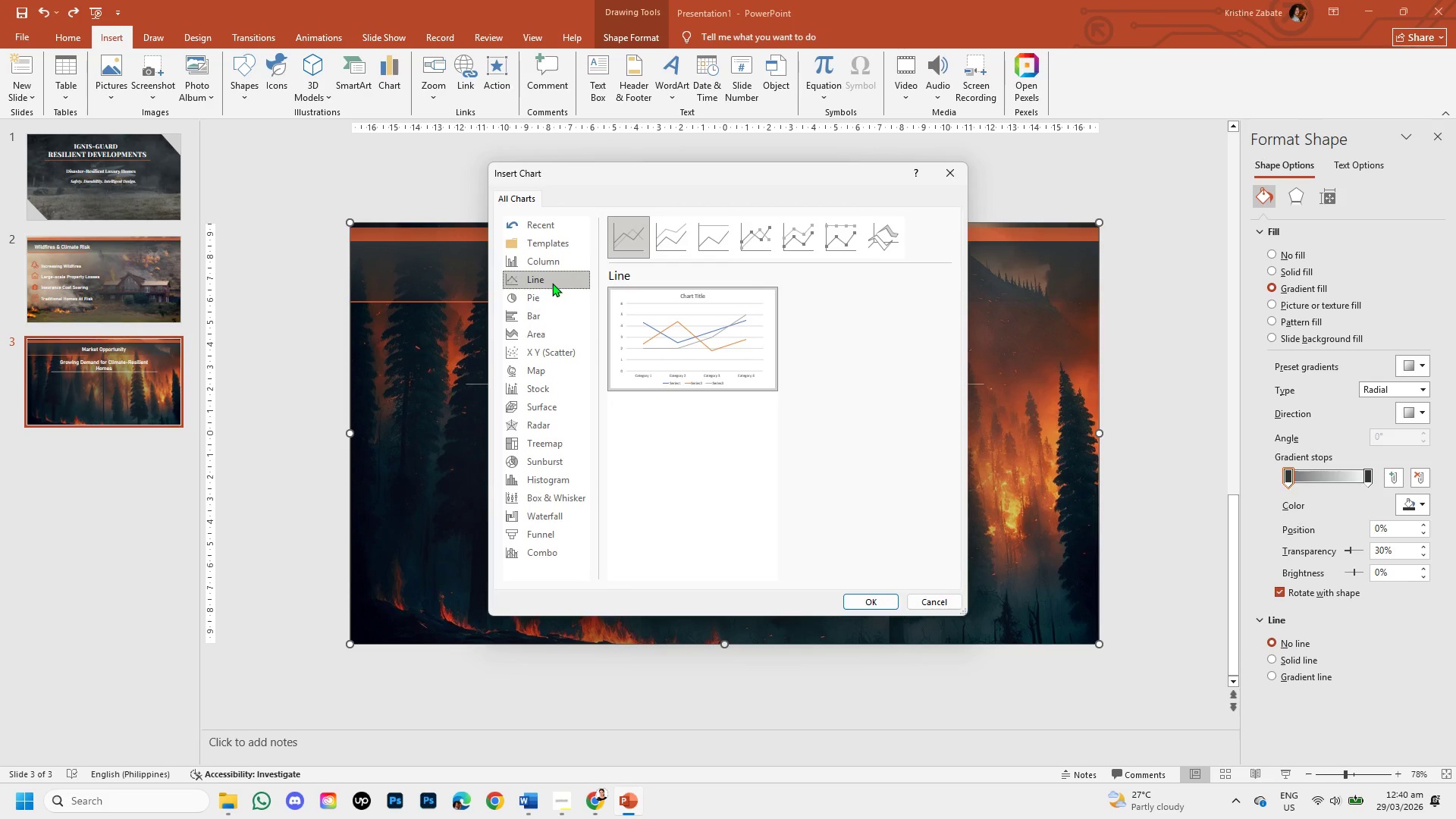 
wait(13.39)
 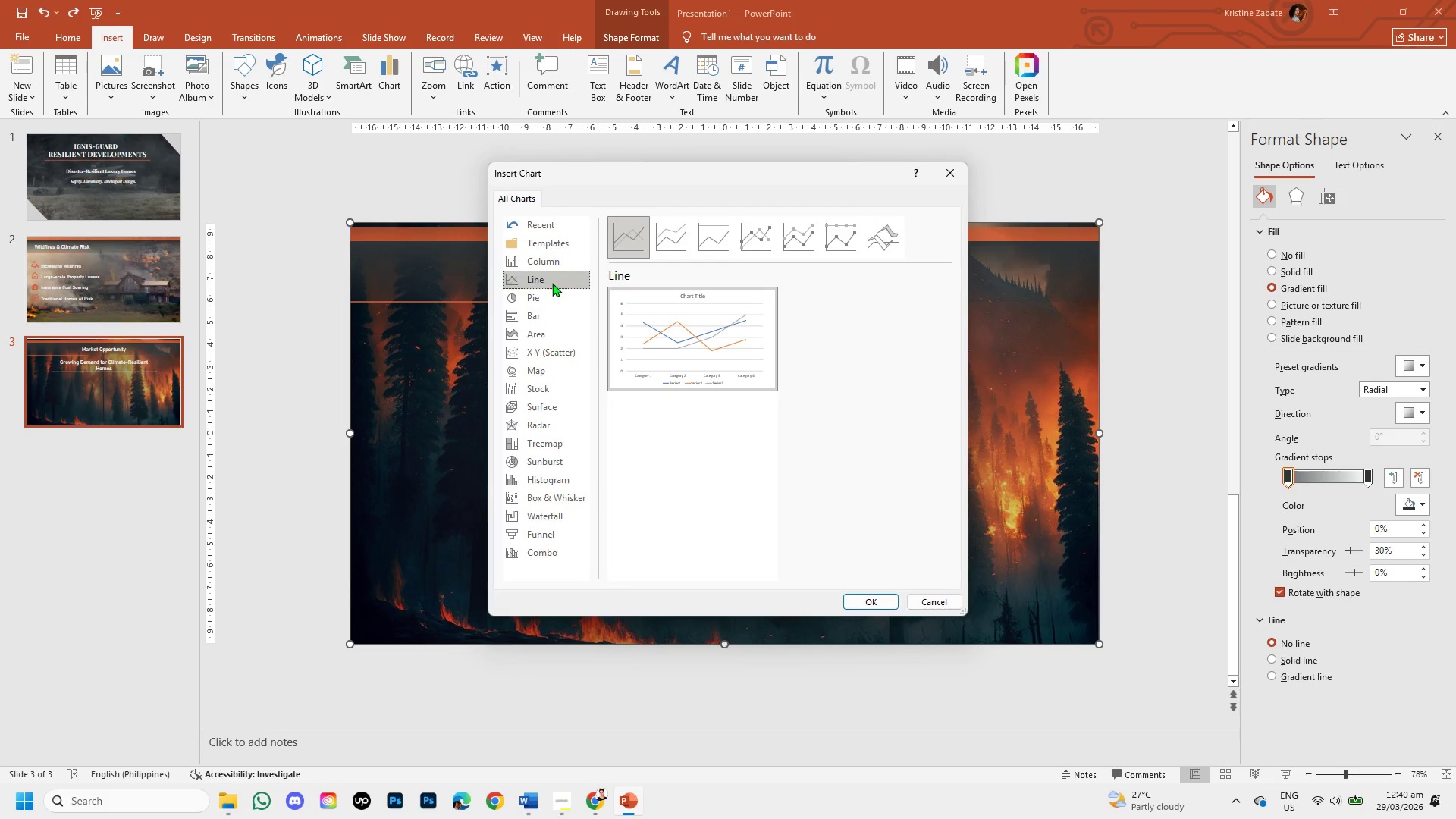 
left_click([658, 249])
 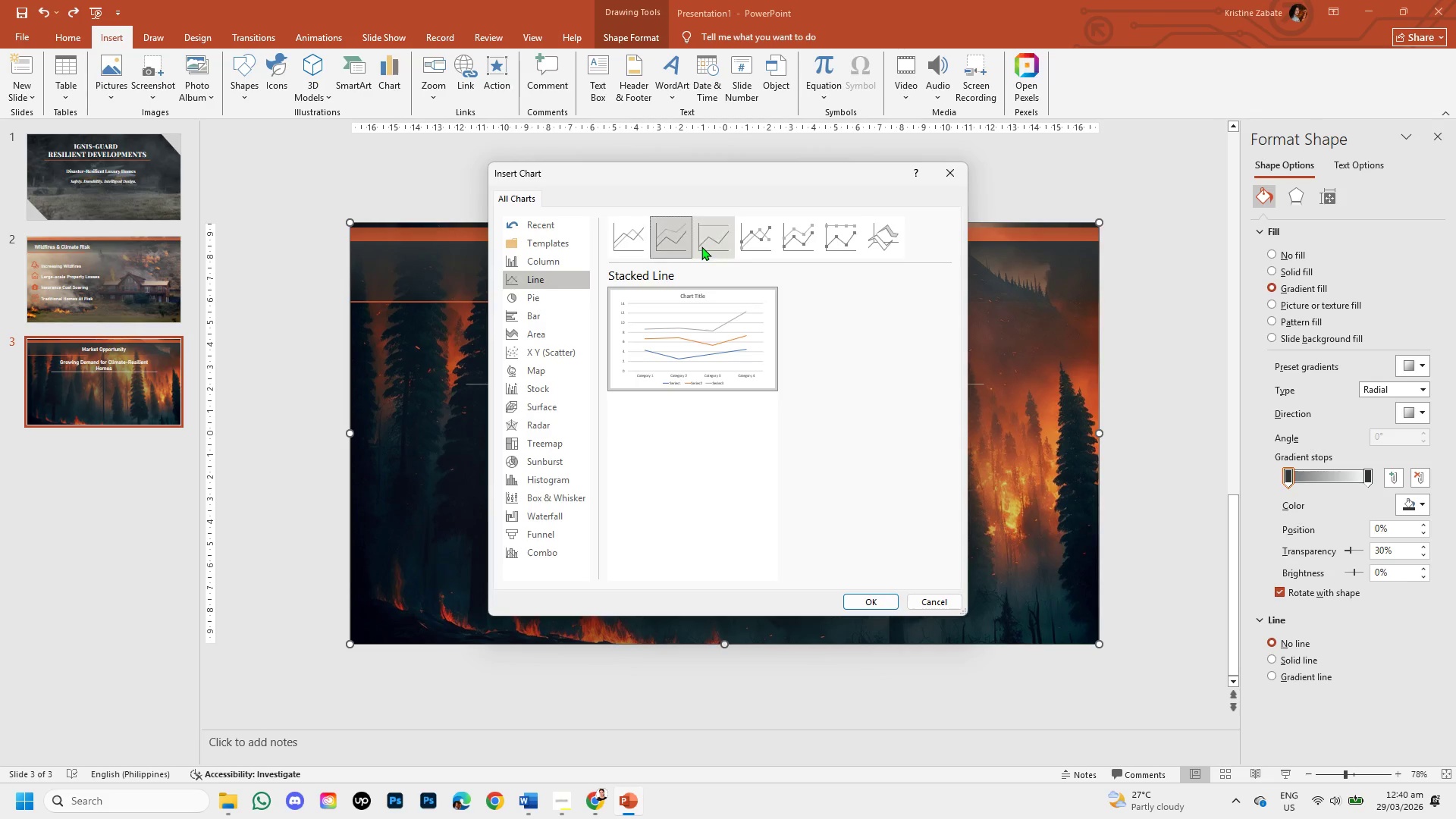 
left_click([701, 246])
 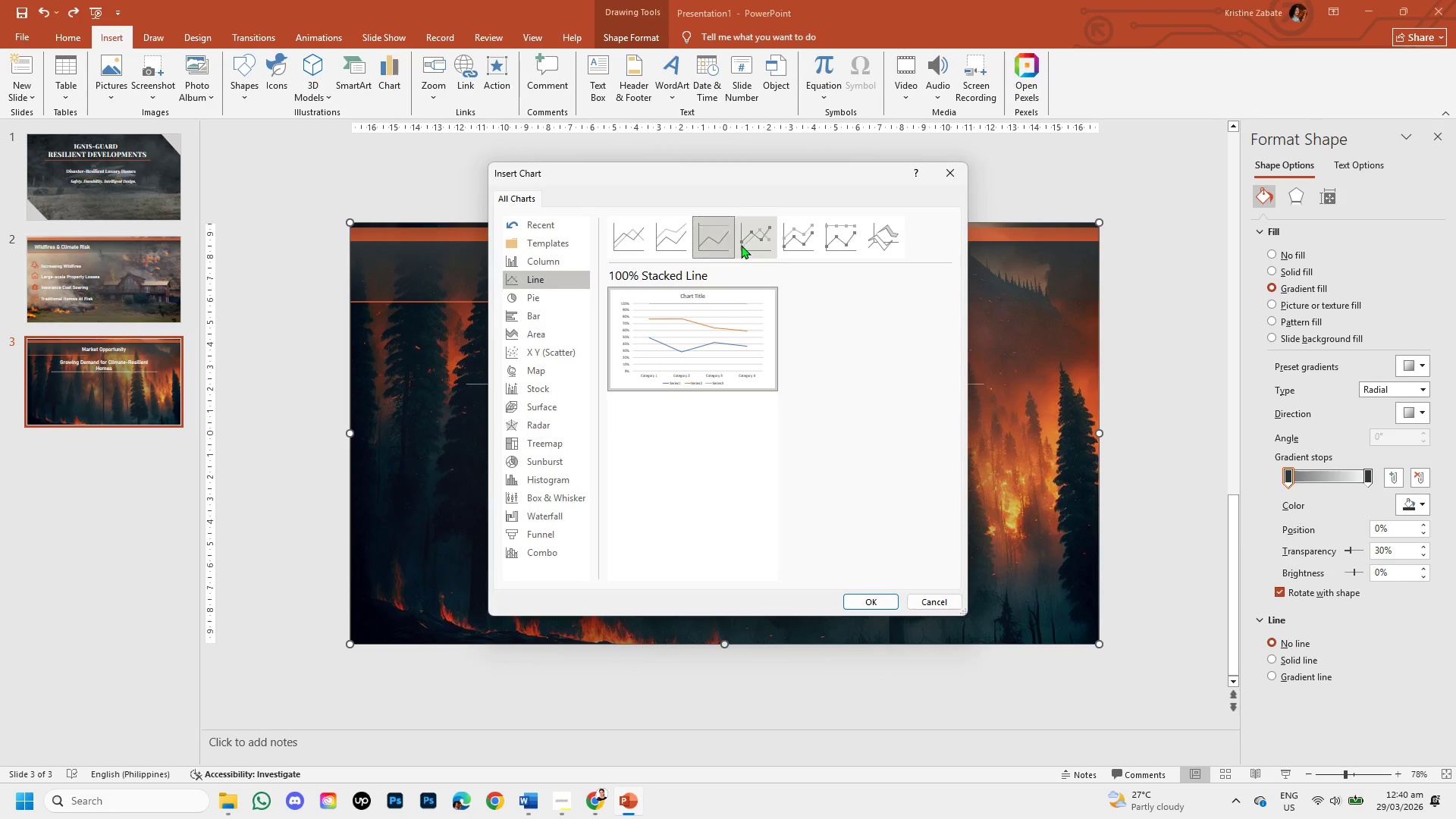 
left_click([741, 245])
 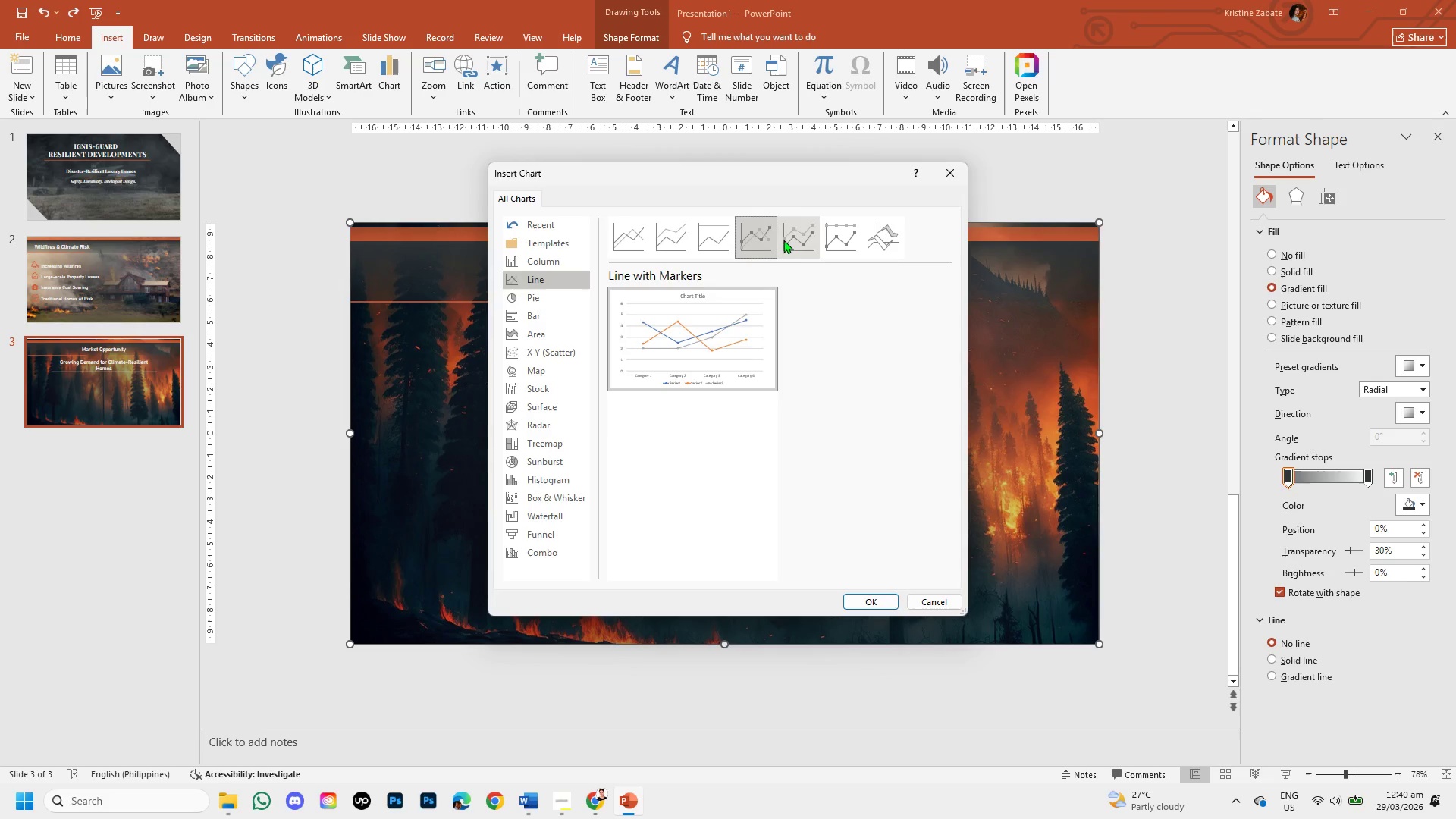 
left_click([786, 240])
 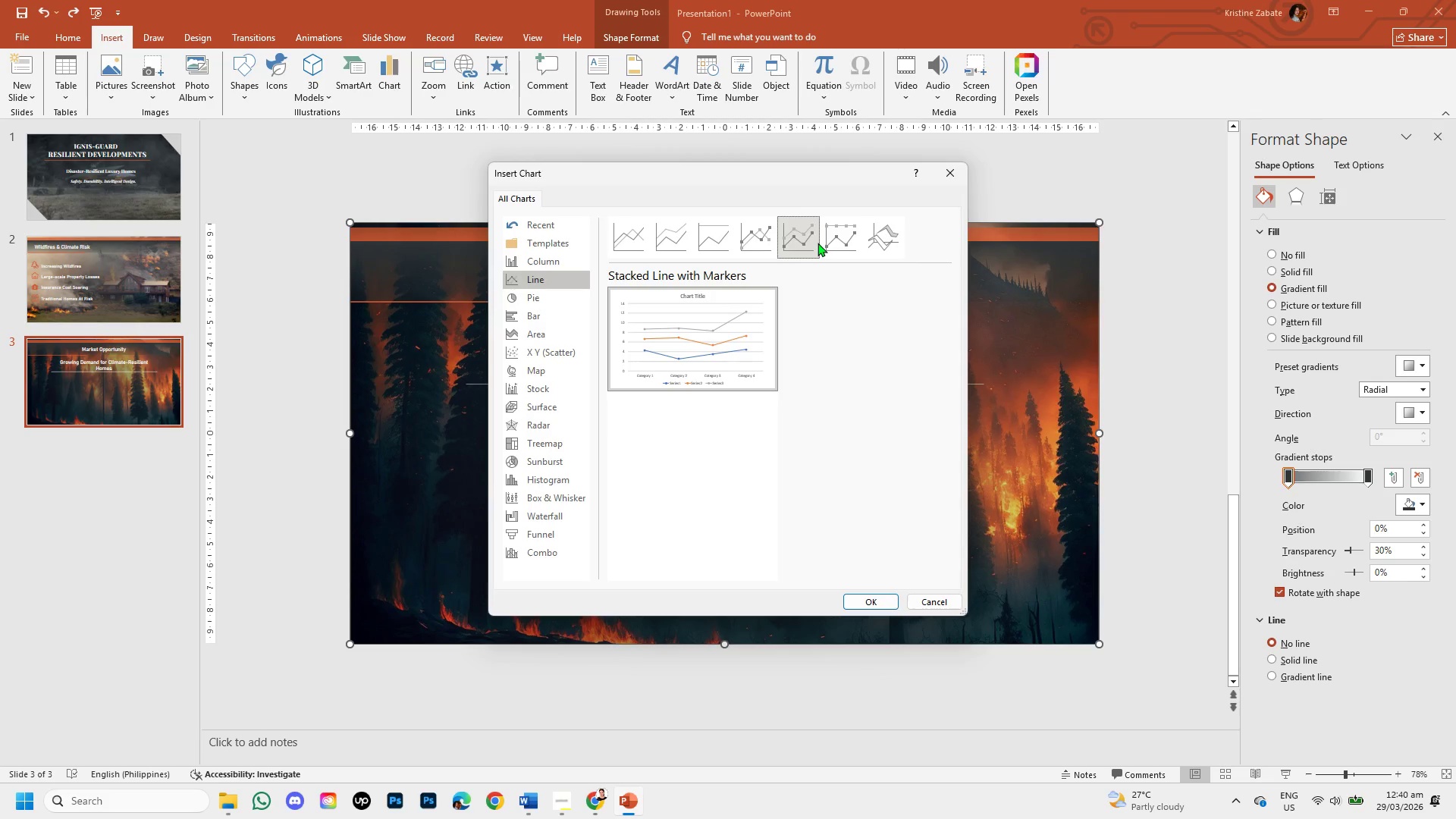 
left_click([817, 243])
 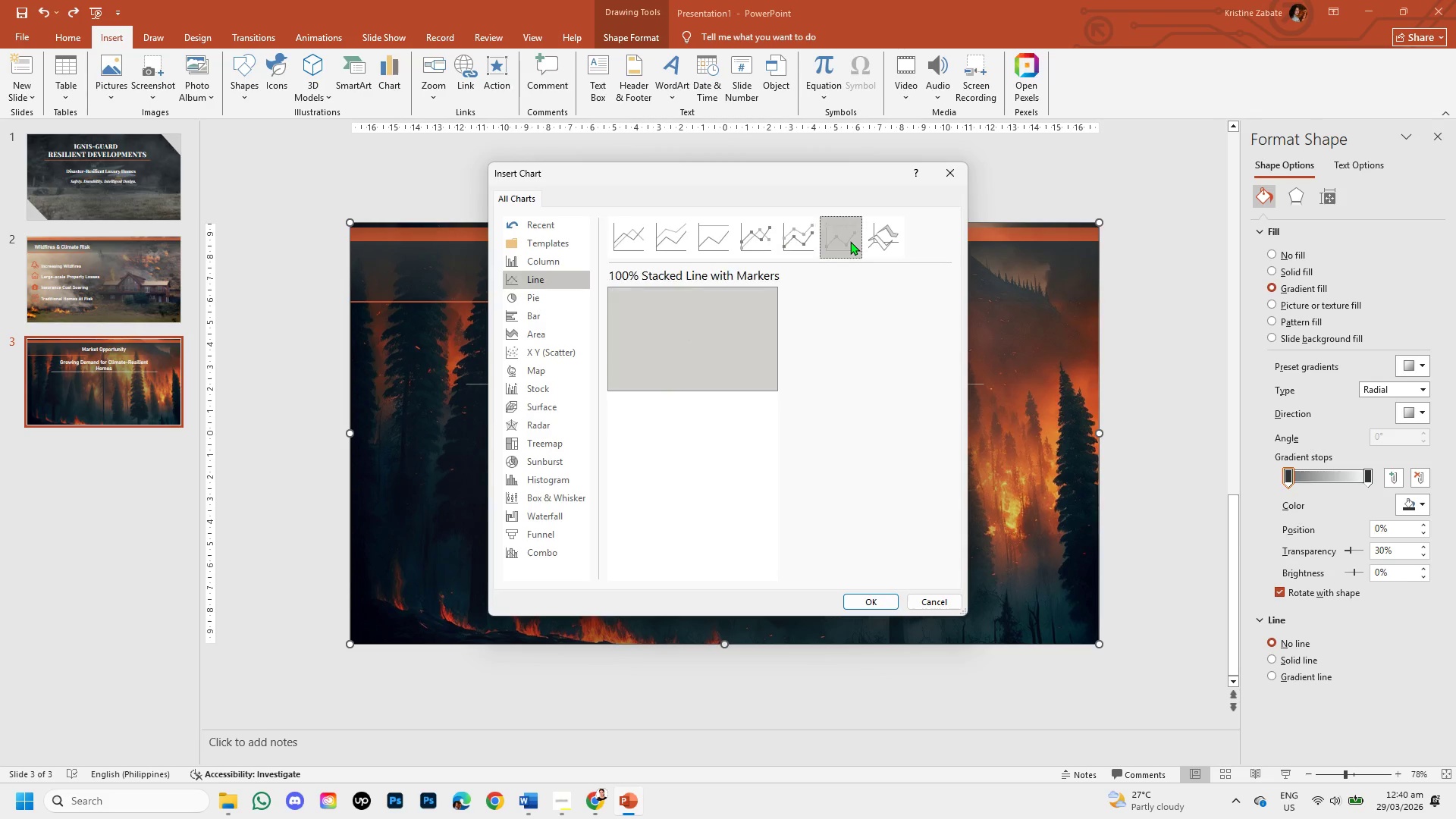 
left_click([850, 241])
 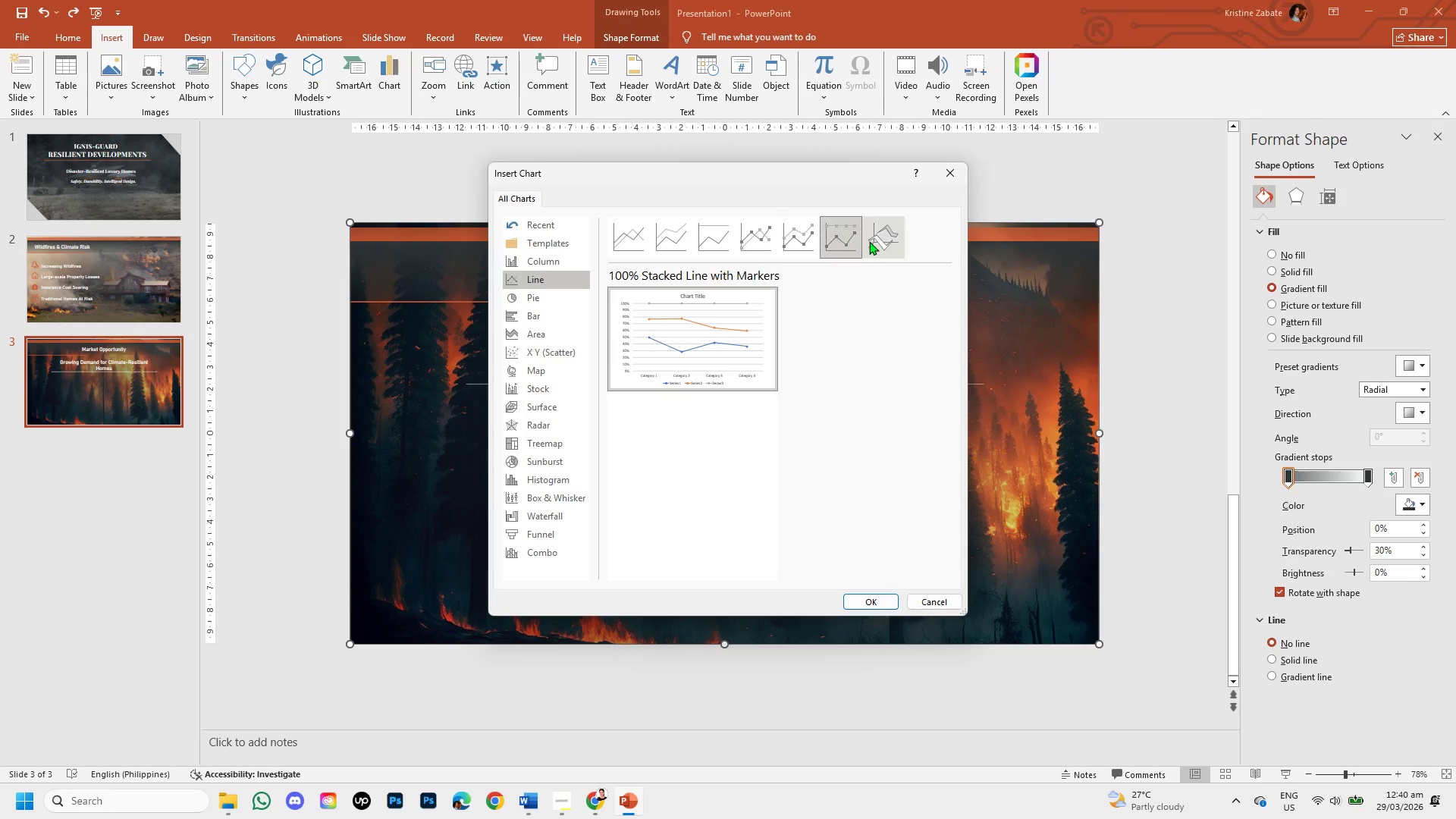 
left_click([871, 241])
 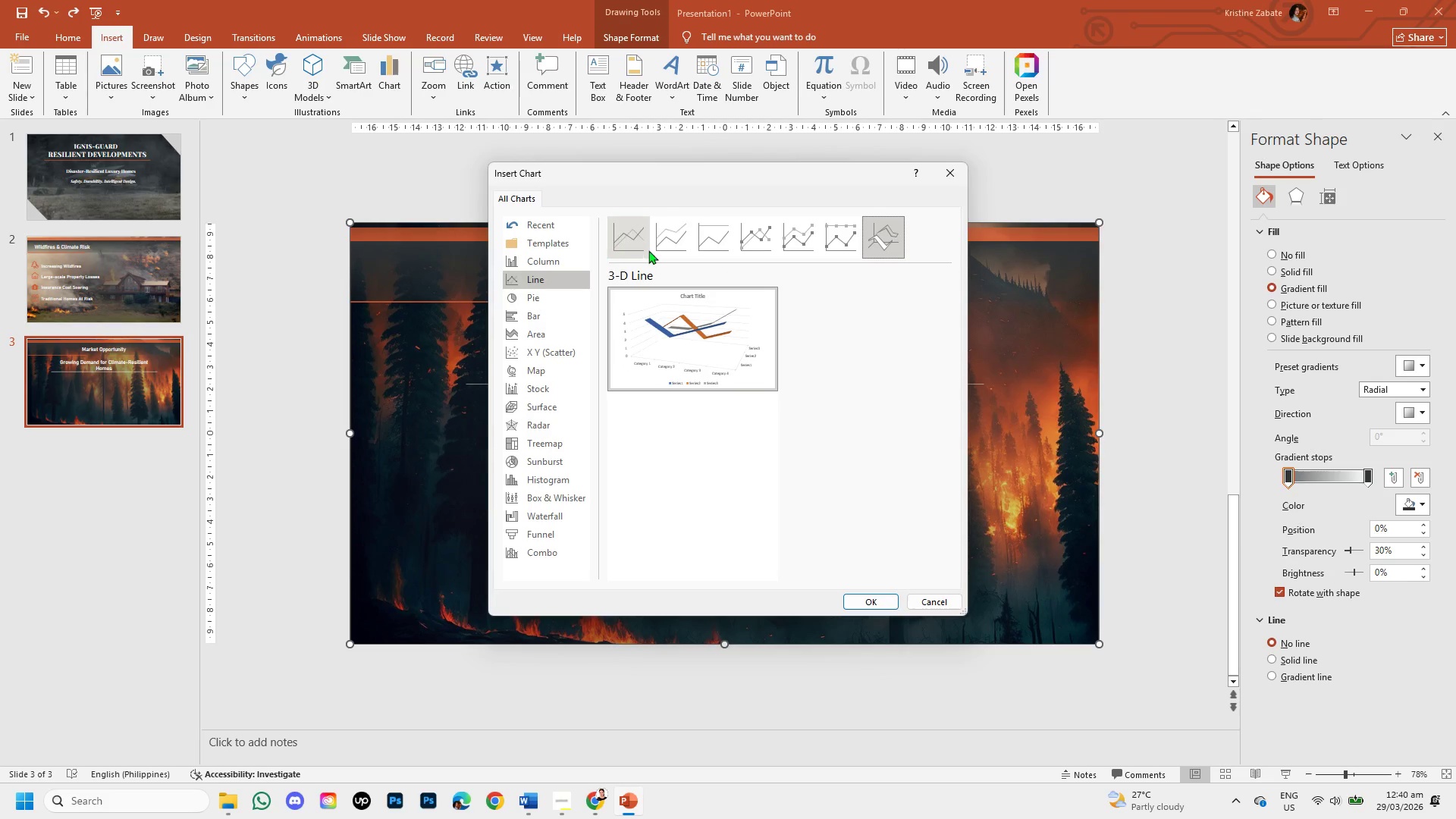 
left_click([621, 242])
 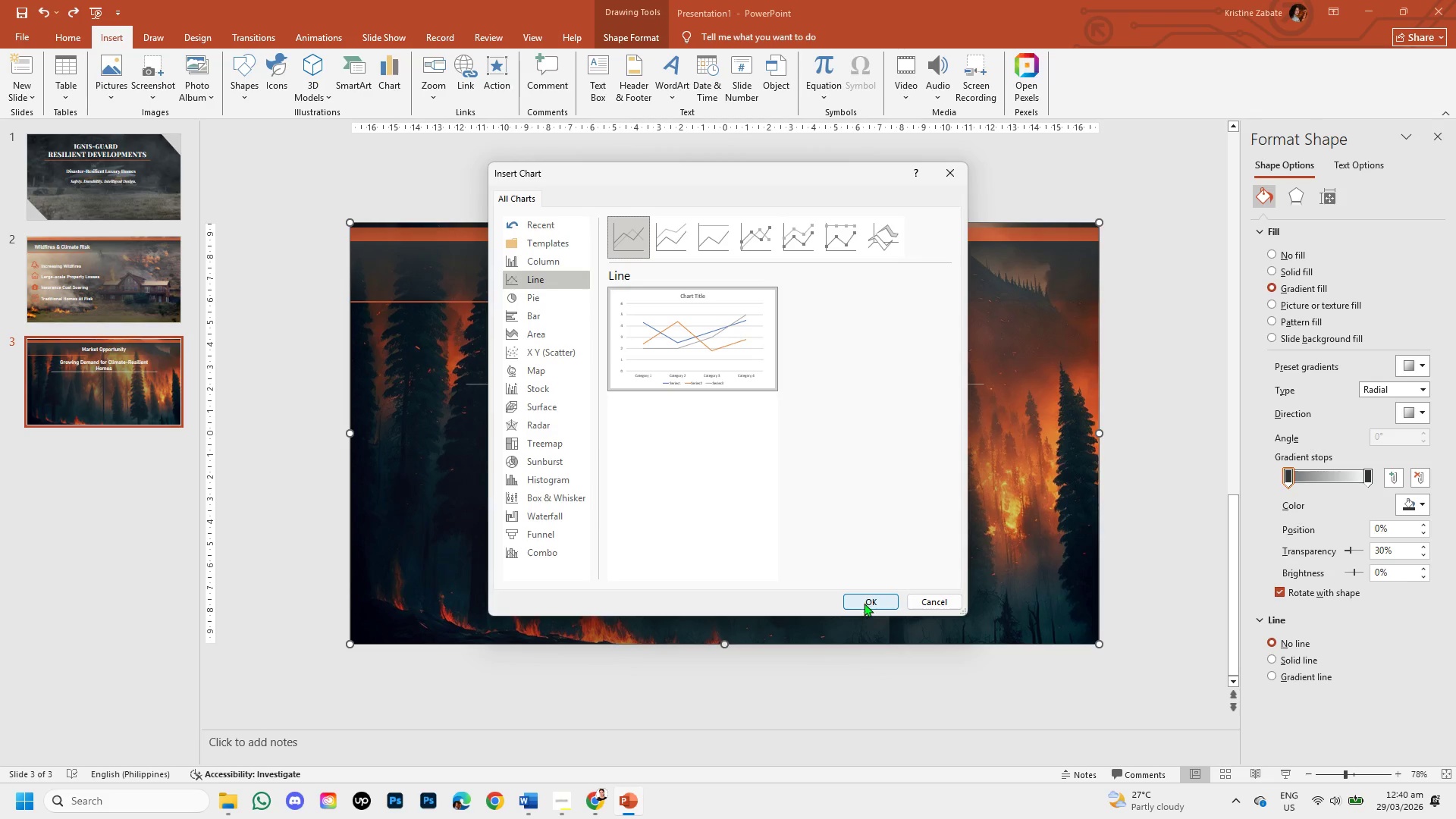 
left_click([864, 603])
 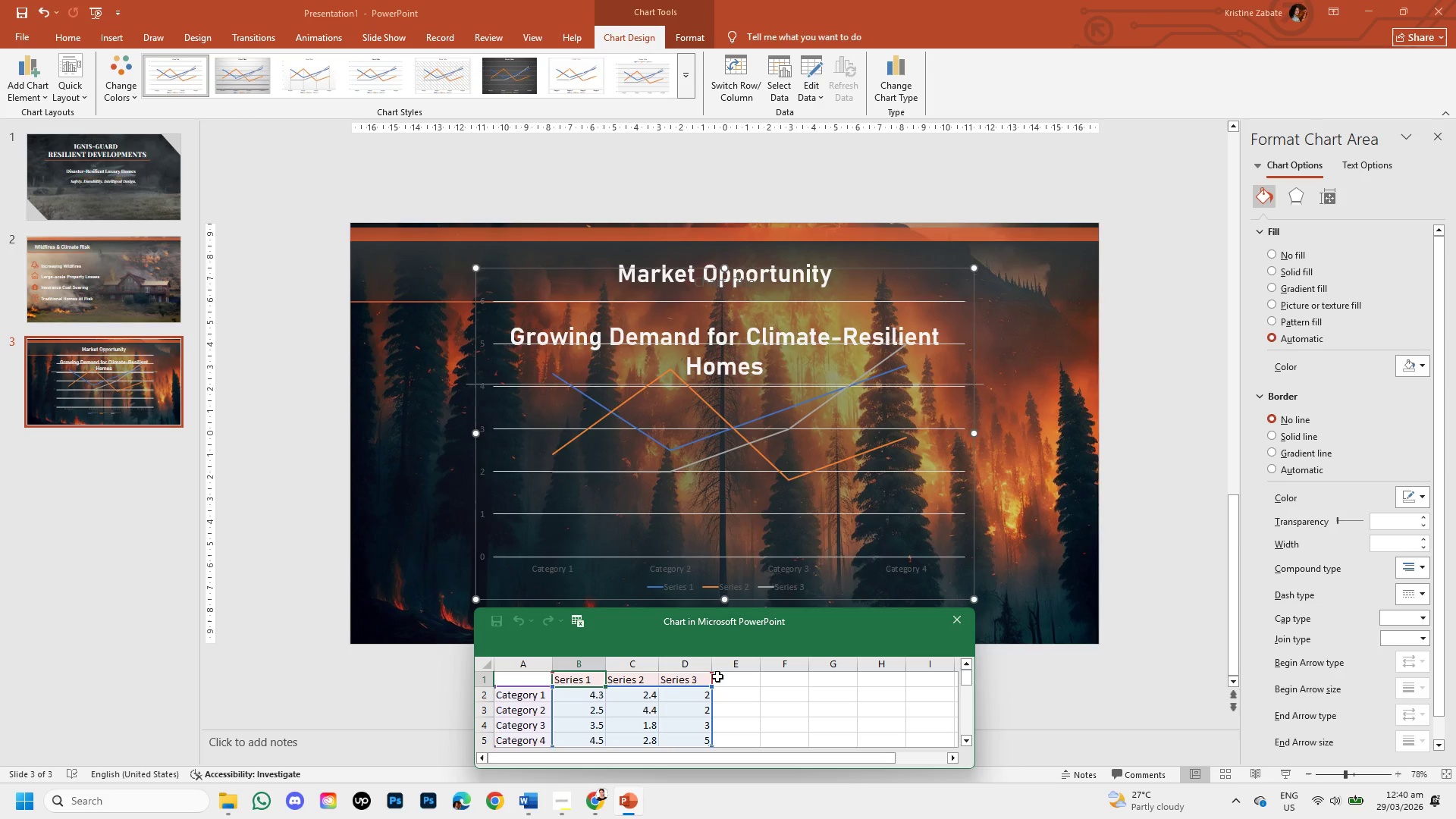 
wait(7.2)
 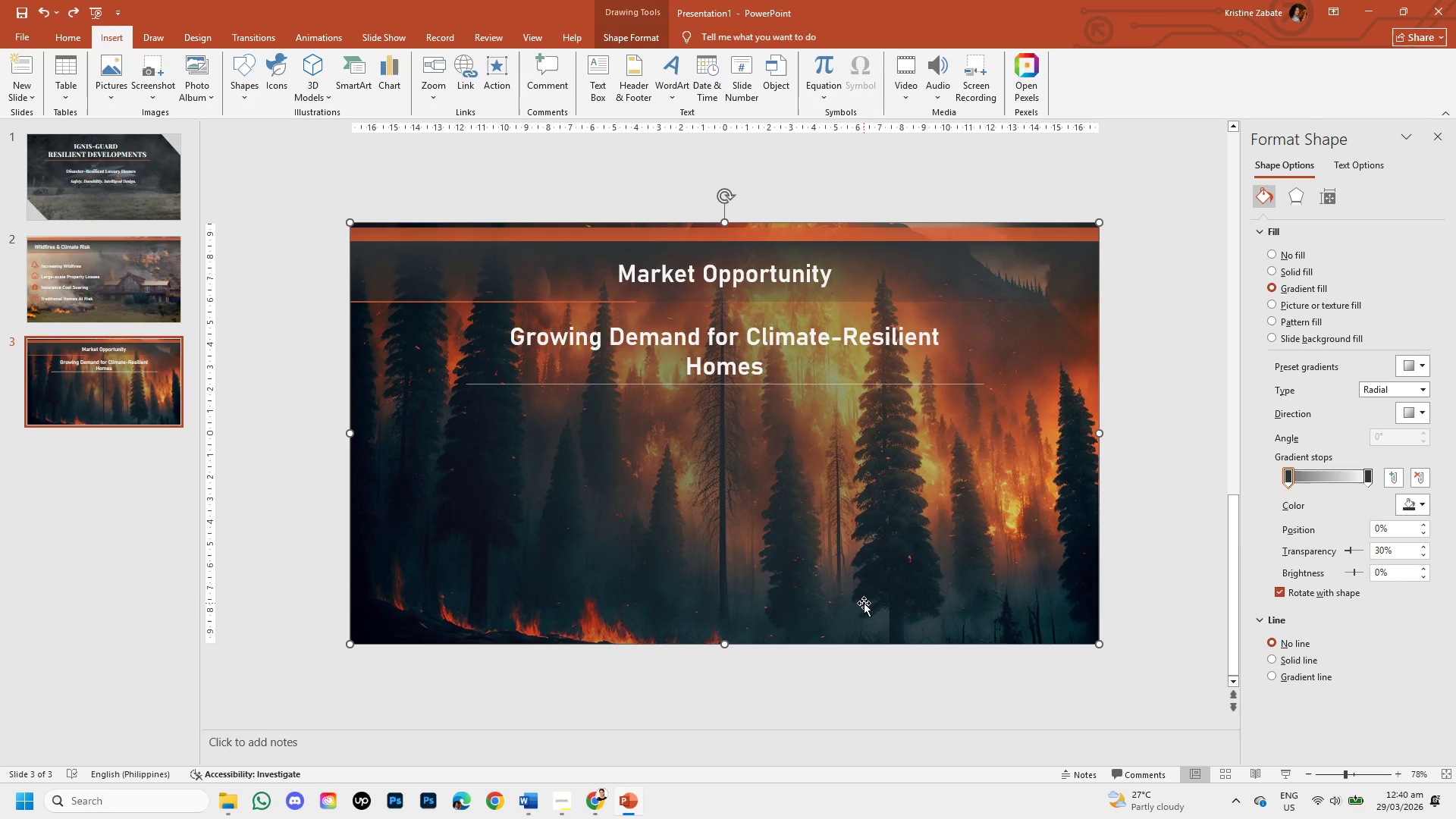 
left_click([711, 677])
 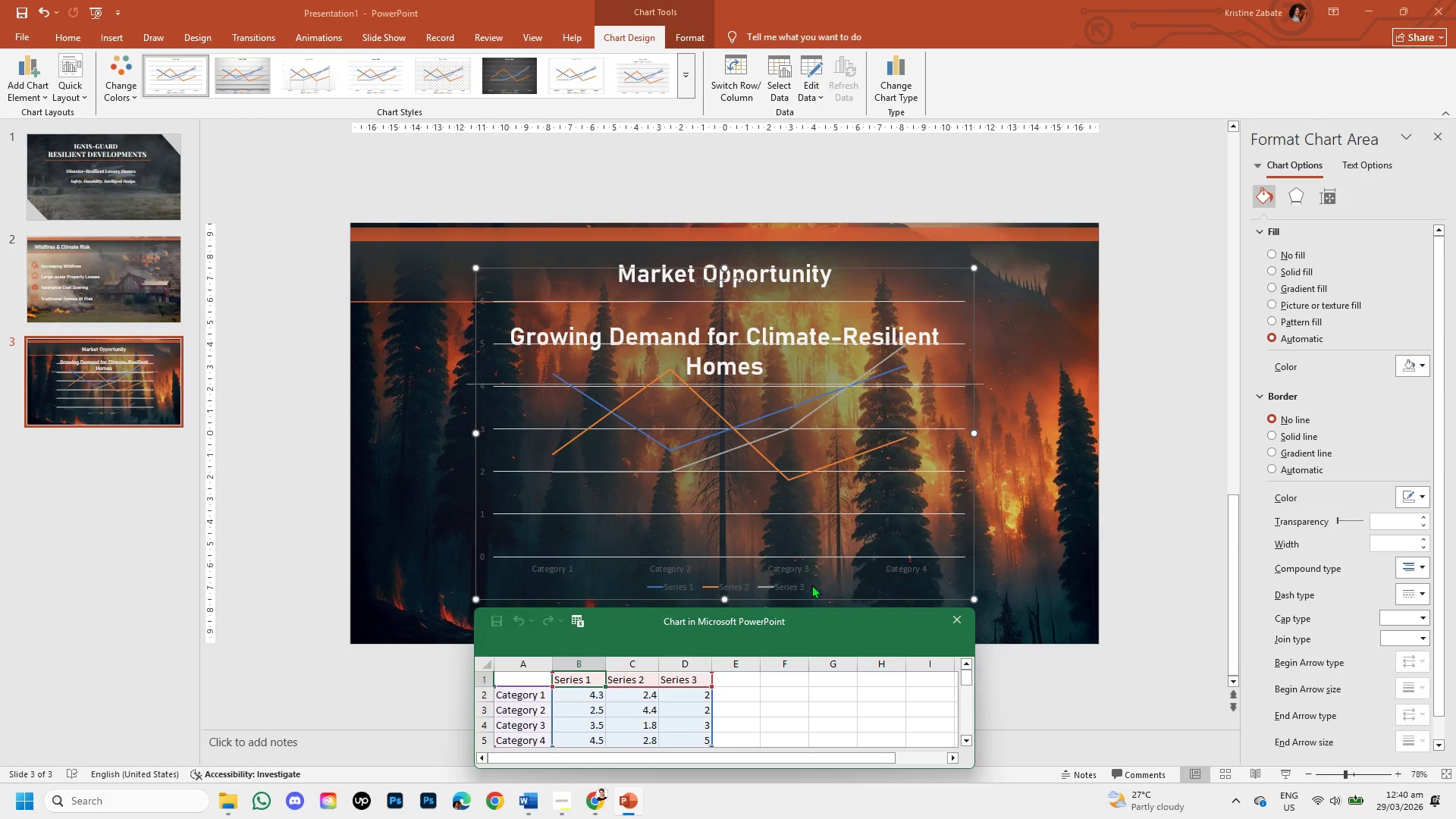 
left_click([806, 565])
 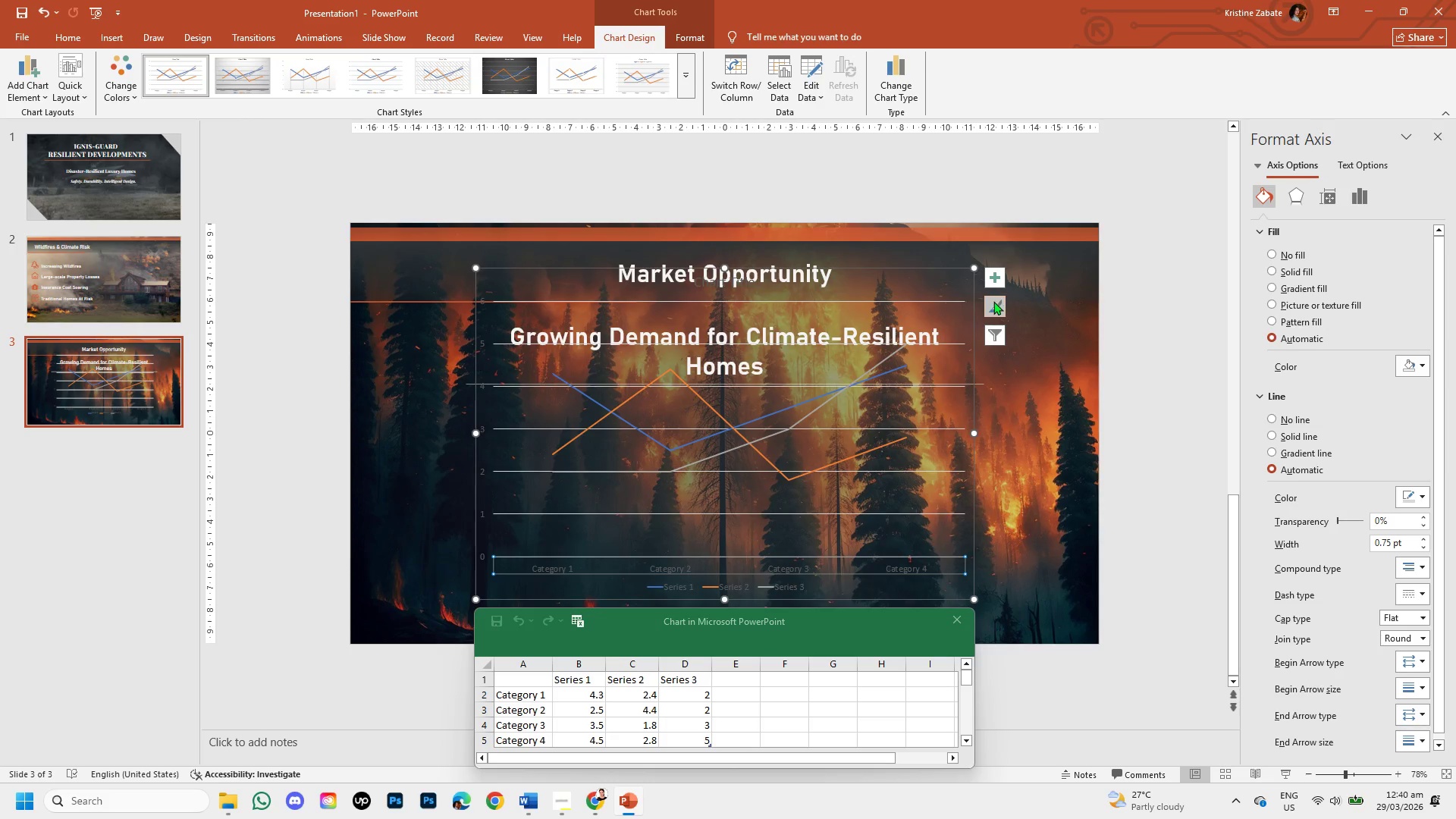 
left_click([996, 301])
 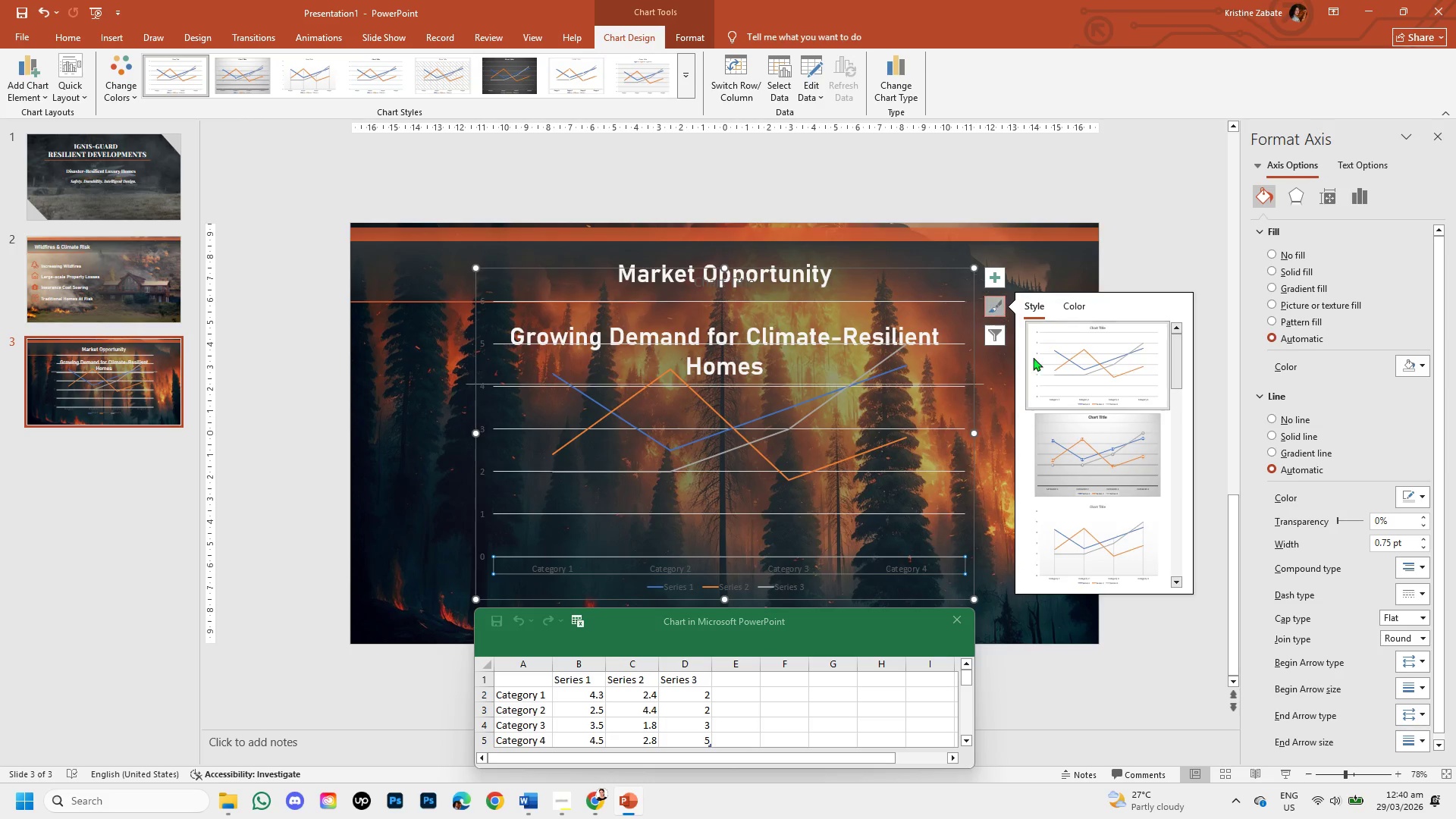 
mouse_move([1086, 450])
 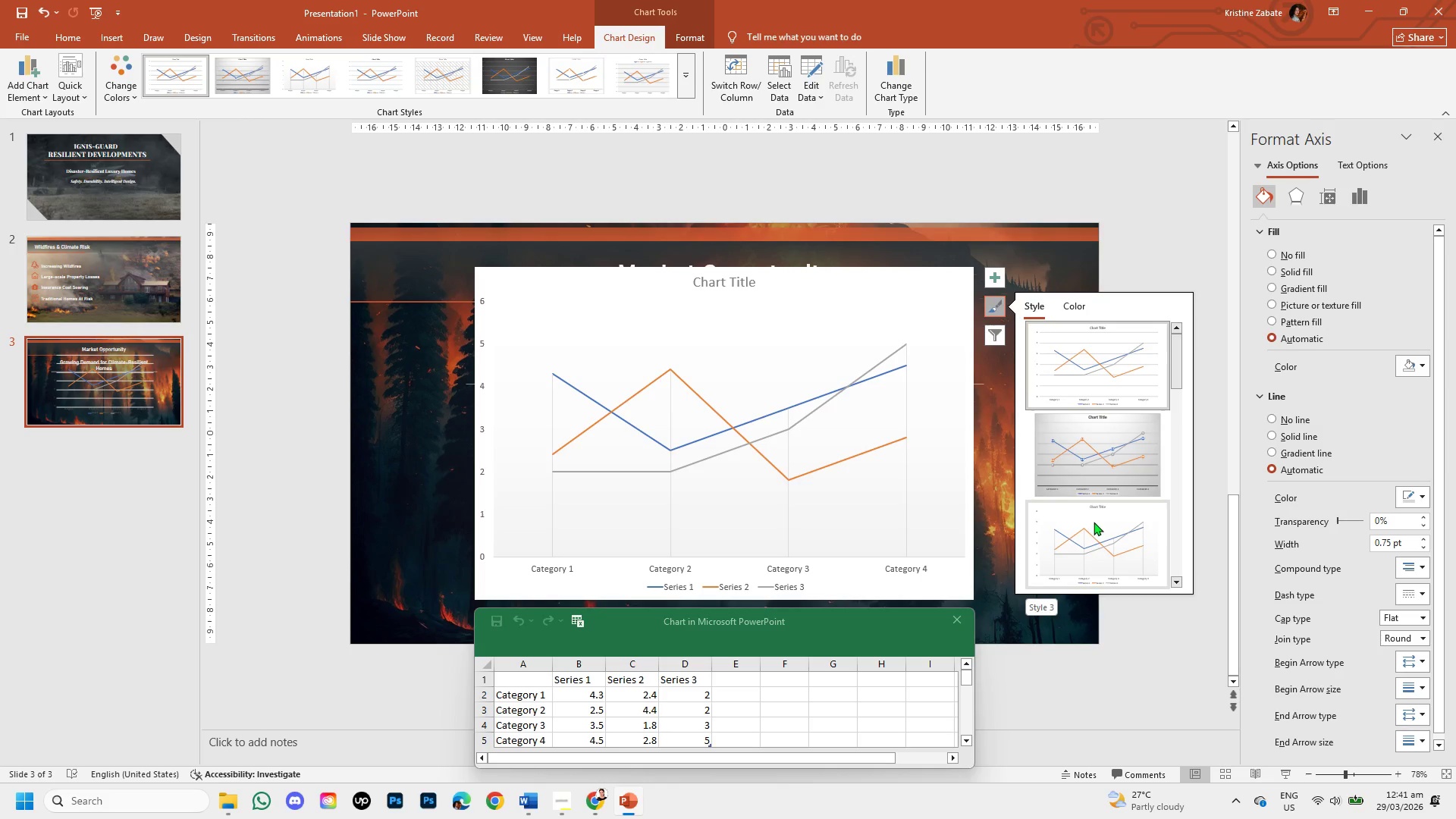 
mouse_move([1100, 538])
 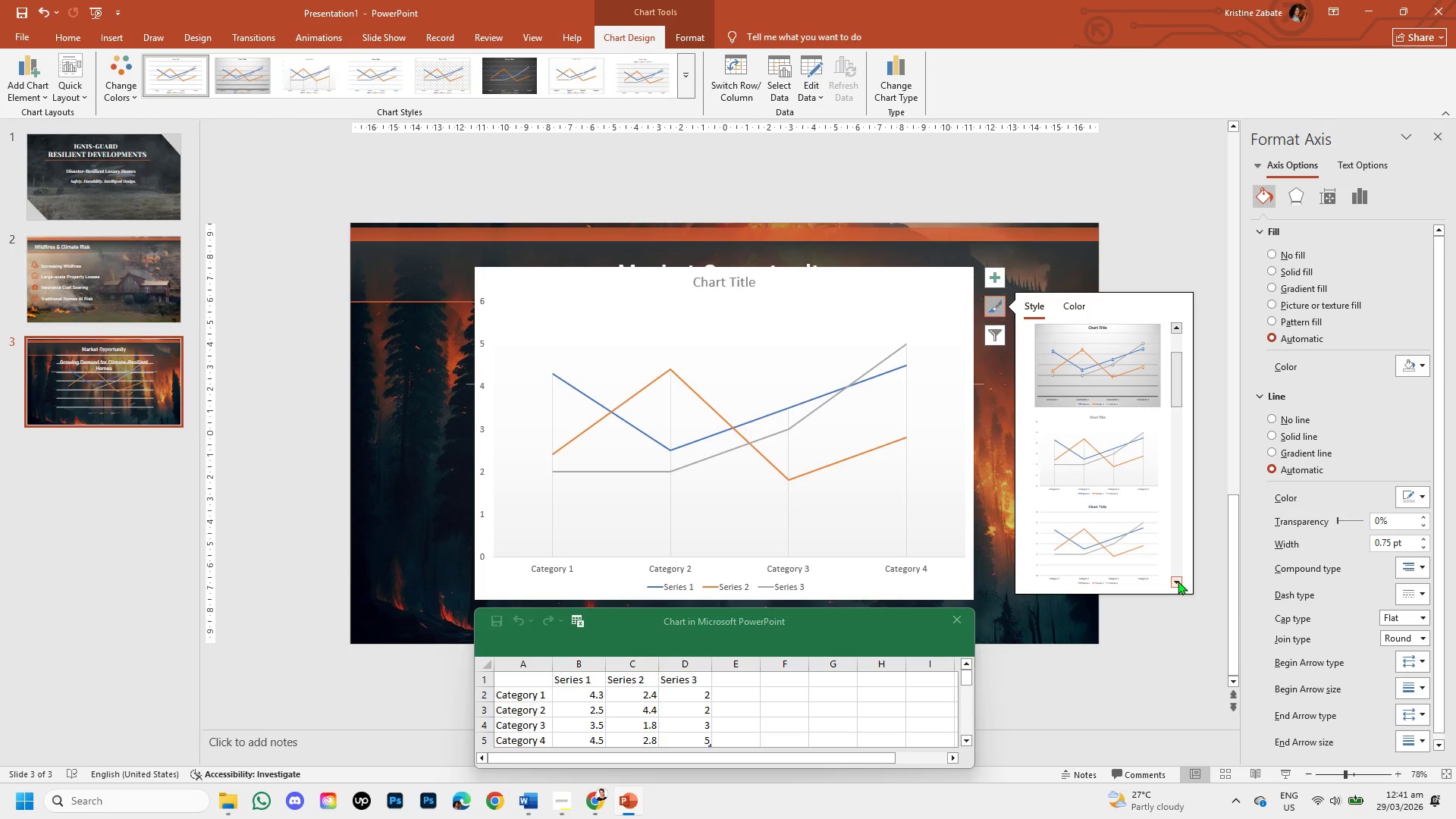 
double_click([1178, 581])
 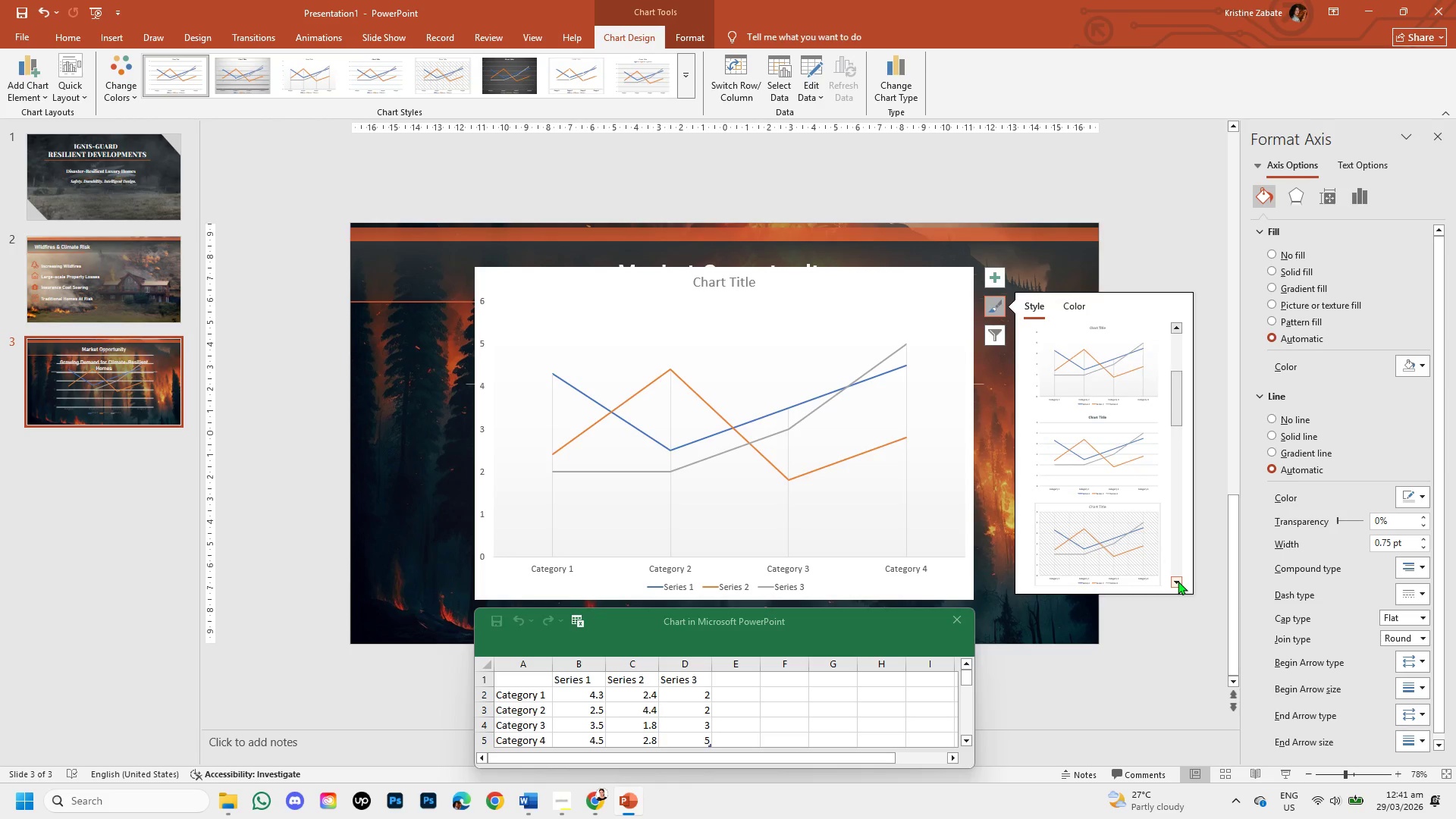 
triple_click([1178, 581])
 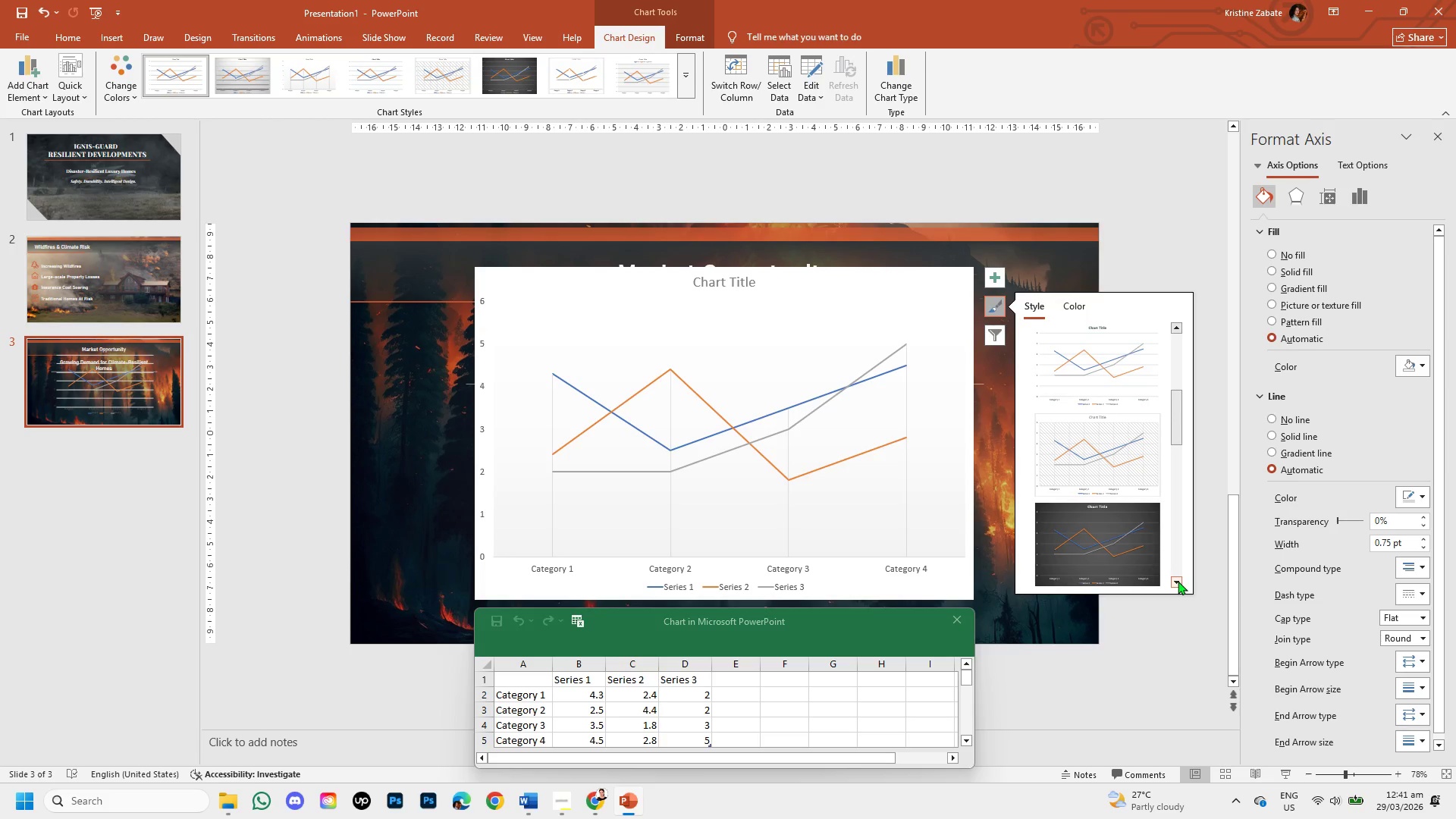 
triple_click([1178, 581])
 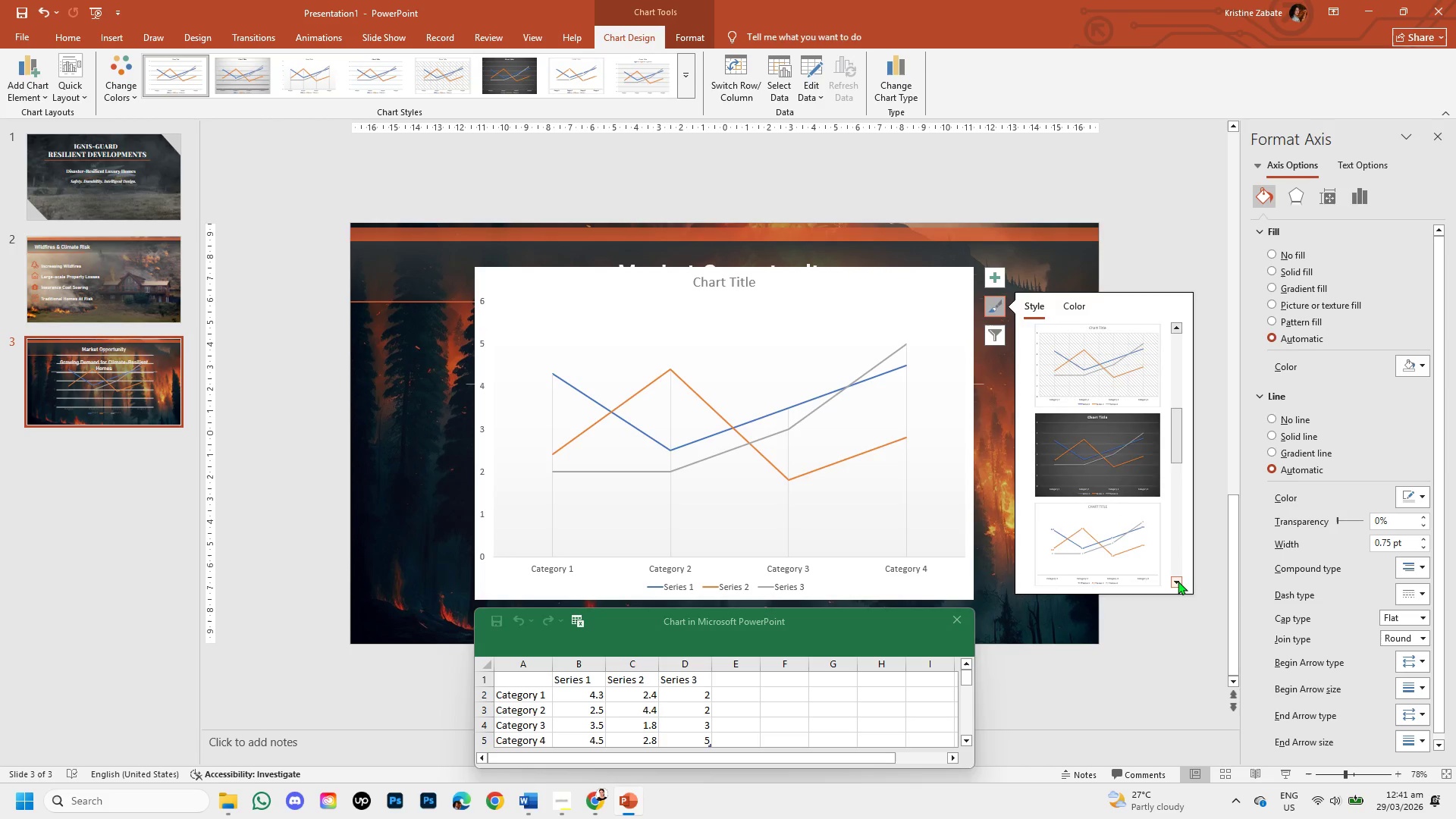 
triple_click([1178, 581])
 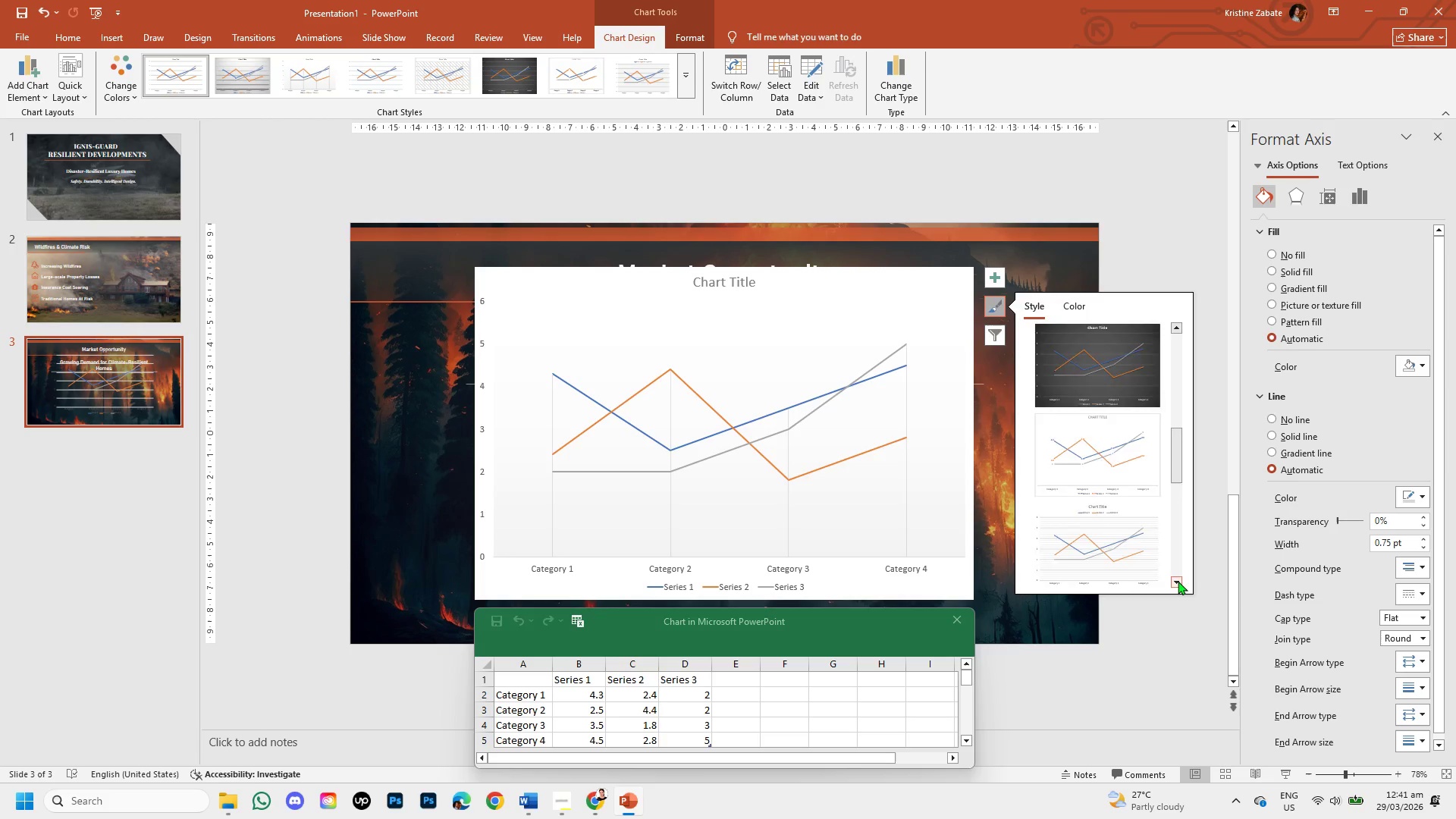 
triple_click([1178, 581])
 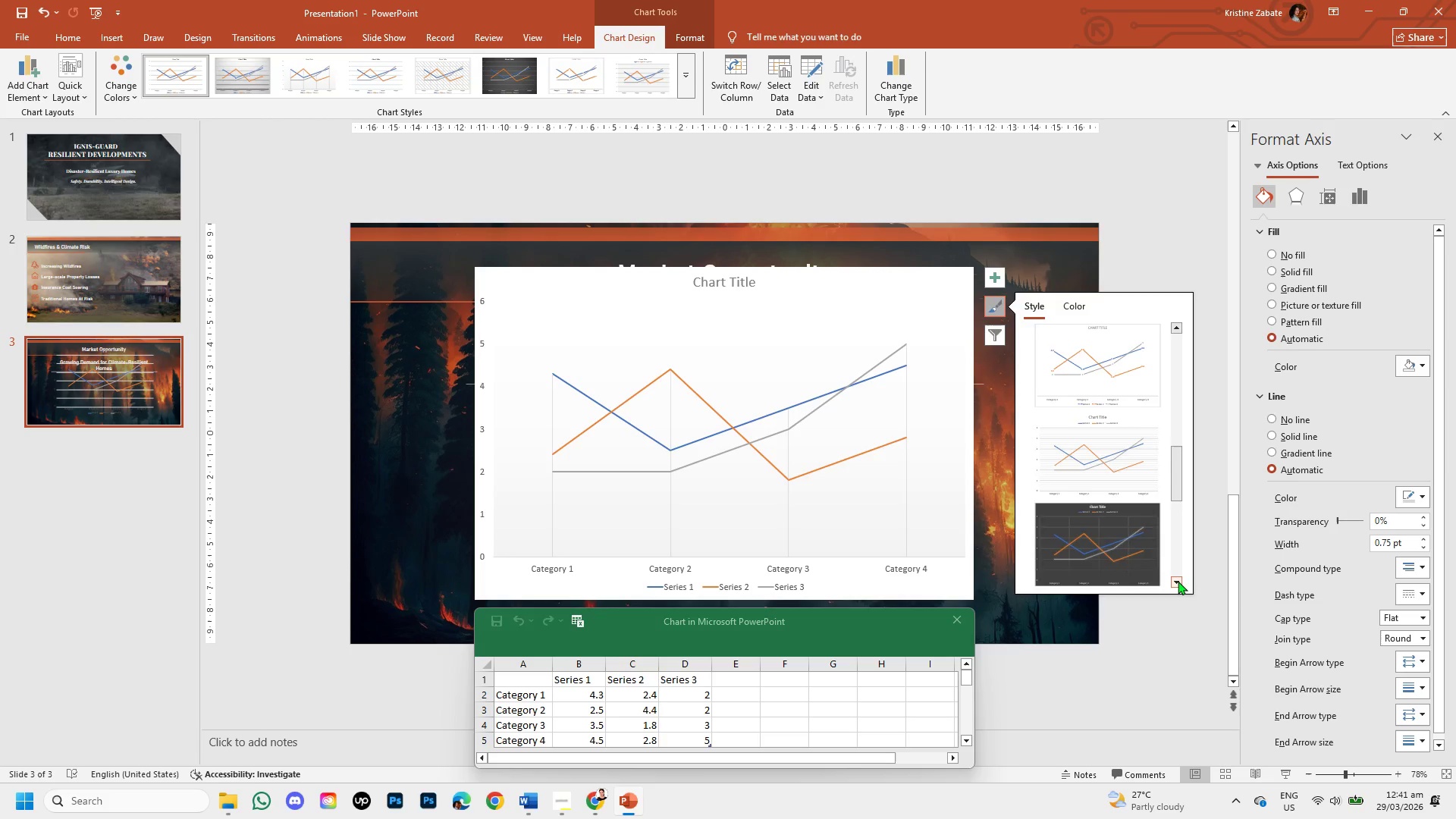 
left_click([1178, 581])
 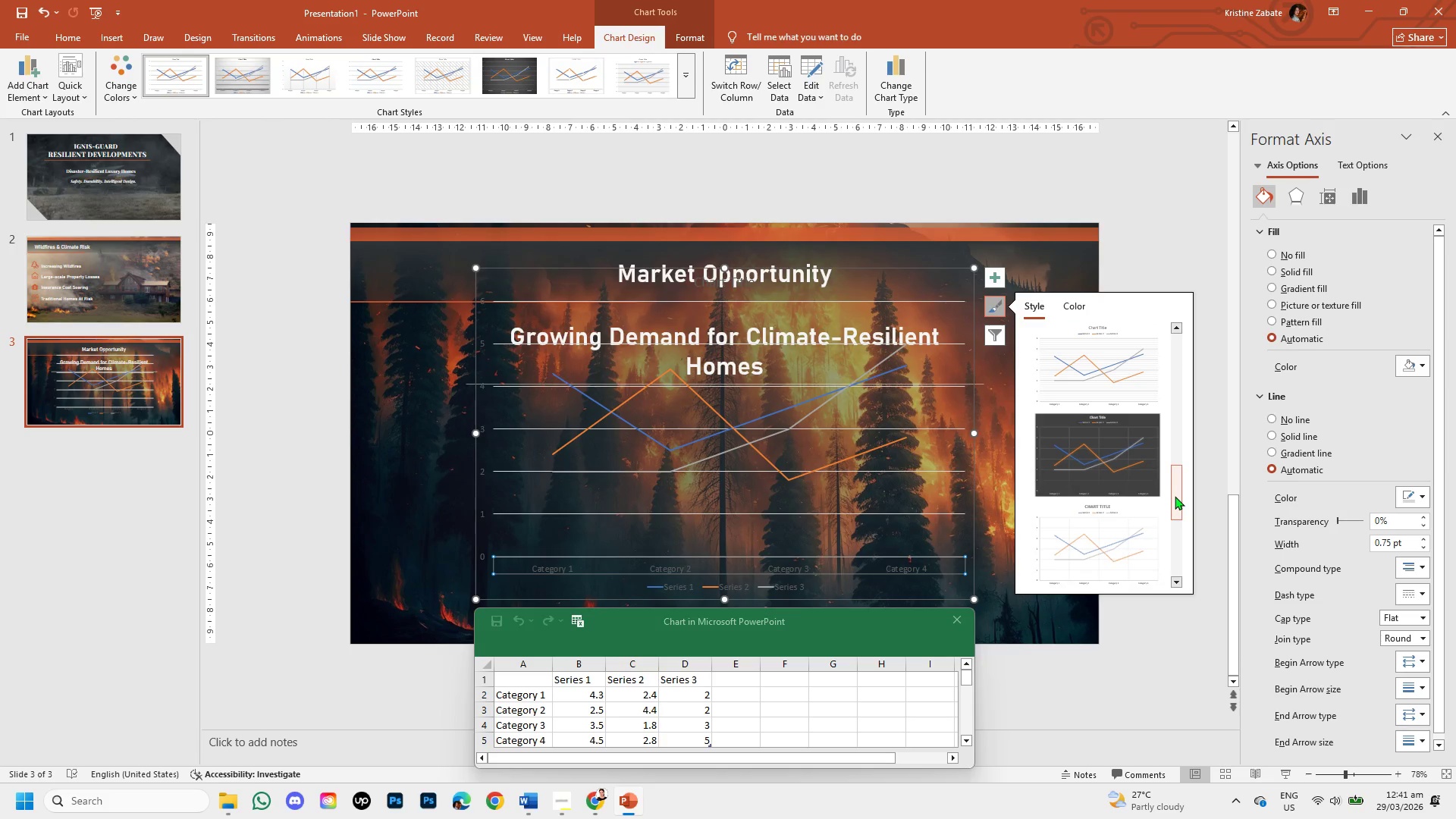 
left_click_drag(start_coordinate=[1175, 496], to_coordinate=[1186, 344])
 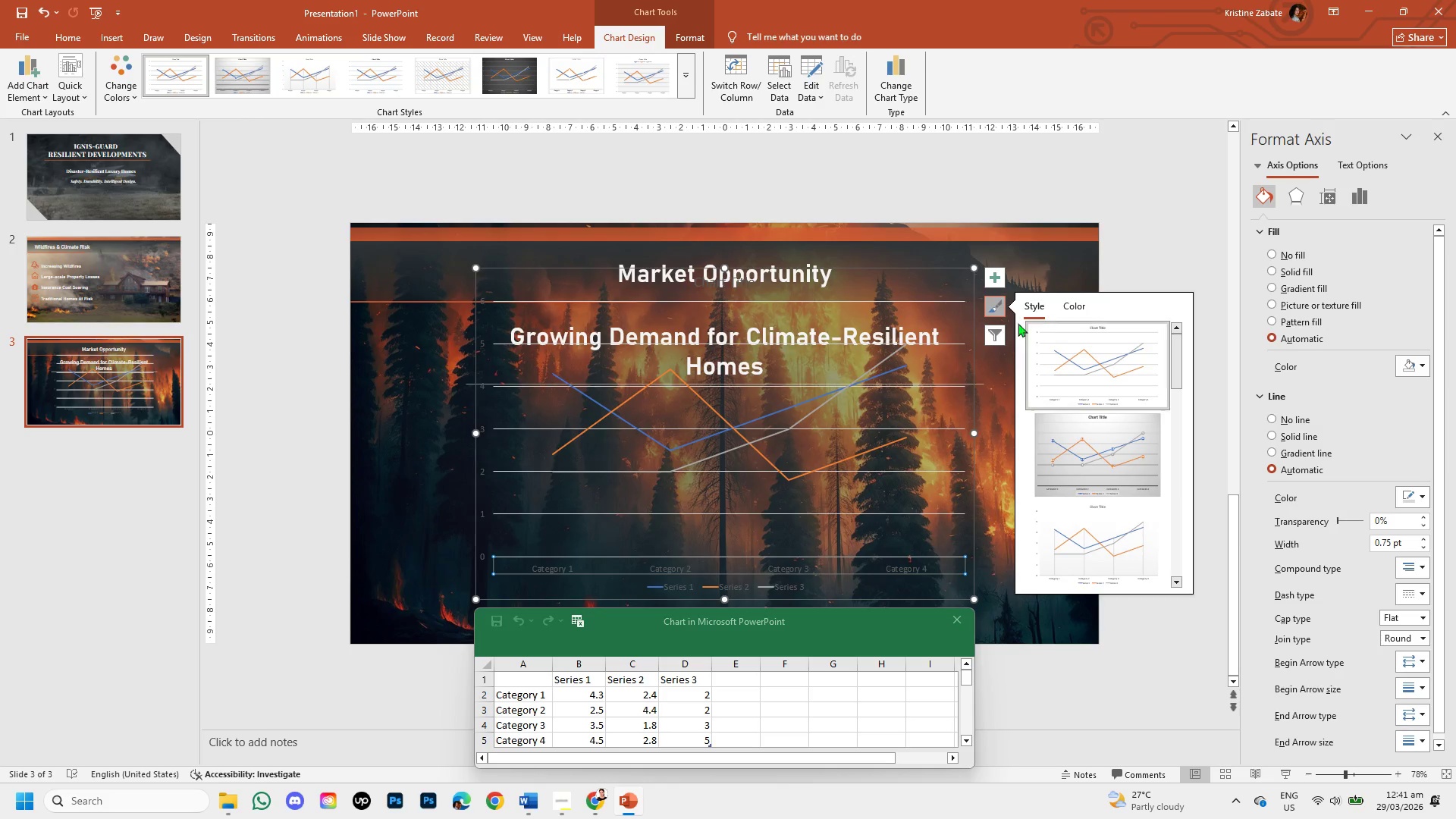 
left_click([992, 280])
 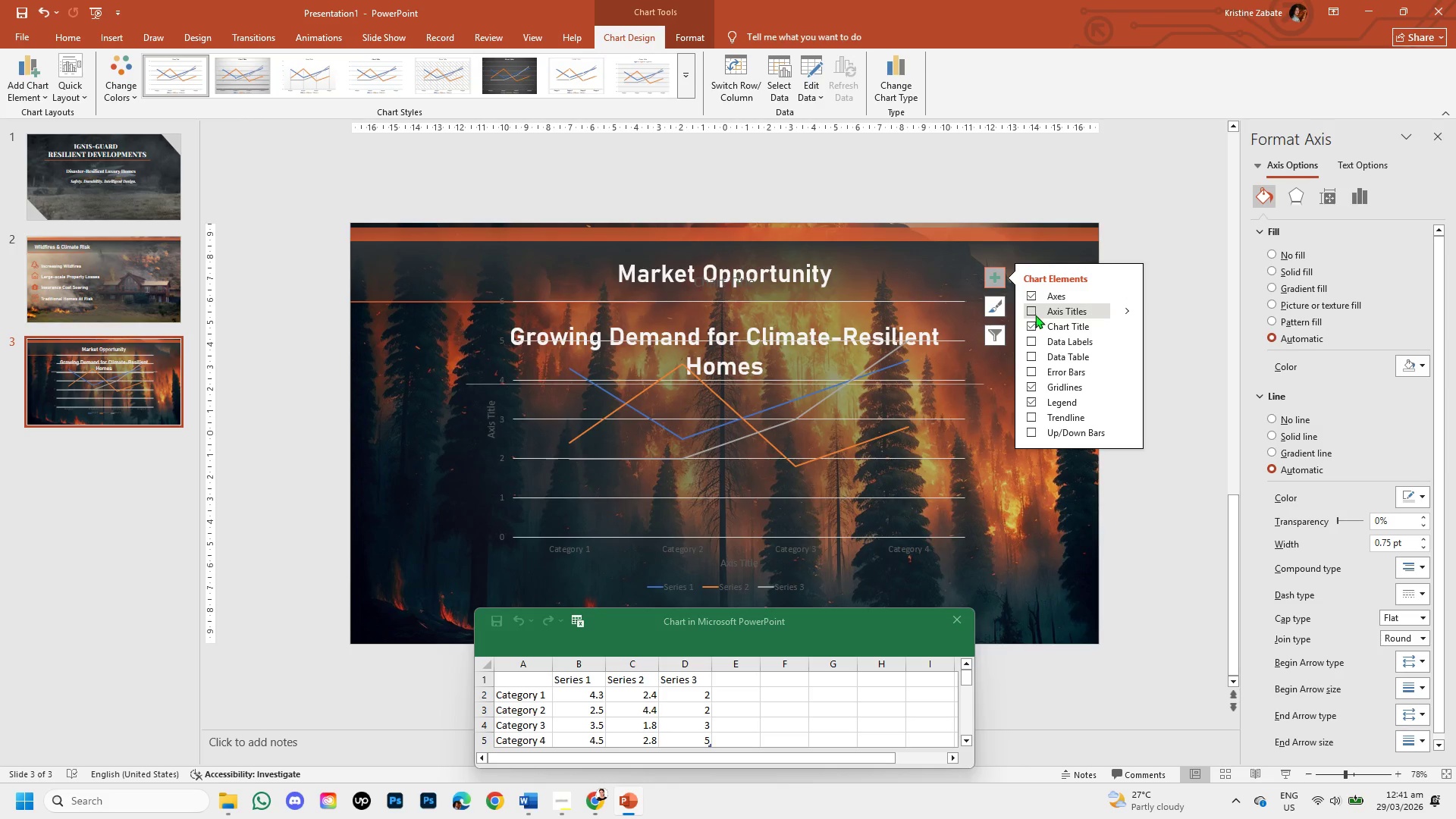 
wait(9.0)
 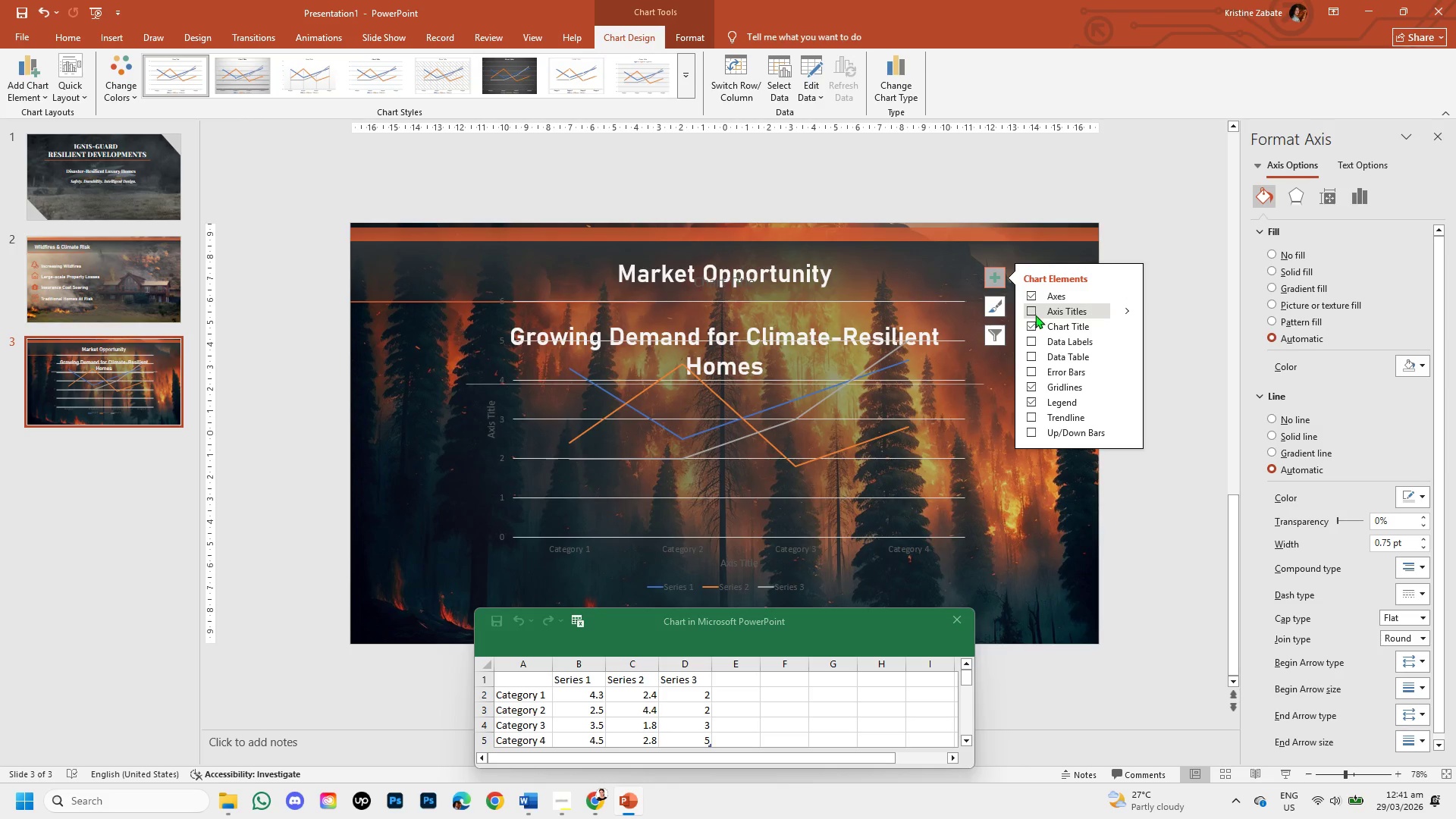 
left_click([1031, 388])
 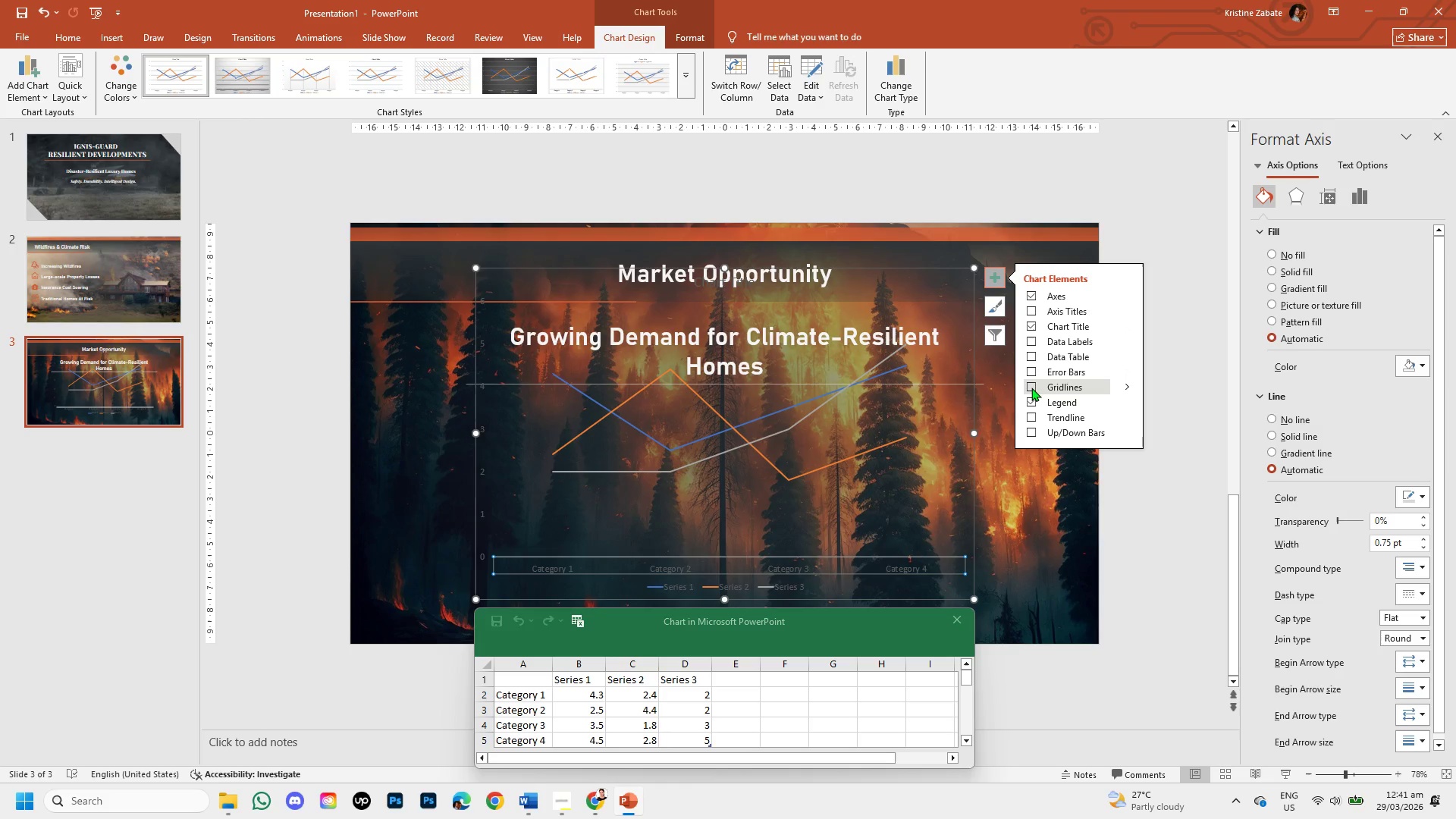 
left_click([1031, 388])
 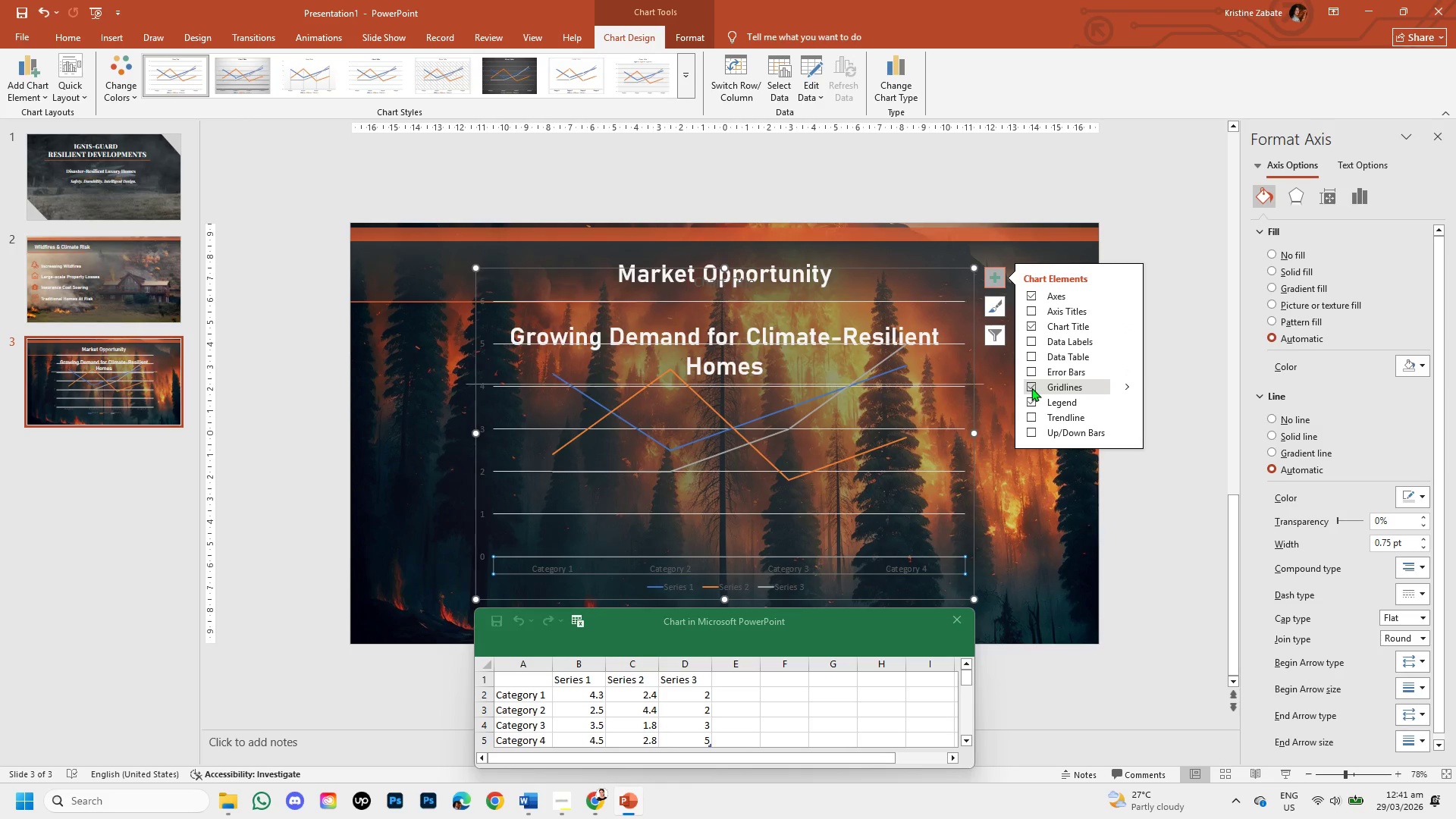 
scroll: coordinate [1031, 399], scroll_direction: down, amount: 1.0
 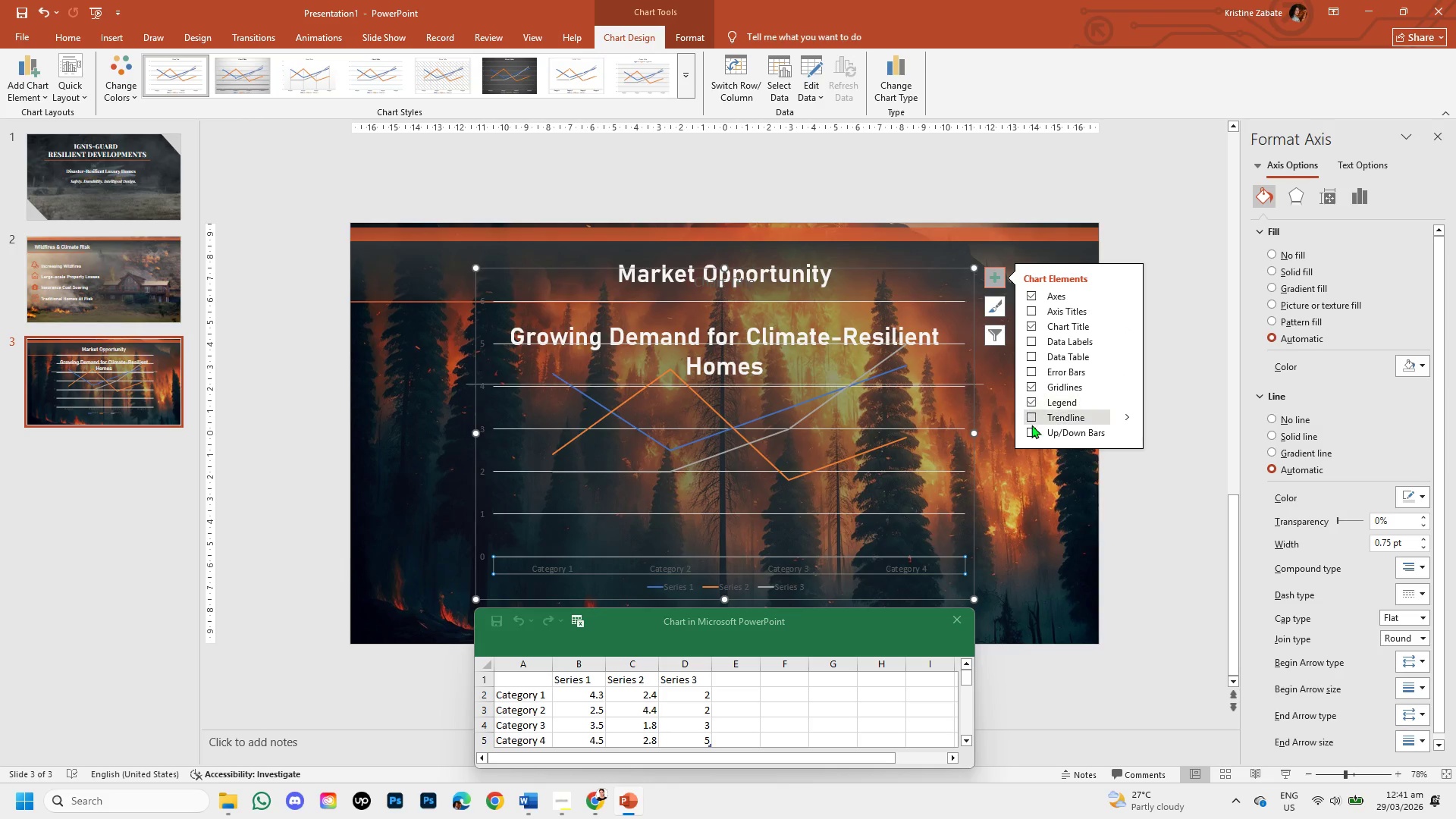 
mouse_move([1039, 428])
 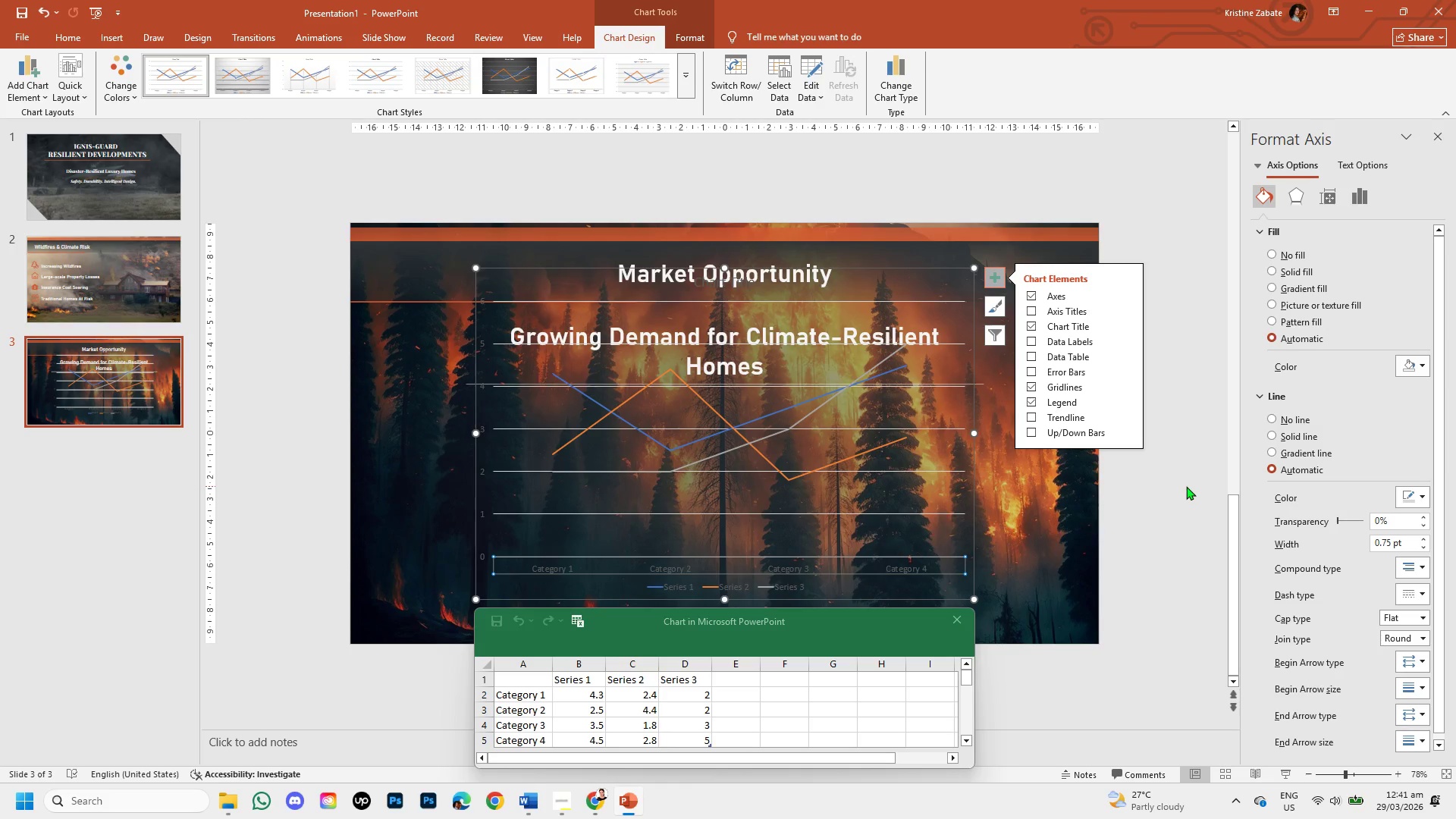 
wait(11.46)
 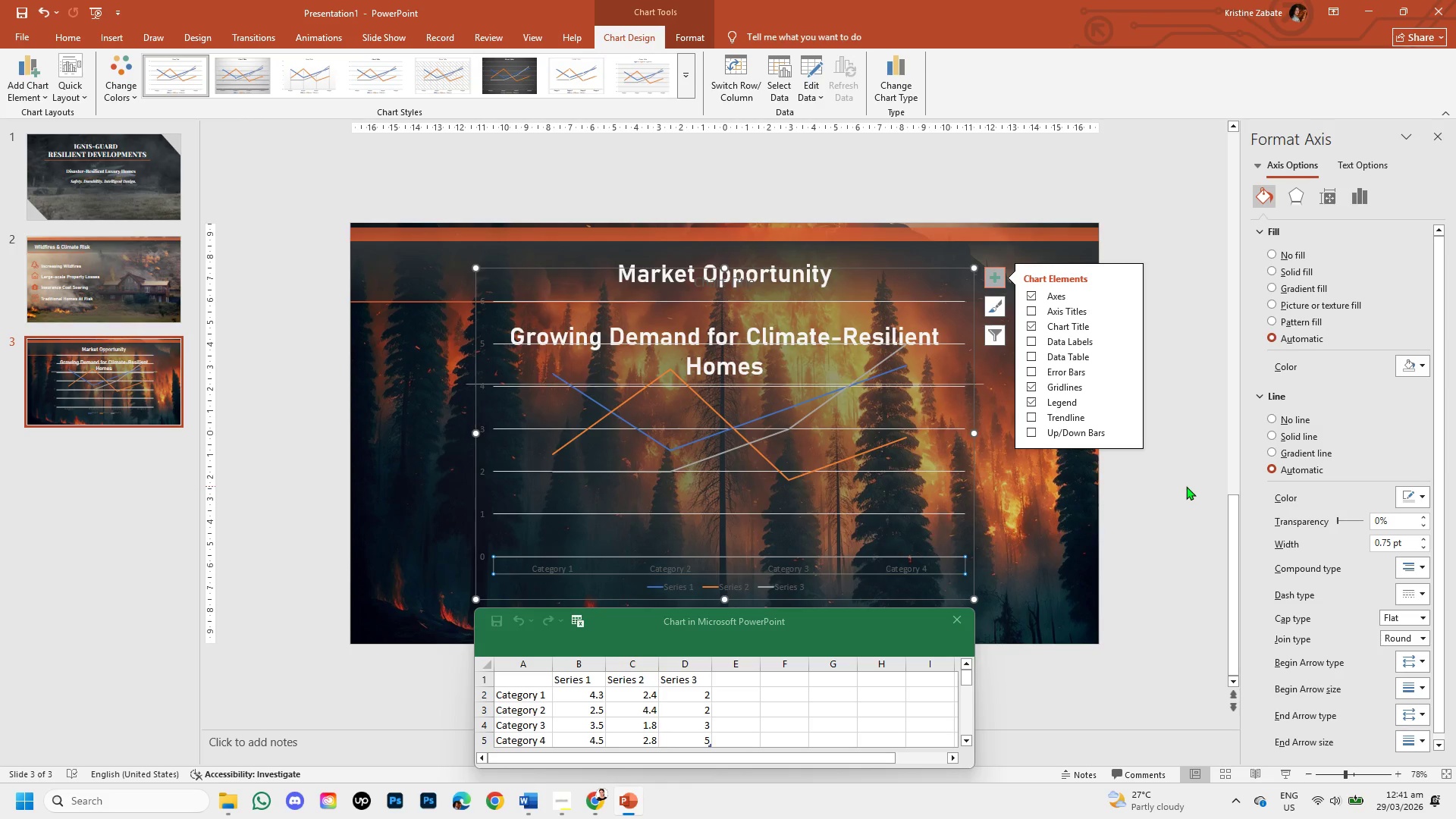 
left_click([1030, 293])
 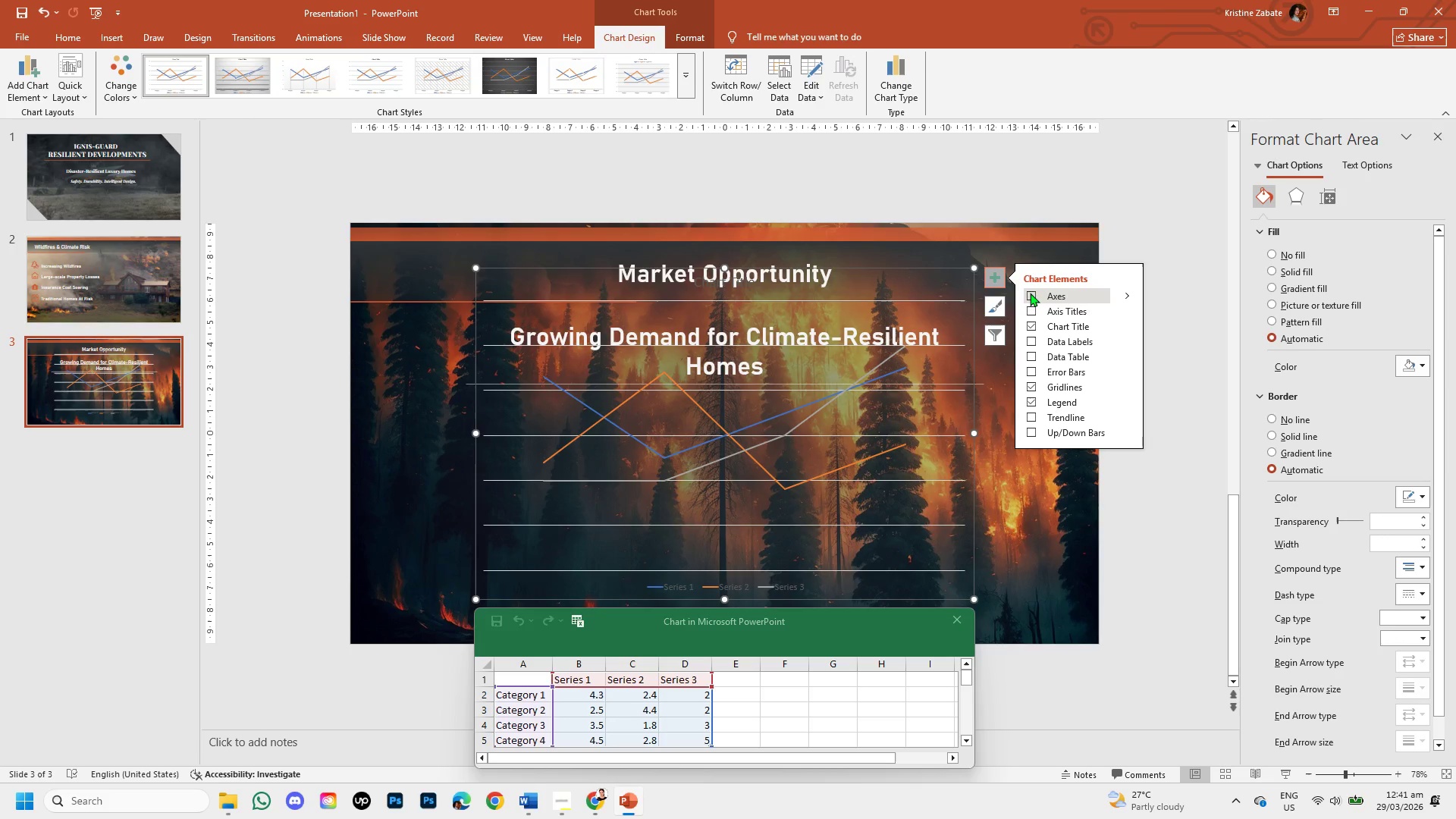 
left_click([1030, 293])
 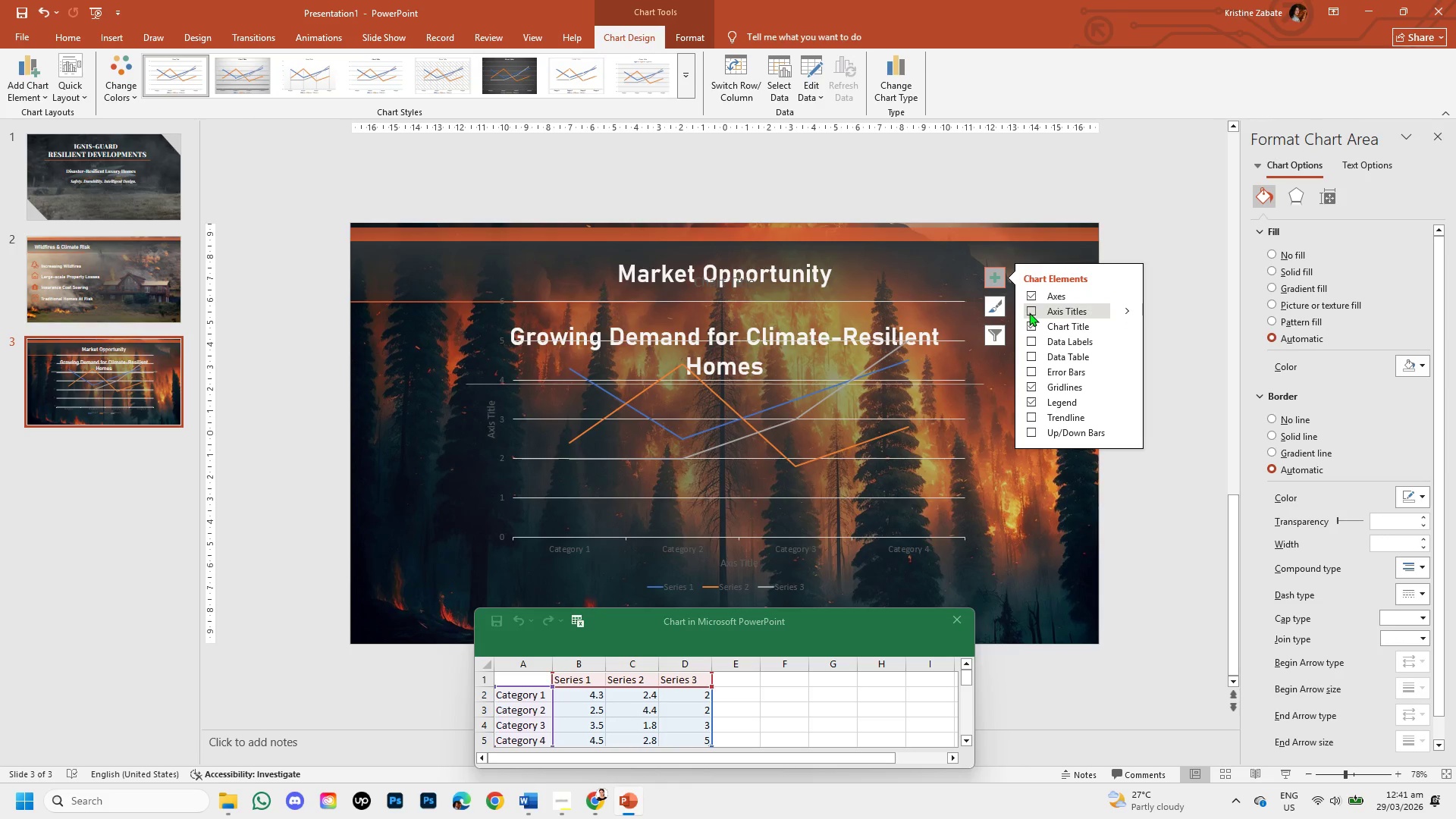 
left_click([1030, 326])
 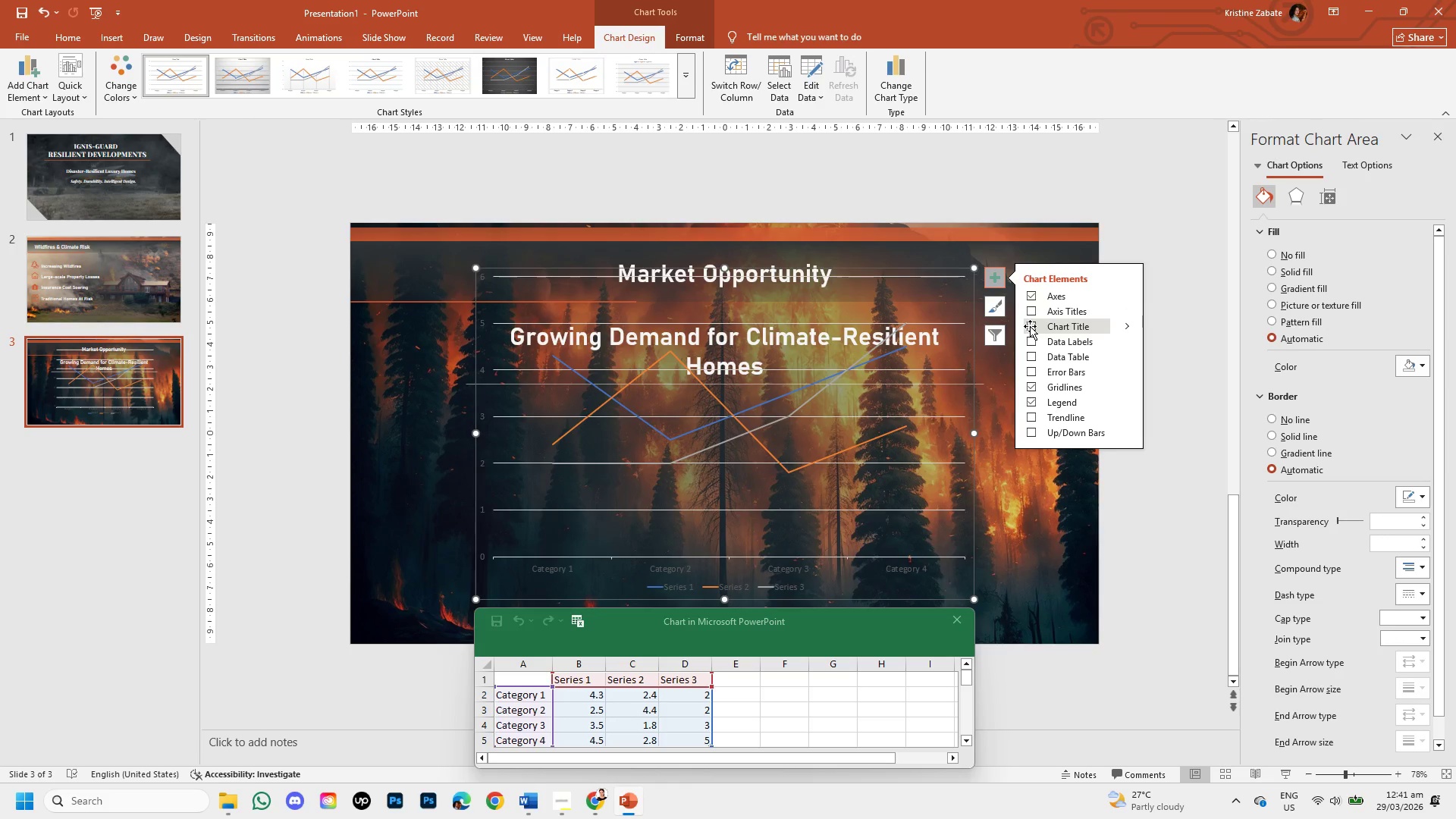 
left_click([1030, 326])
 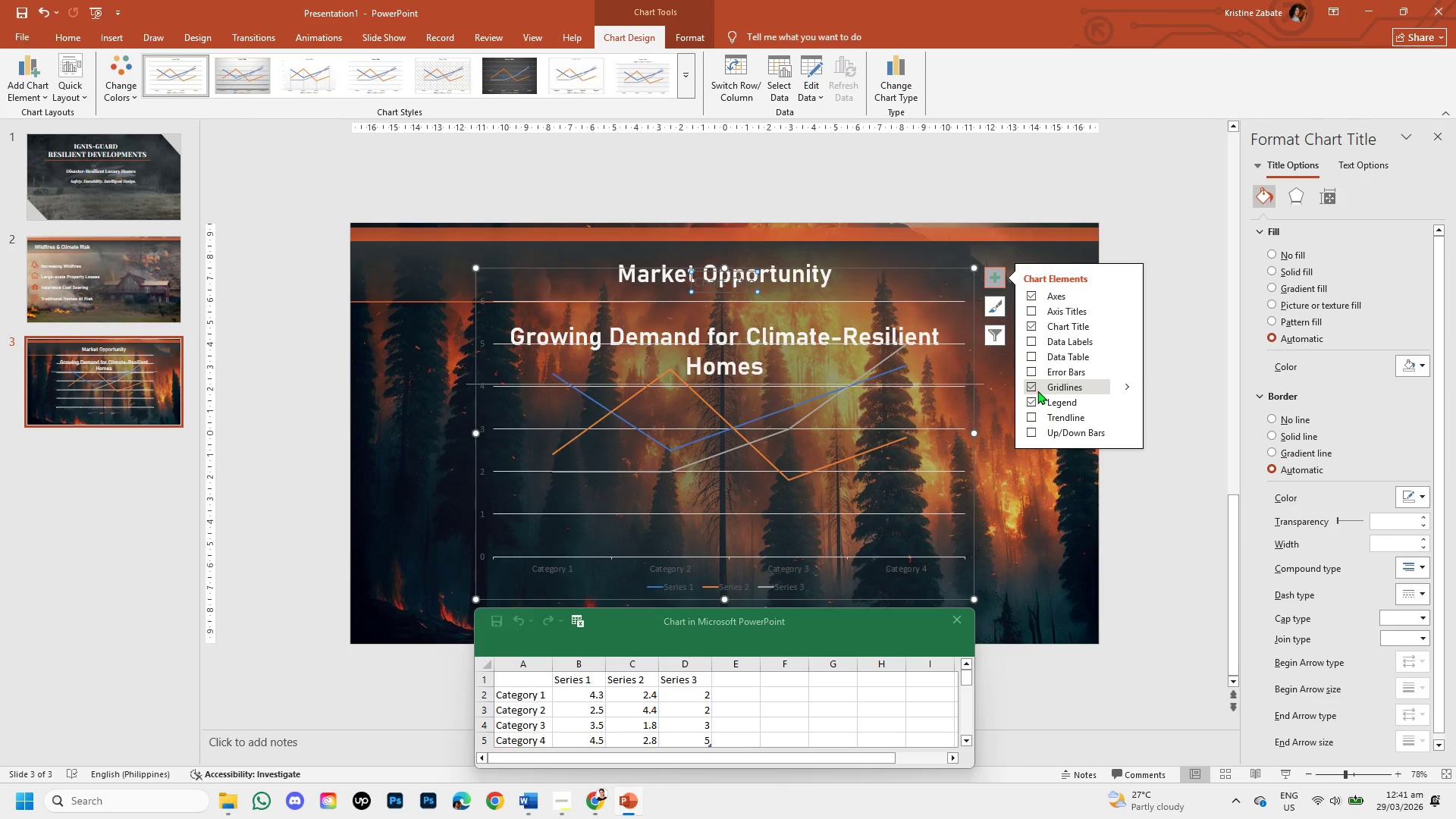 
left_click([1031, 388])
 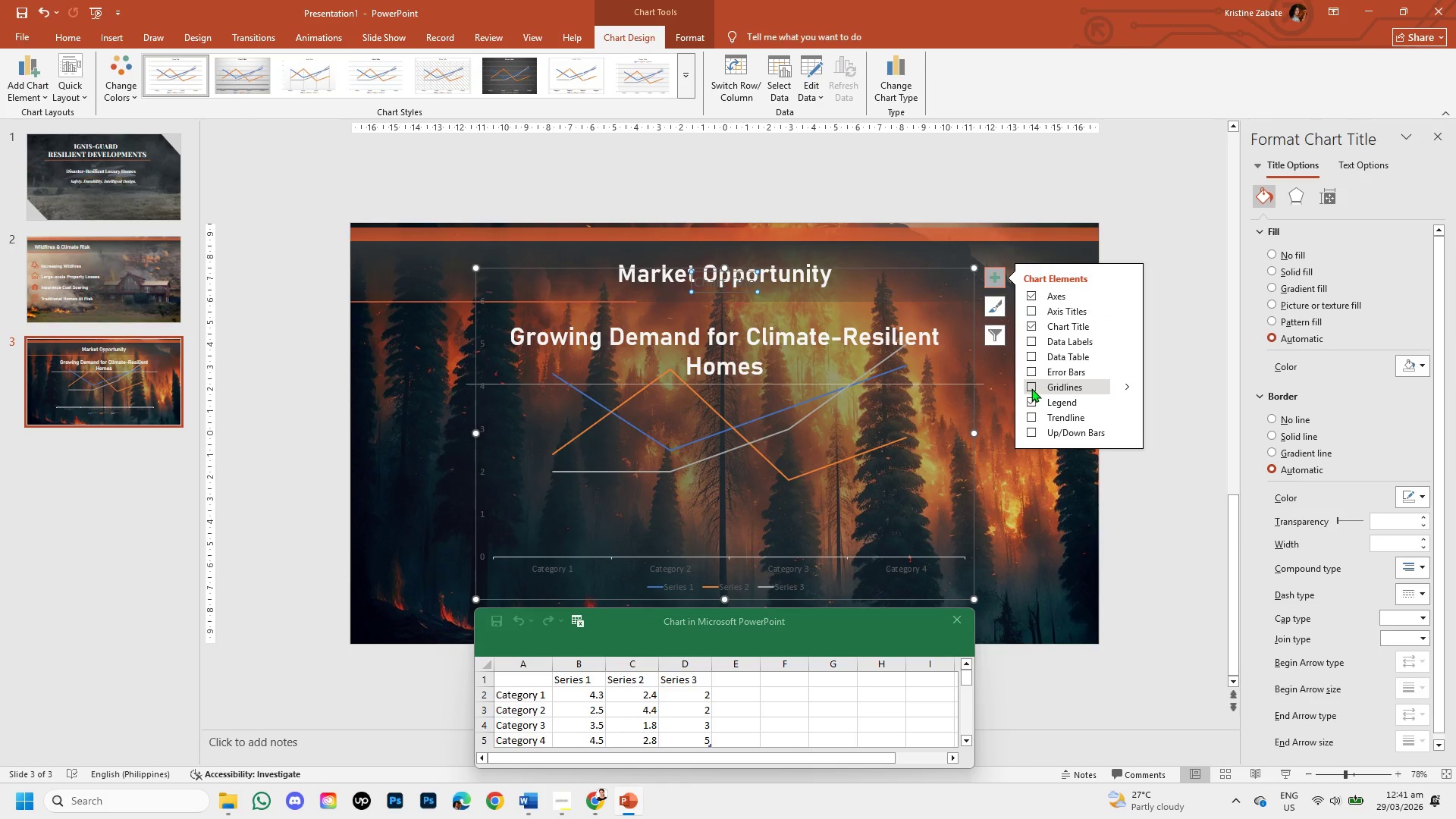 
left_click([1031, 388])
 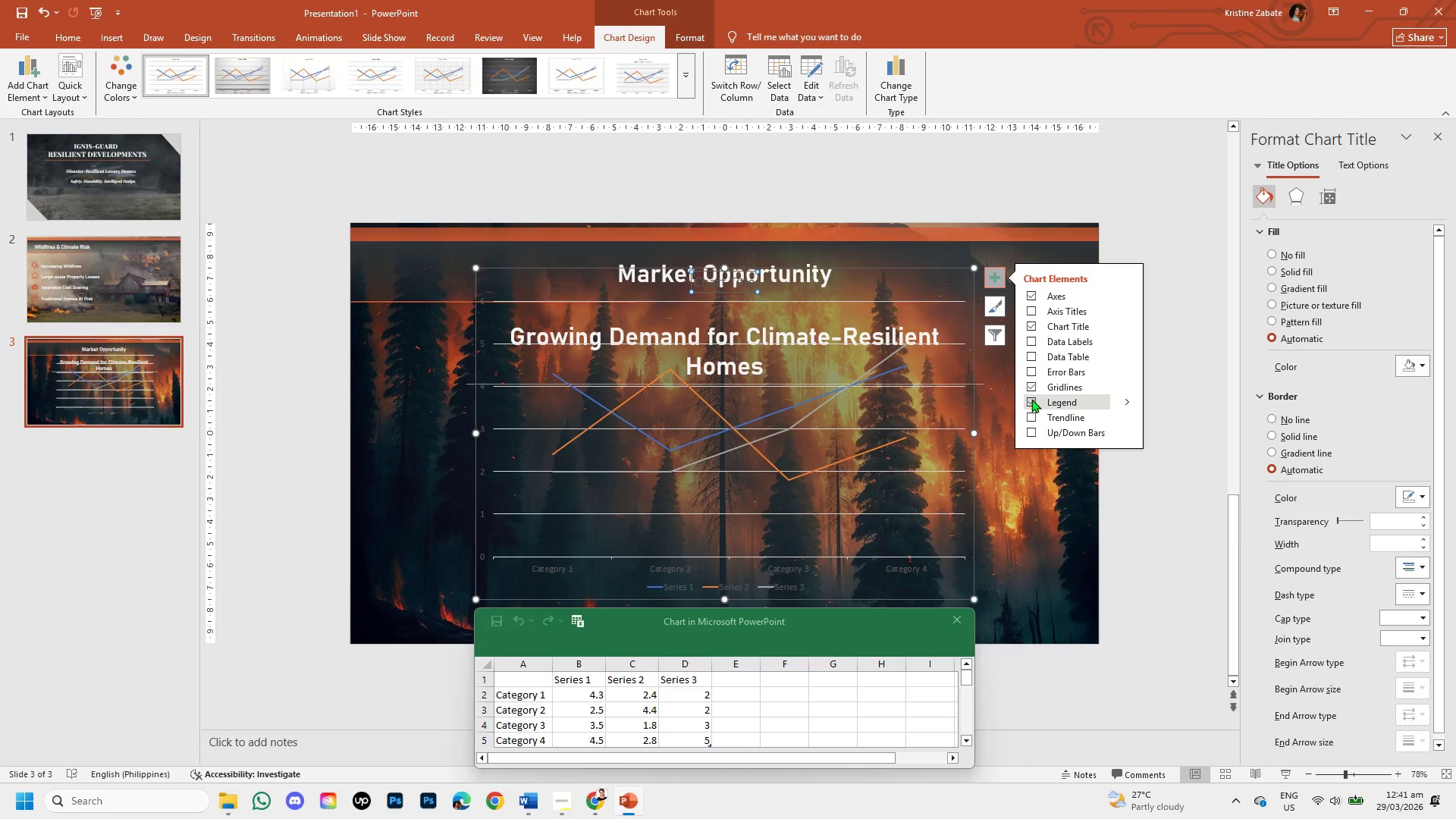 
left_click([1031, 399])
 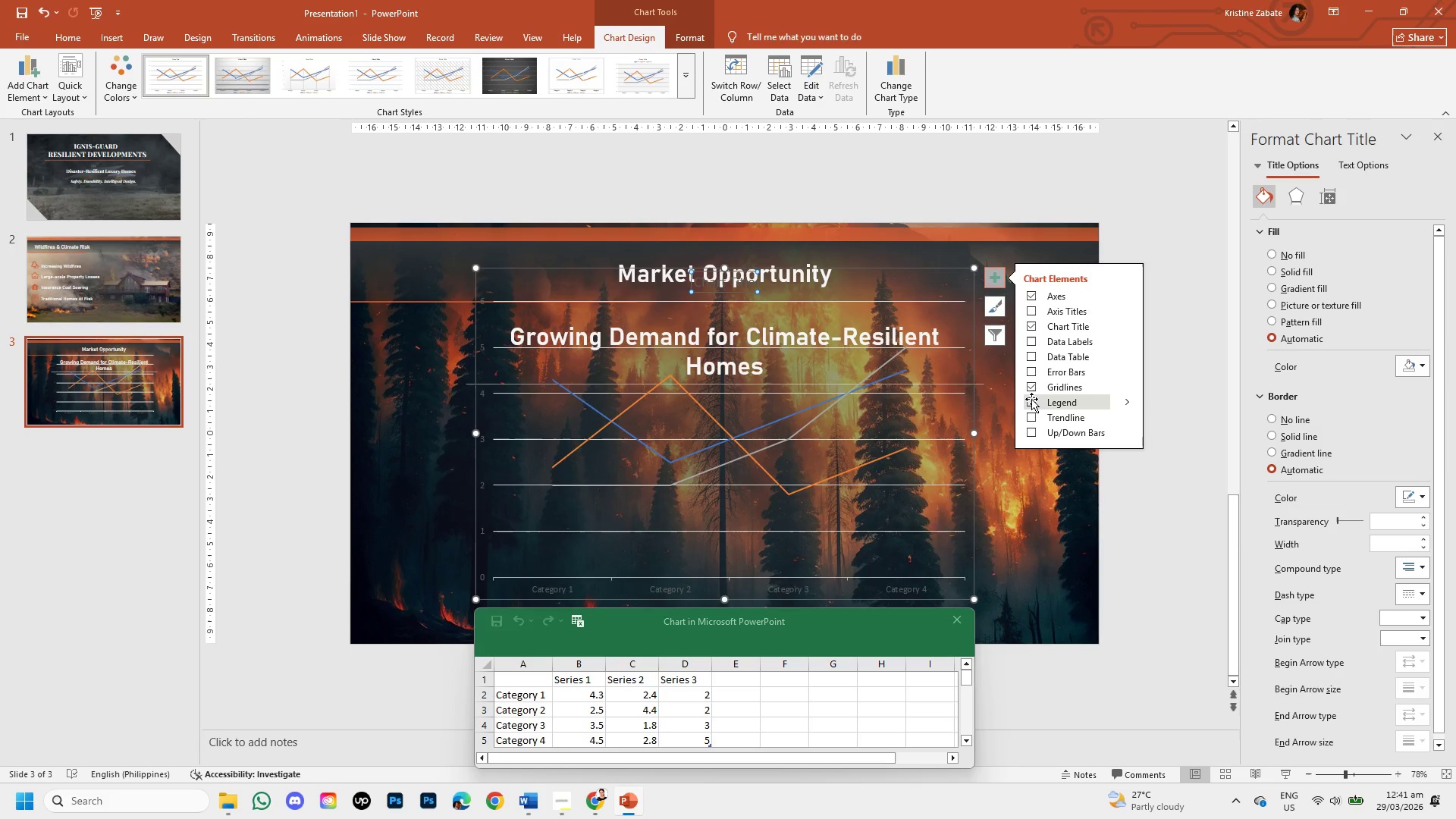 
left_click([1031, 399])
 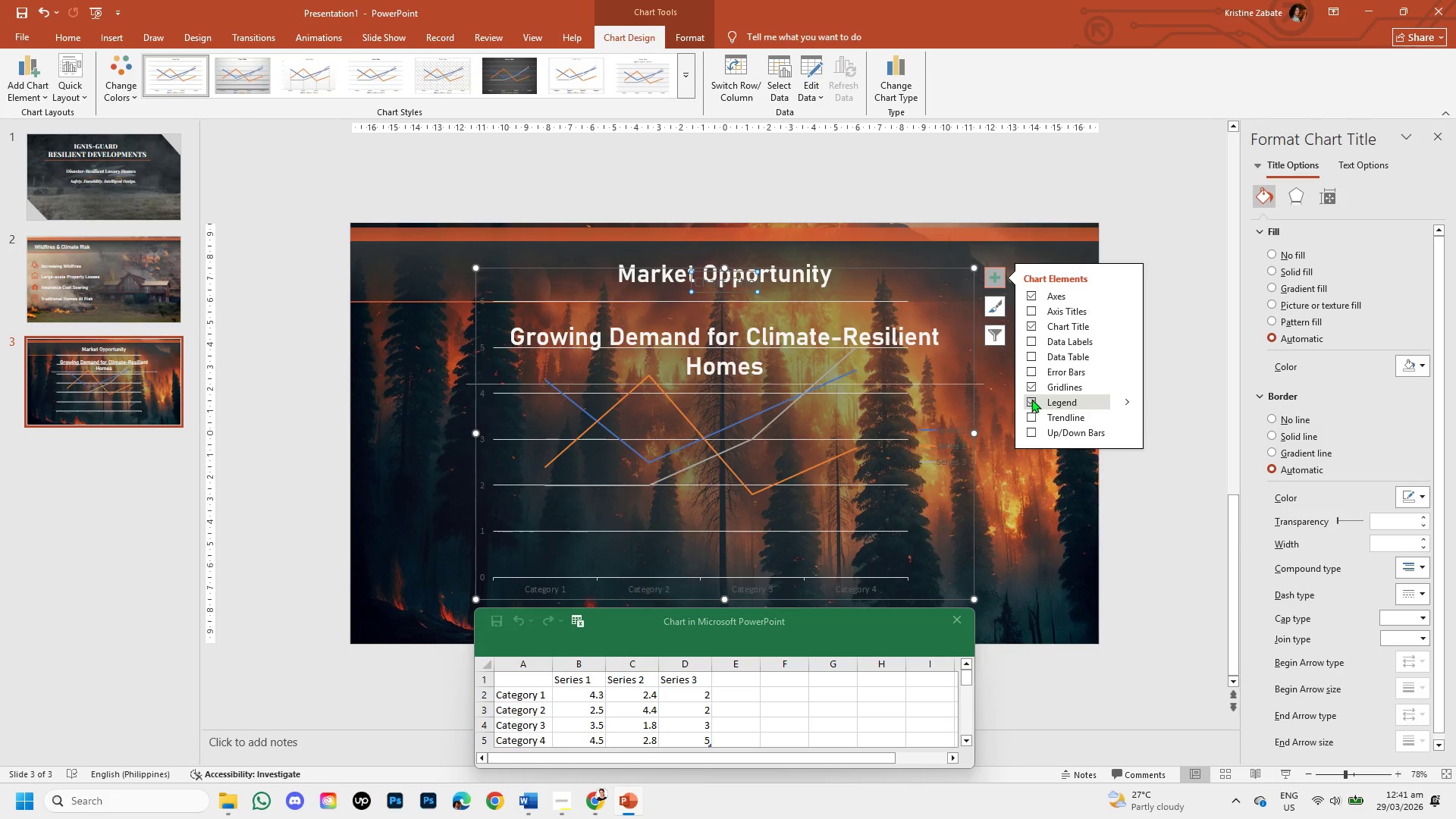 
scroll: coordinate [1094, 363], scroll_direction: down, amount: 4.0
 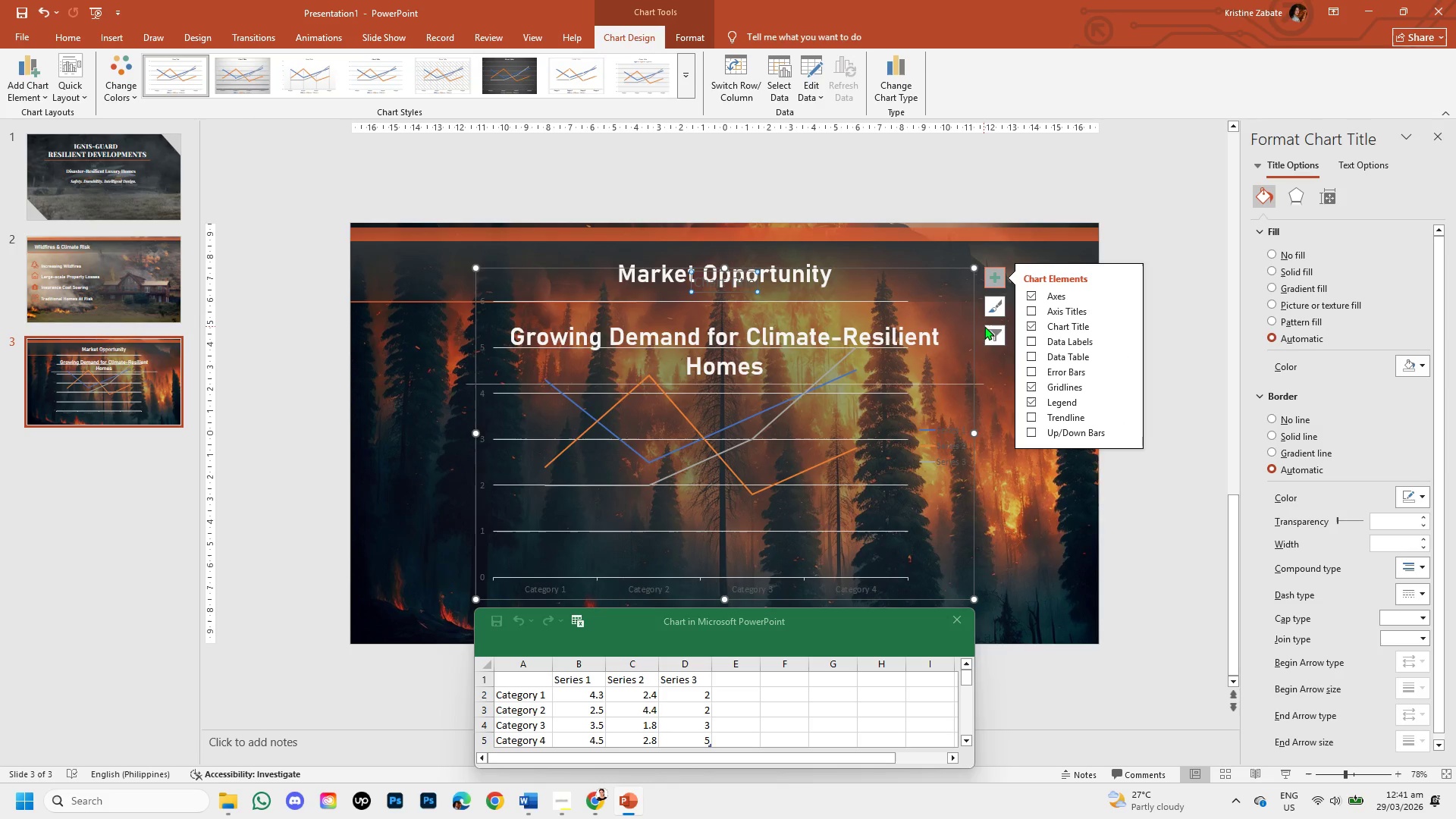 
left_click([991, 336])
 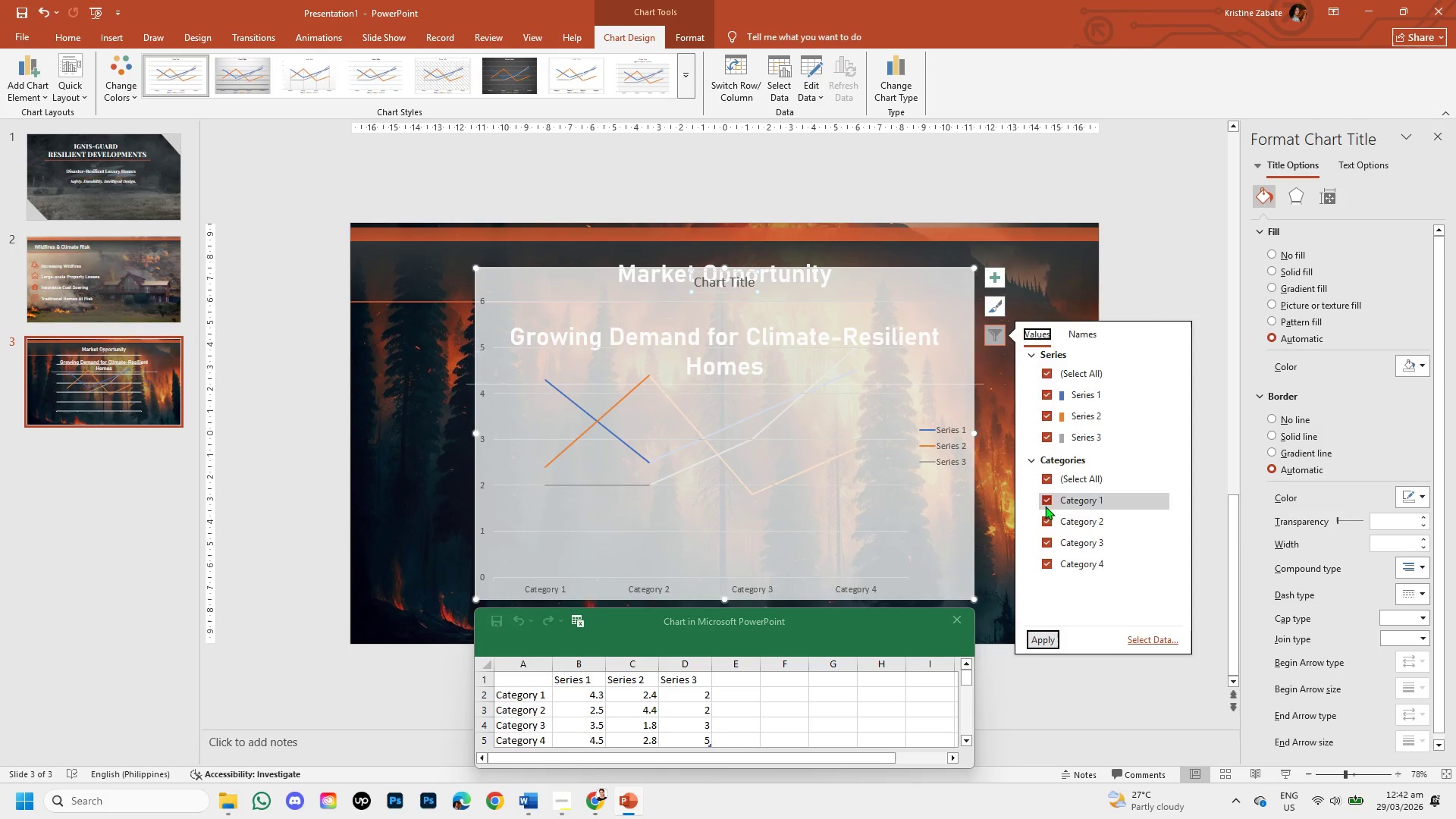 
wait(6.19)
 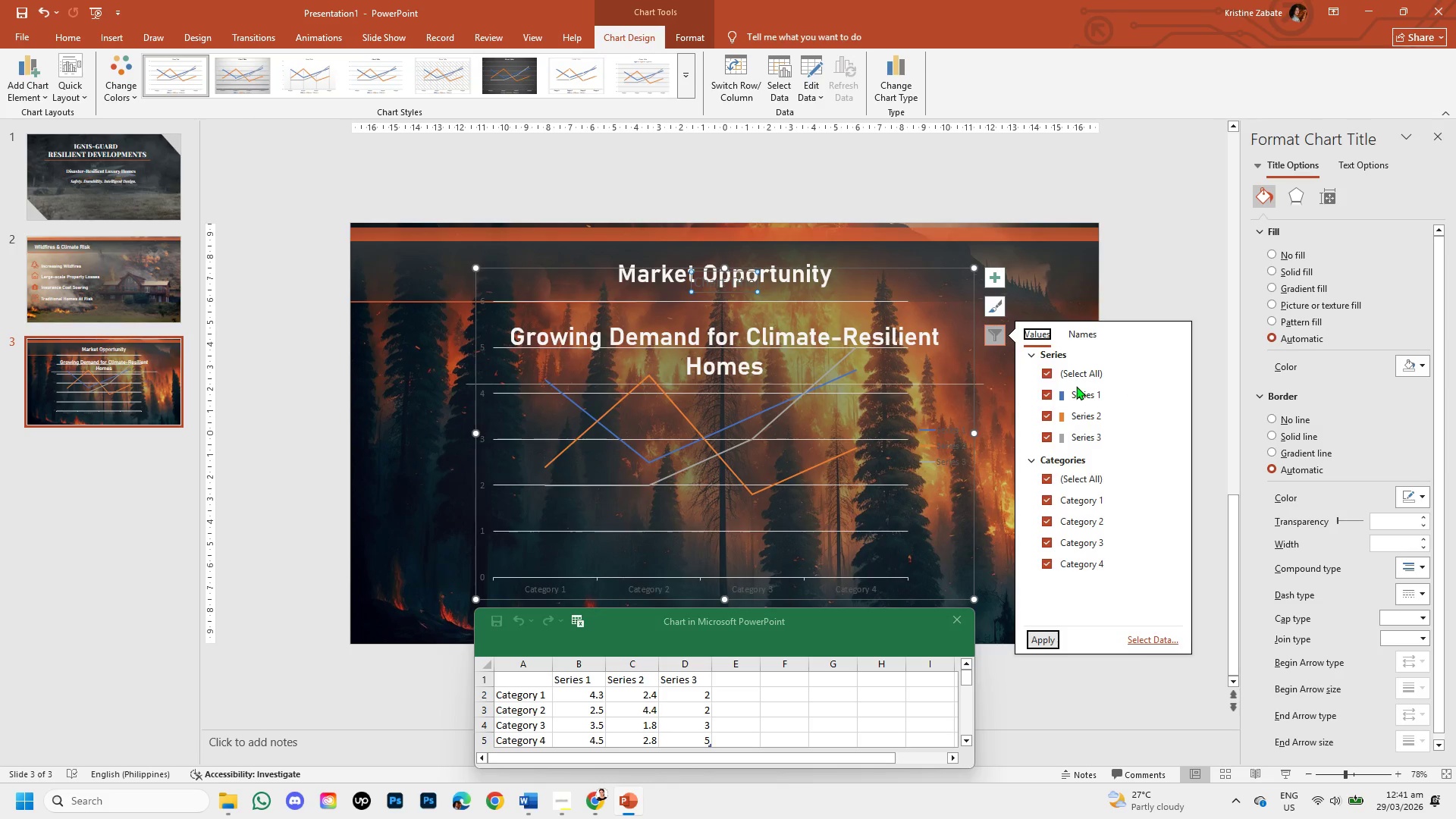 
left_click([1044, 566])
 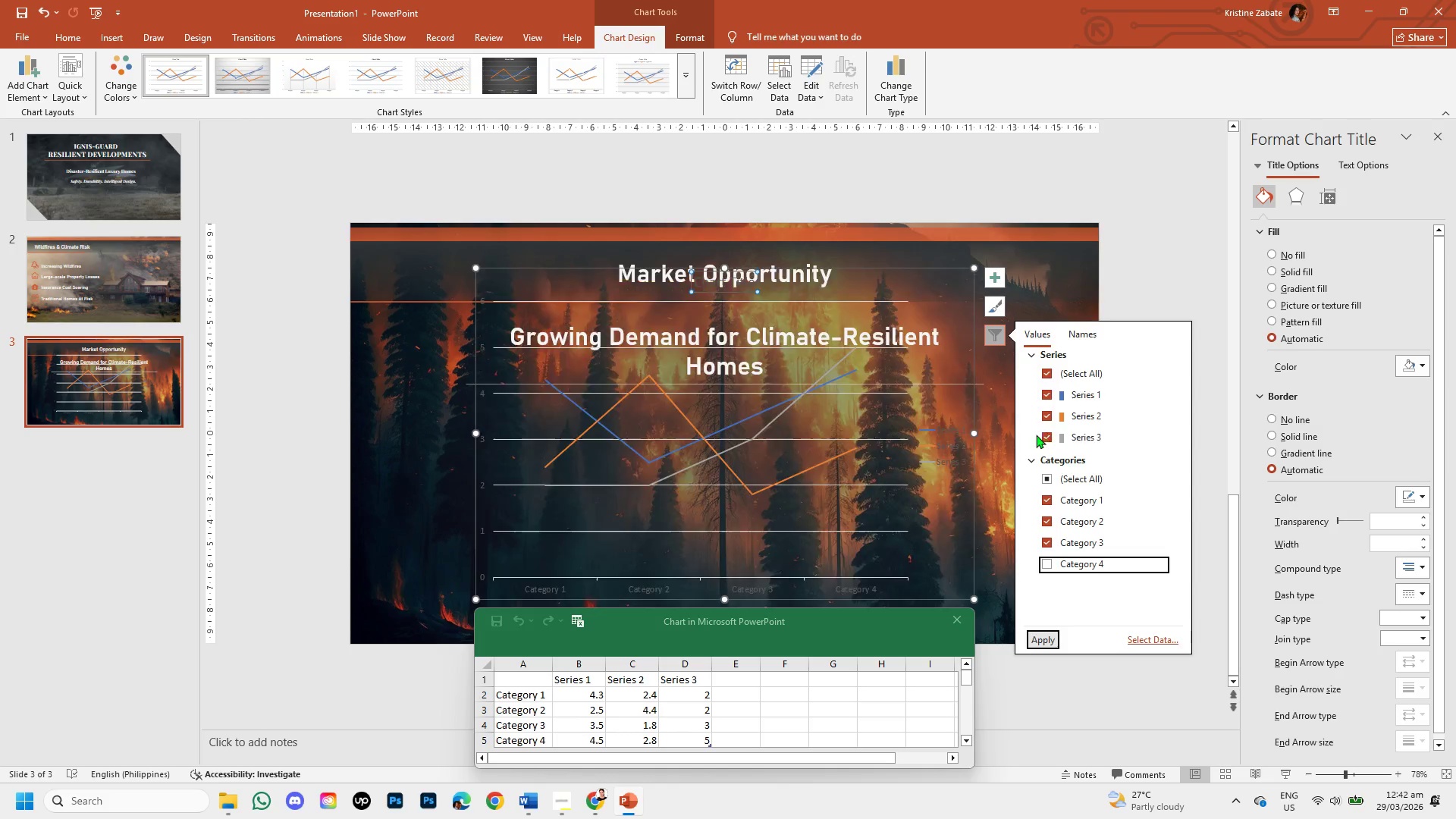 
left_click([1043, 433])
 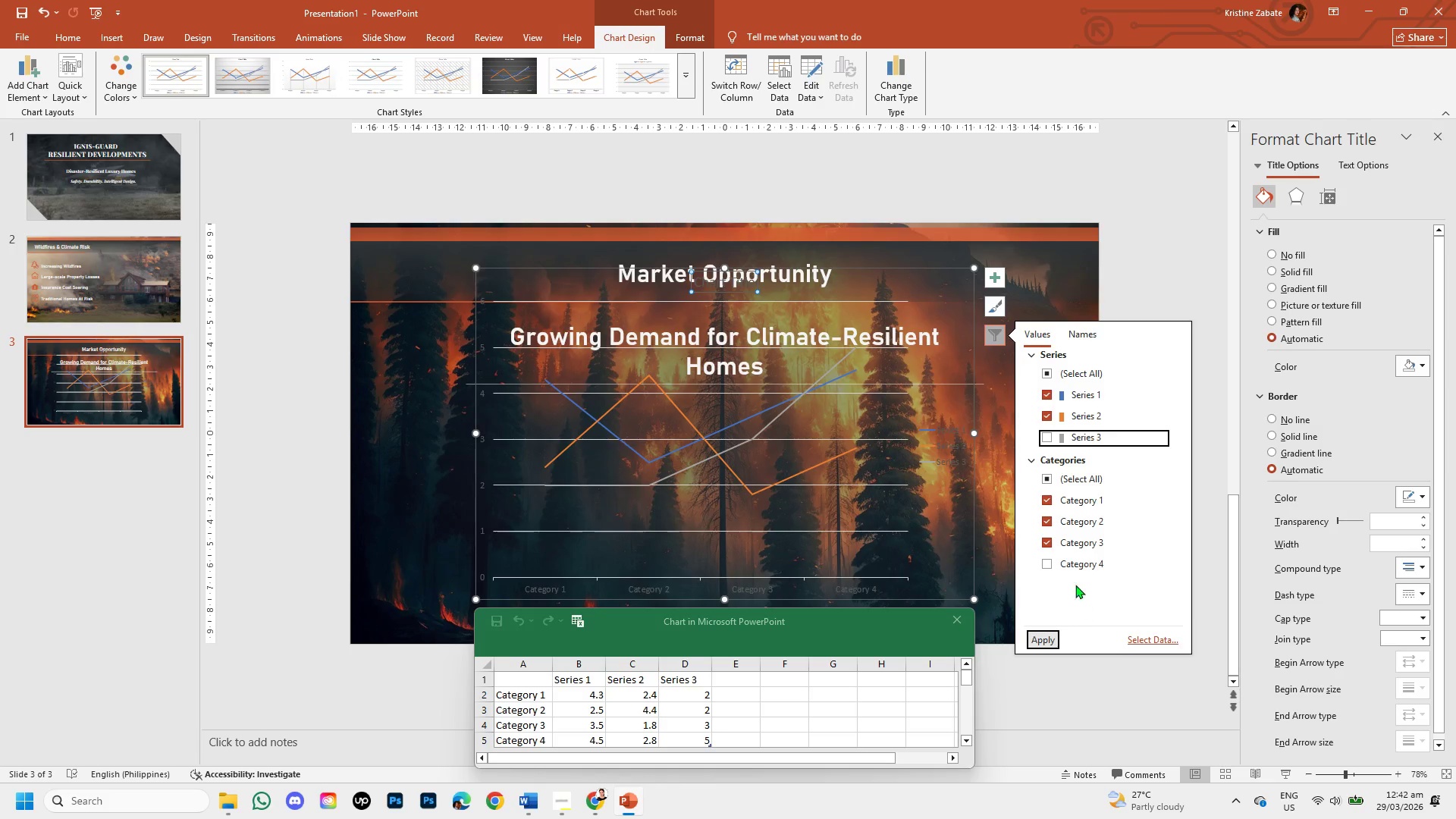 
wait(6.75)
 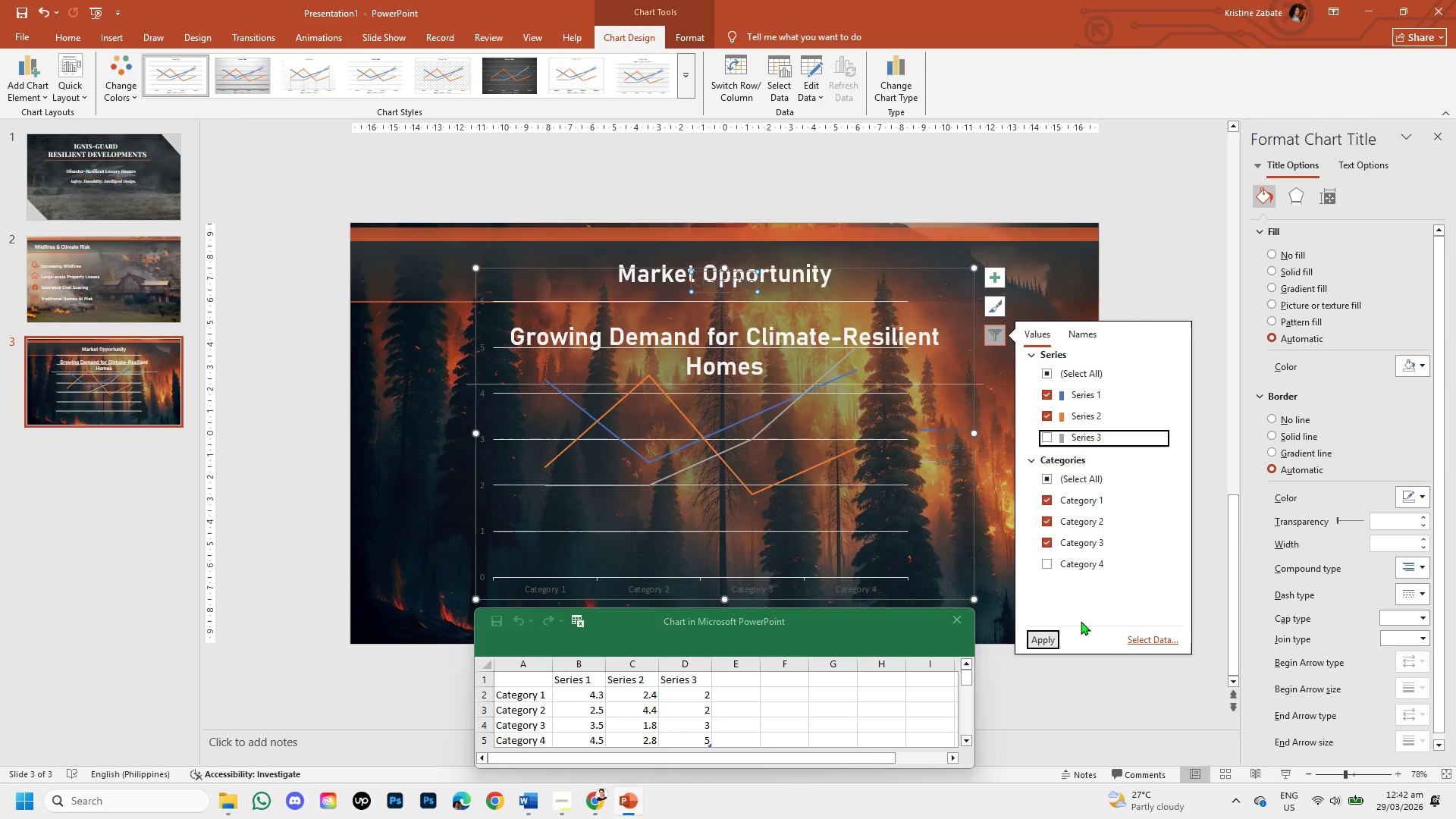 
left_click([1046, 541])
 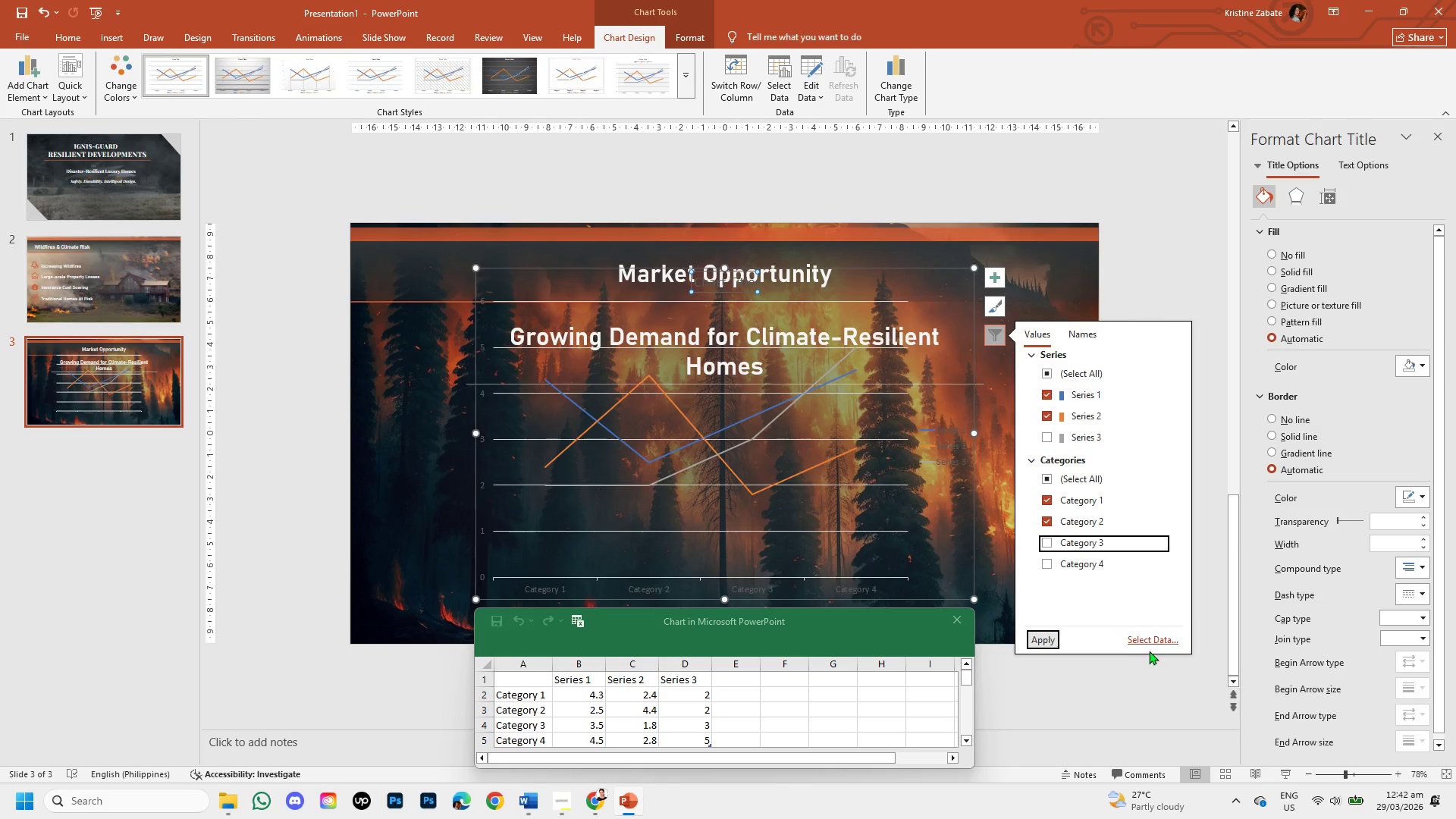 
left_click([1043, 640])
 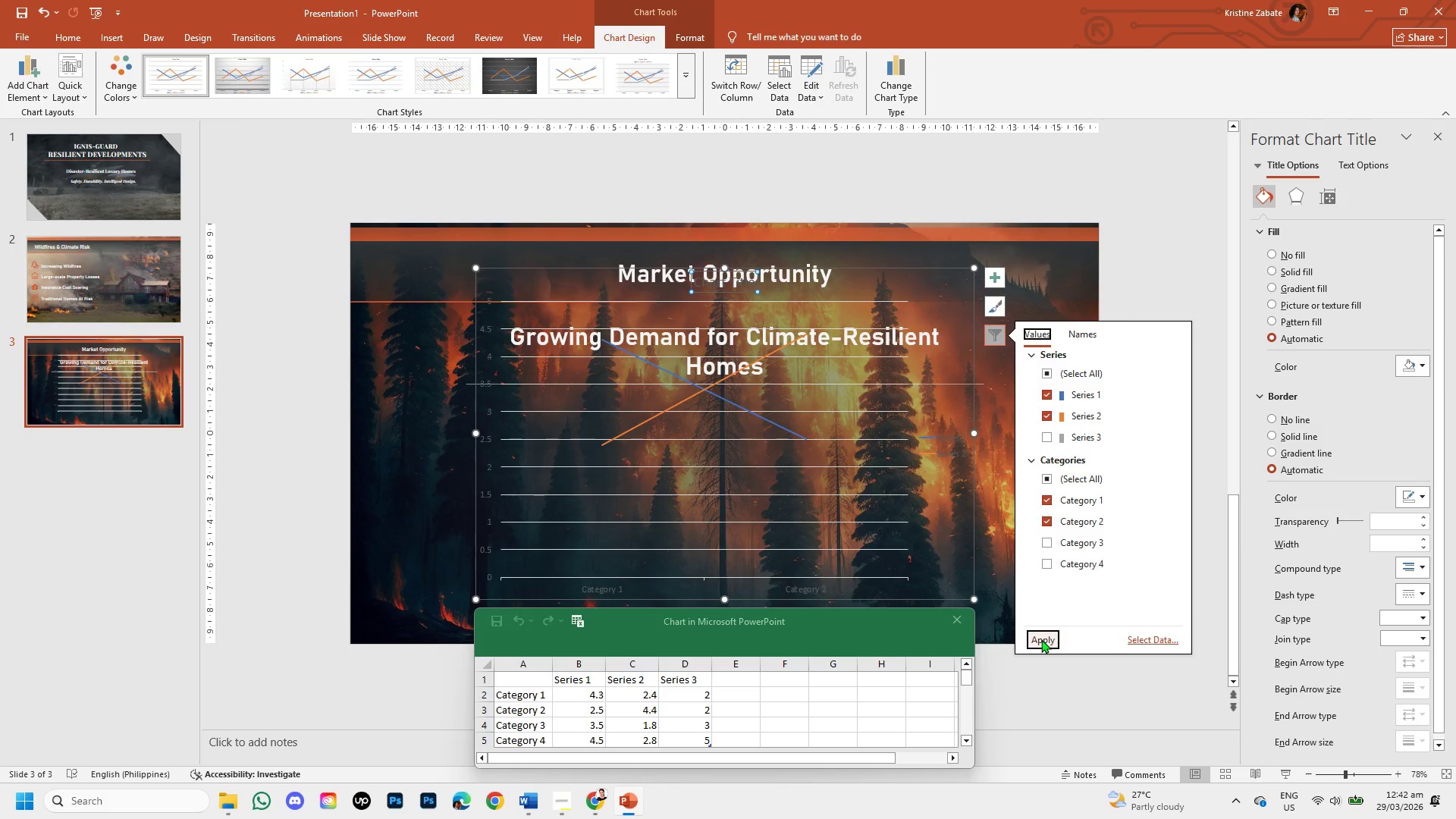 
wait(8.84)
 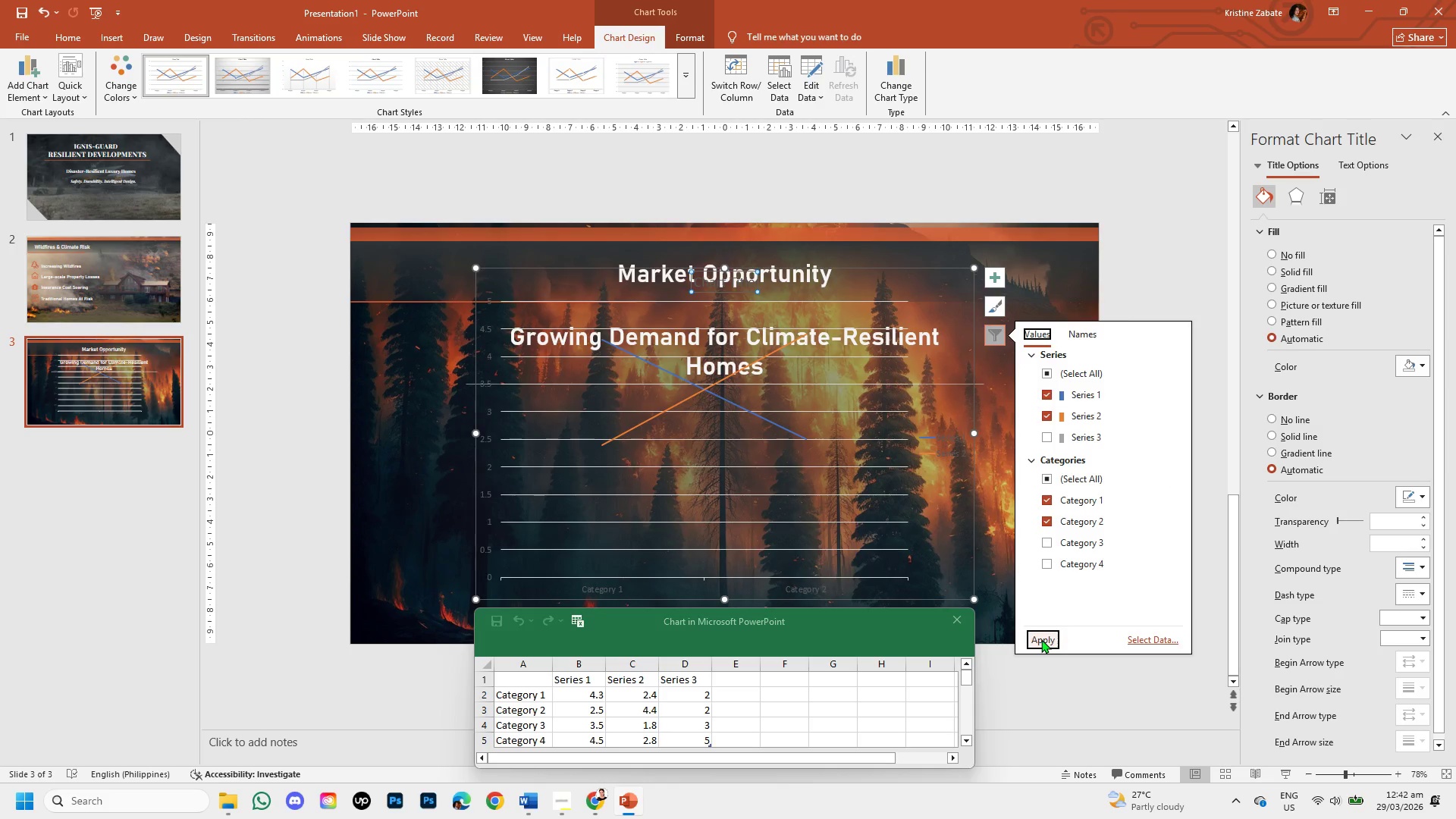 
left_click([1053, 634])
 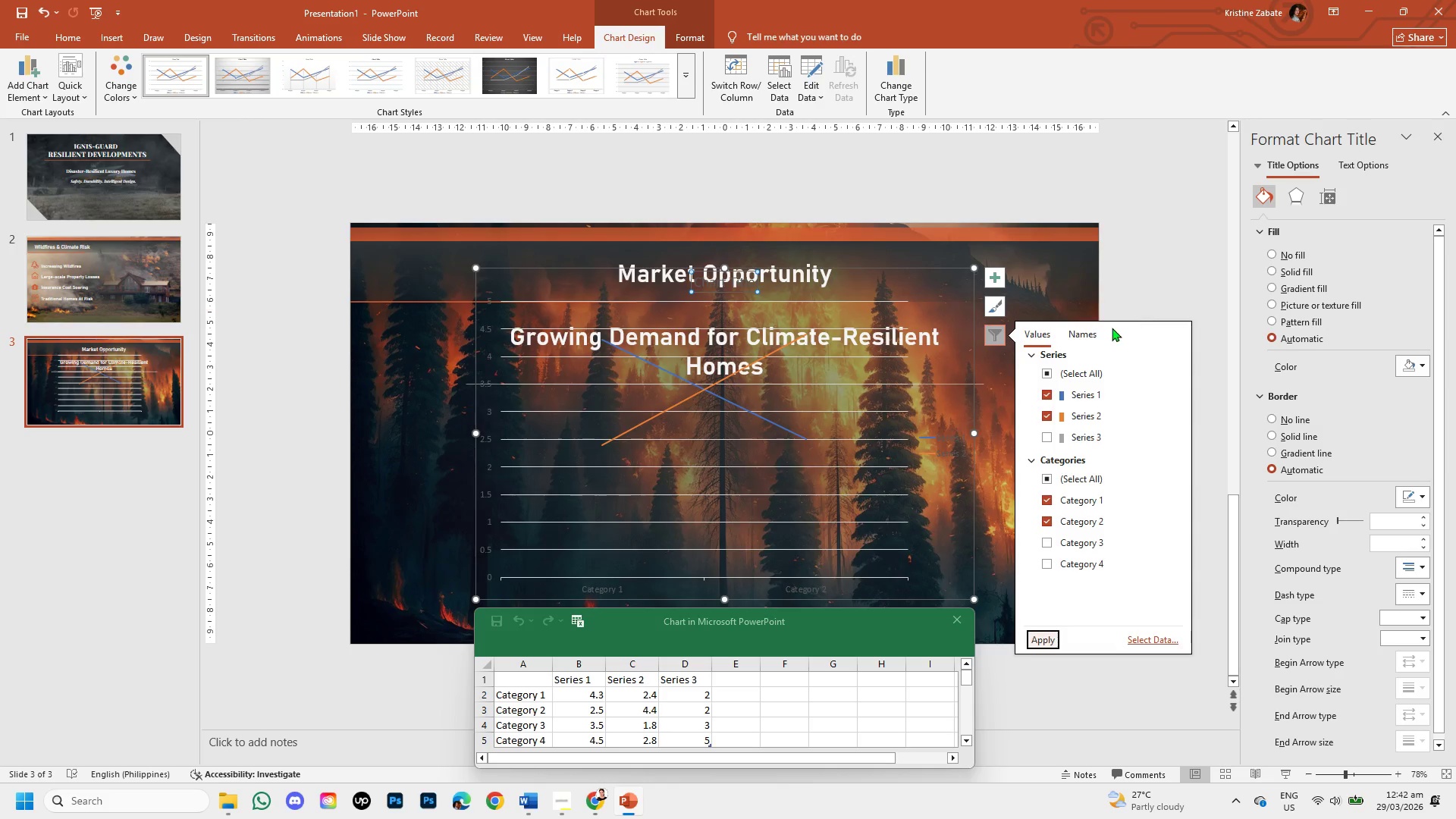 
left_click([1087, 337])
 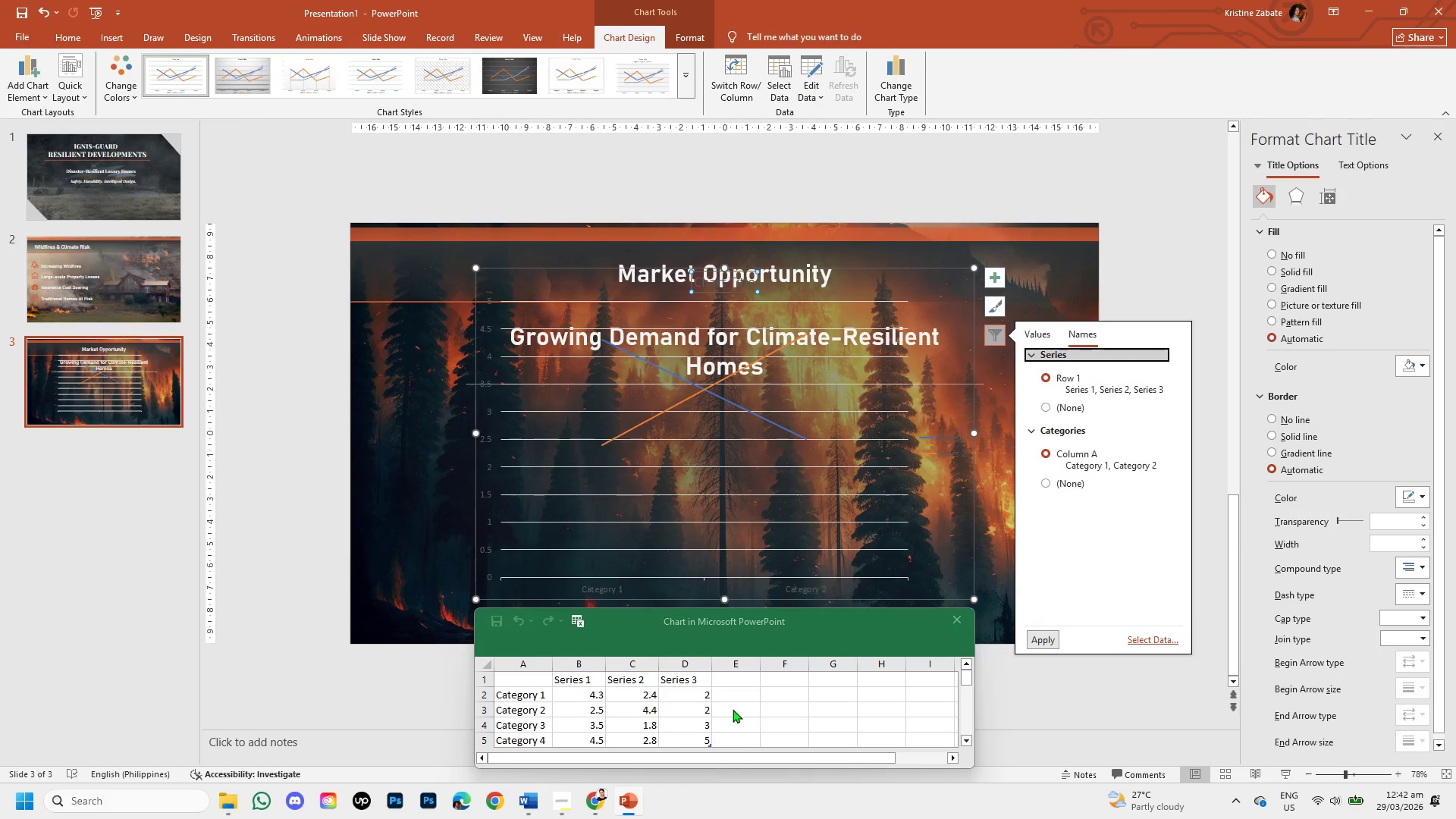 
left_click([1094, 679])
 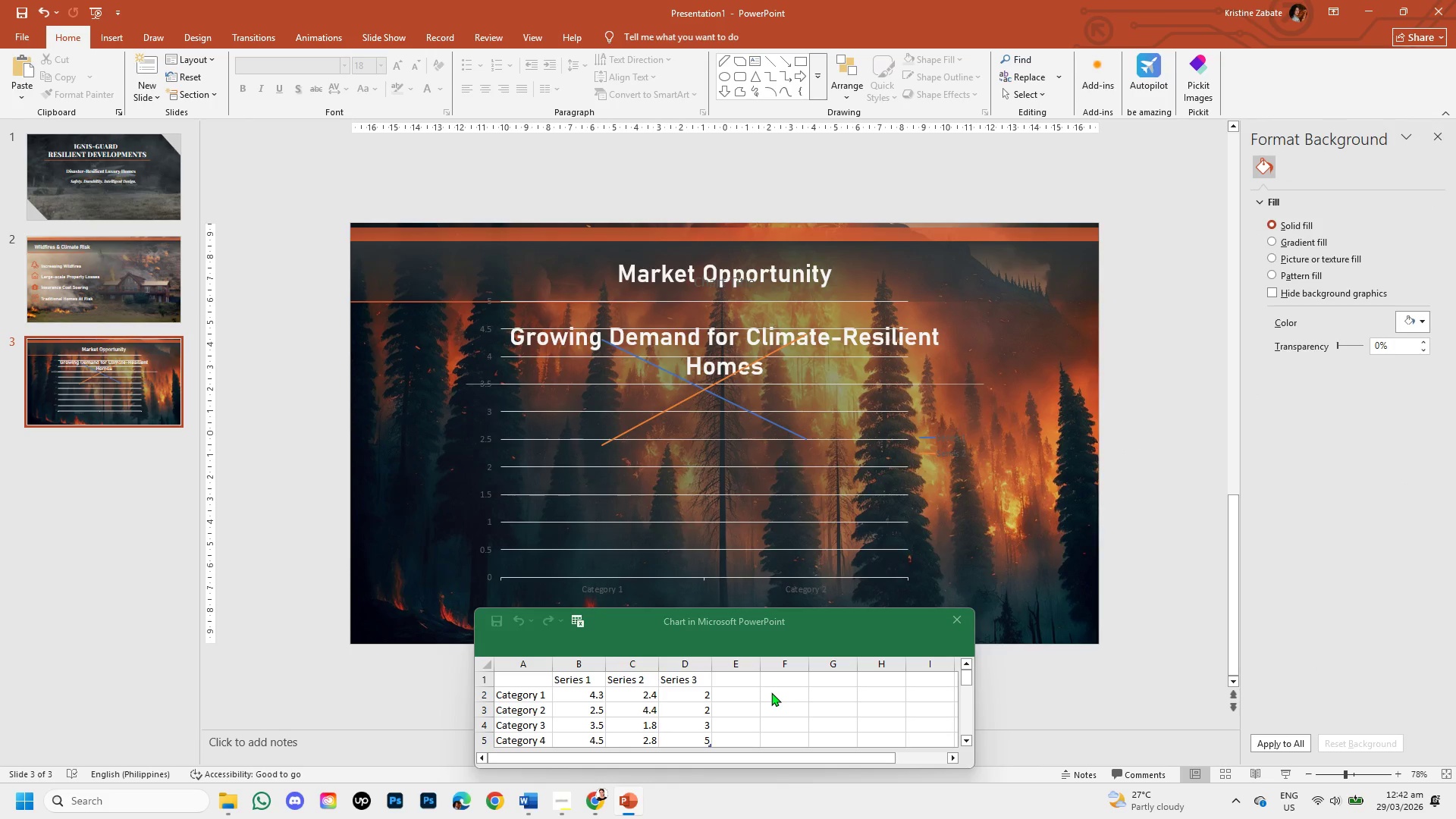 
scroll: coordinate [771, 692], scroll_direction: down, amount: 1.0
 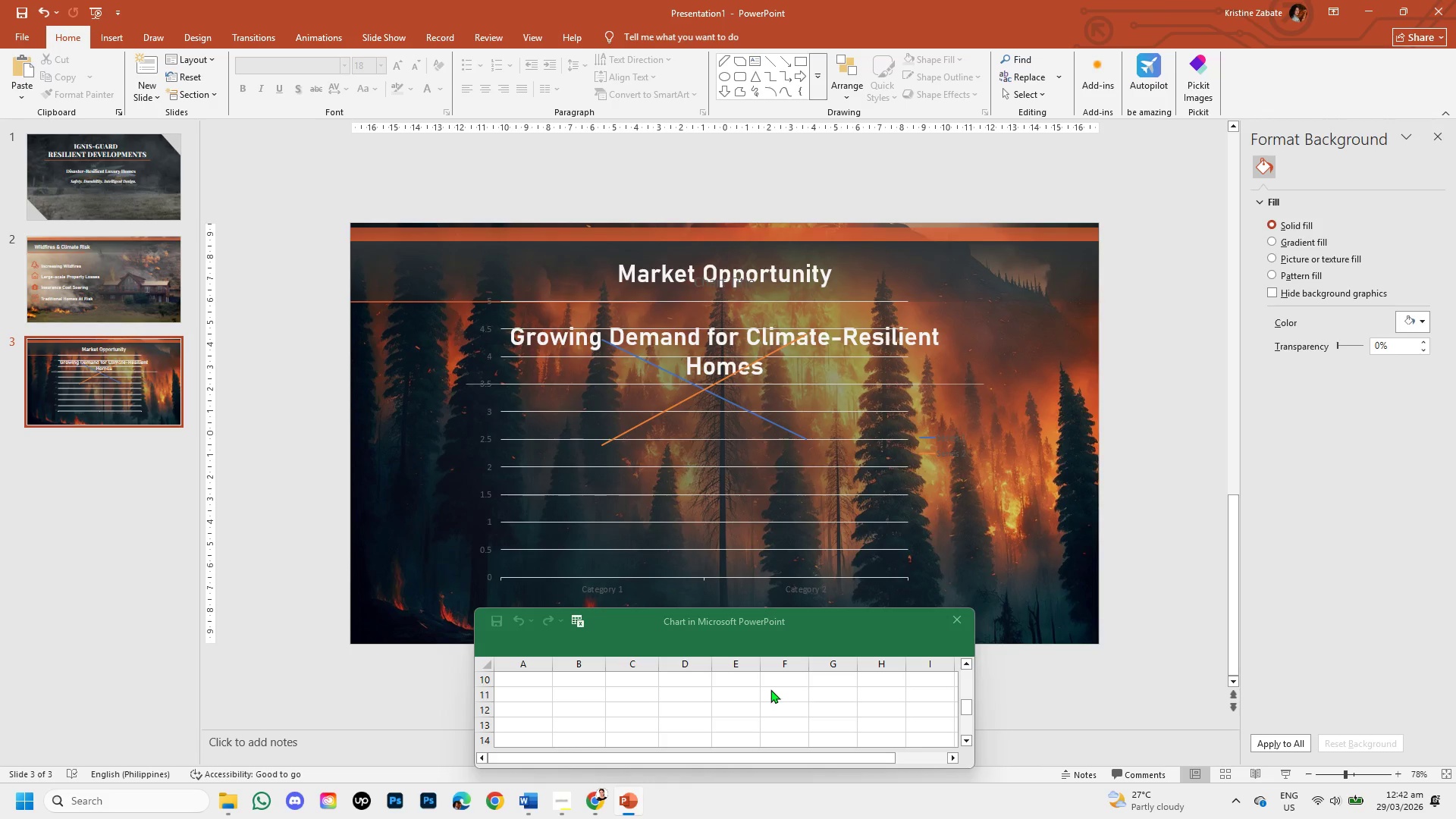 
scroll: coordinate [770, 689], scroll_direction: up, amount: 1.0
 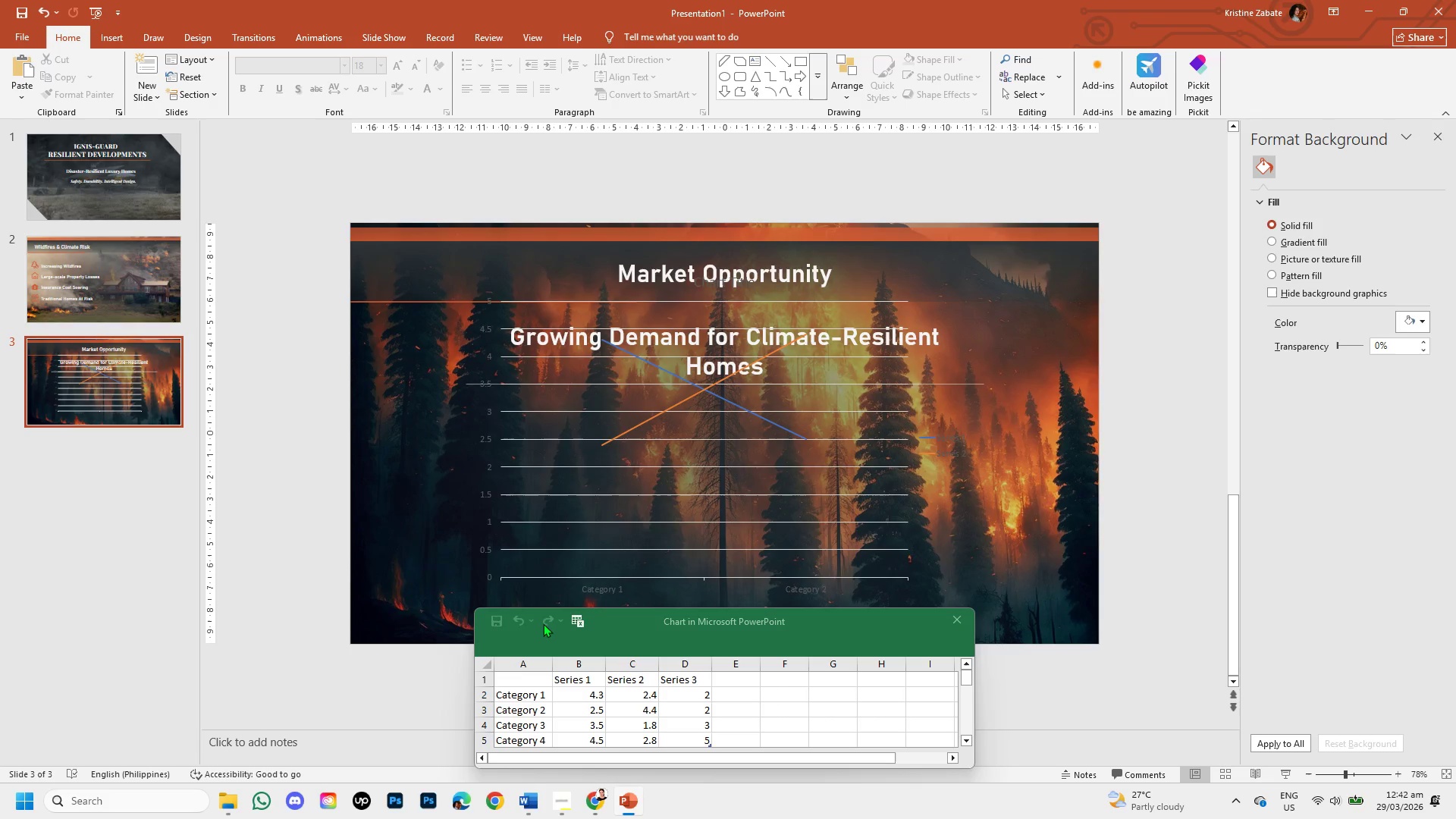 
key(Control+Z)
 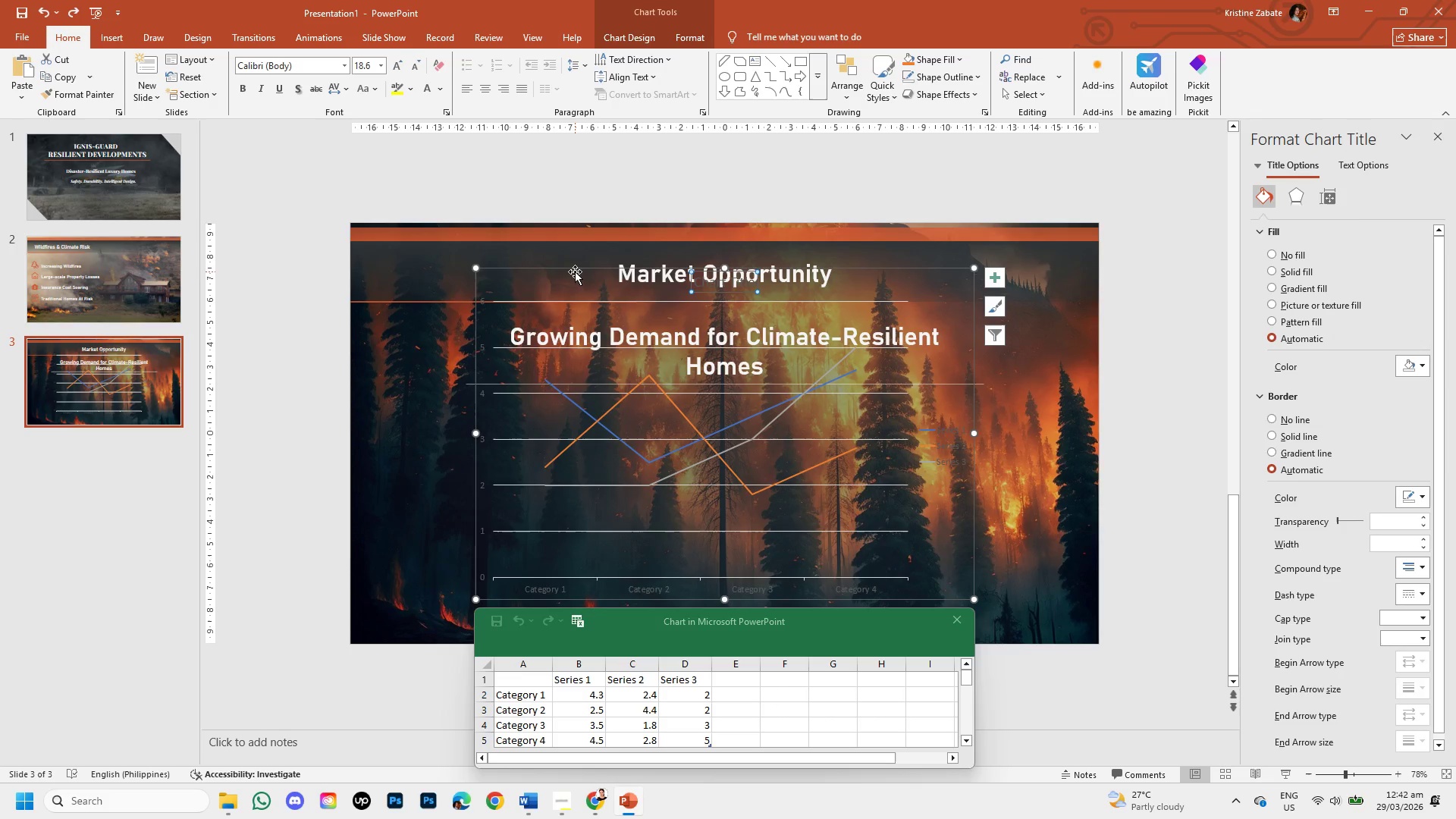 
left_click([573, 270])
 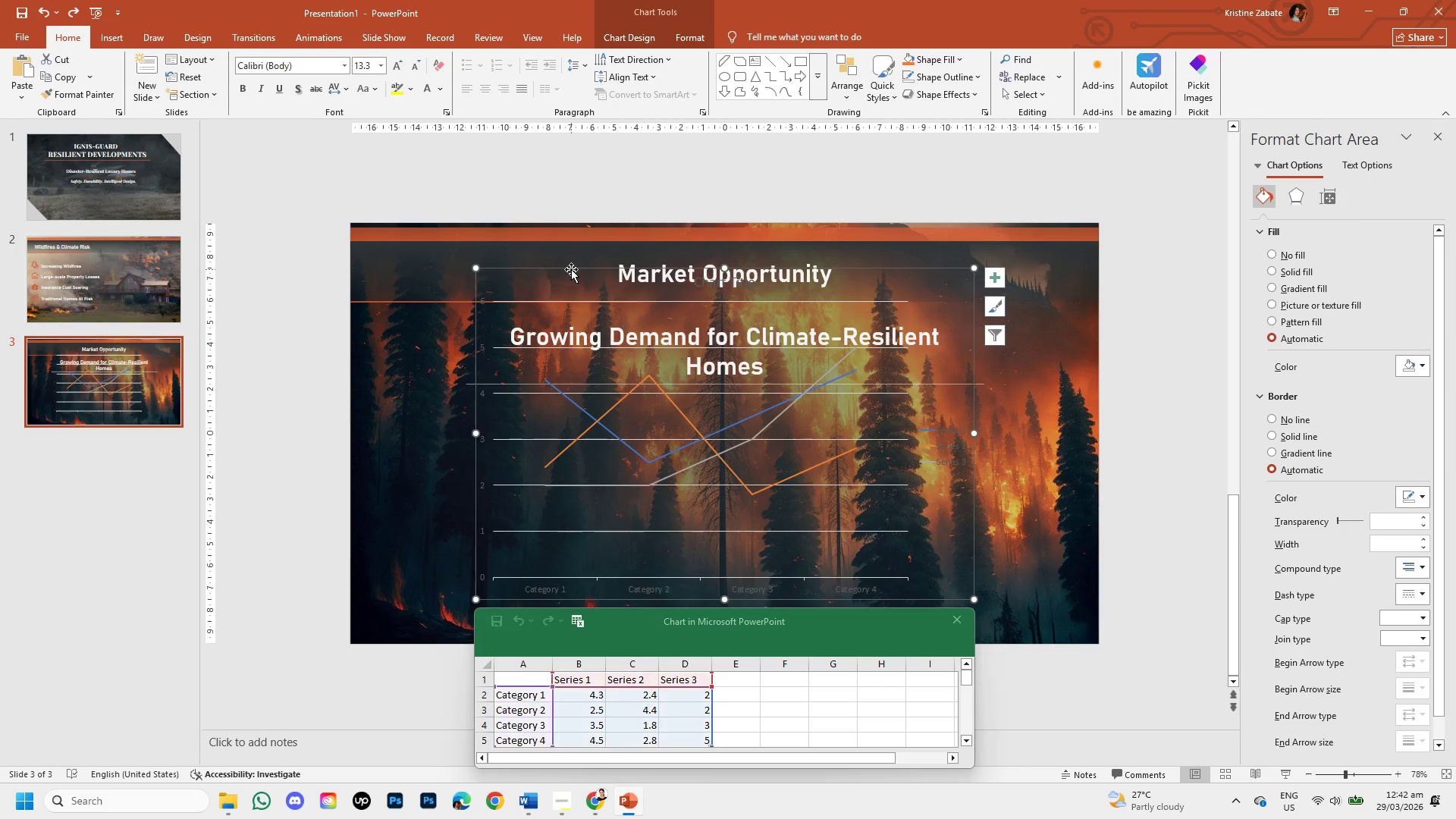 
key(Backspace)
 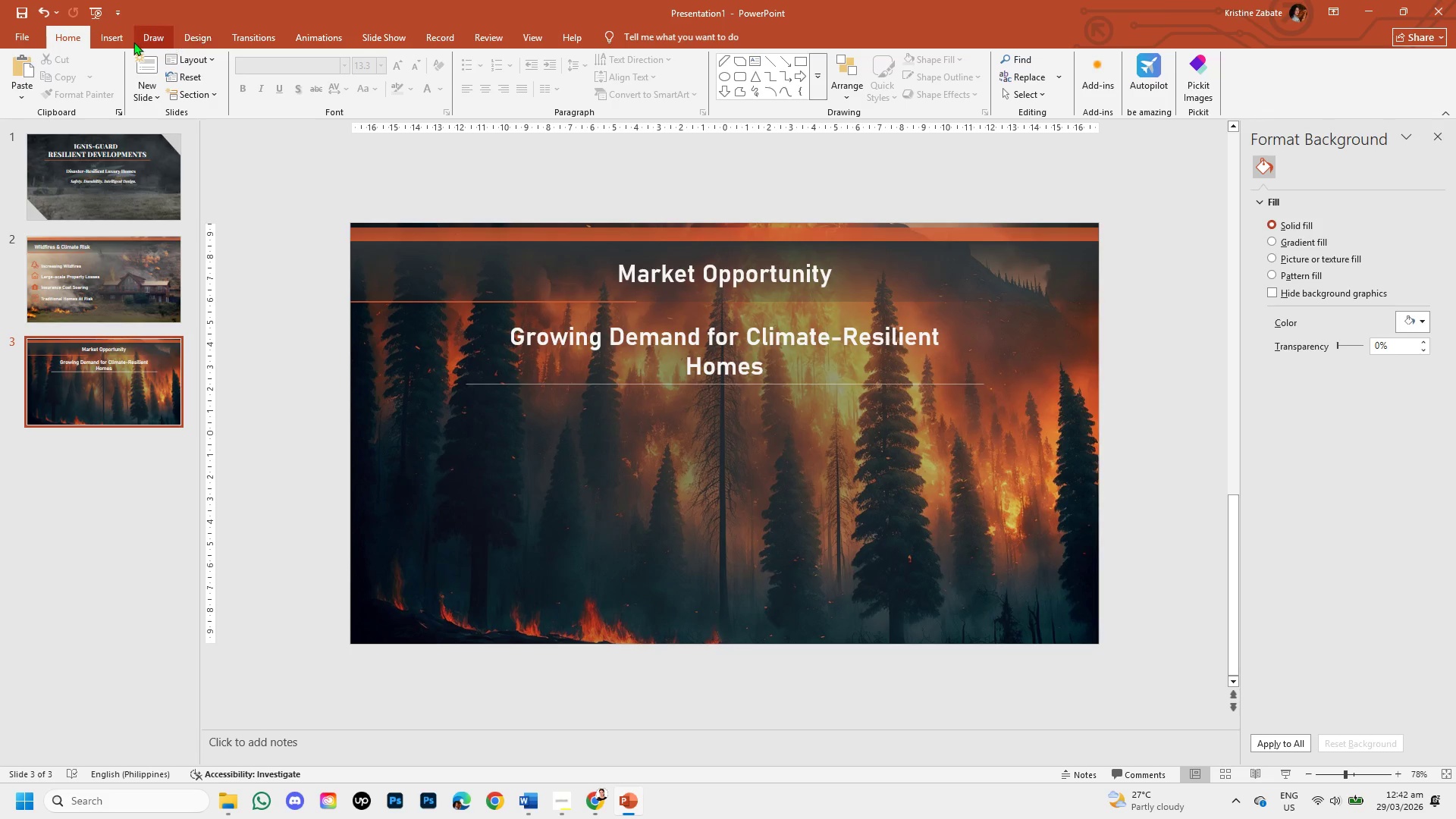 
left_click([115, 40])
 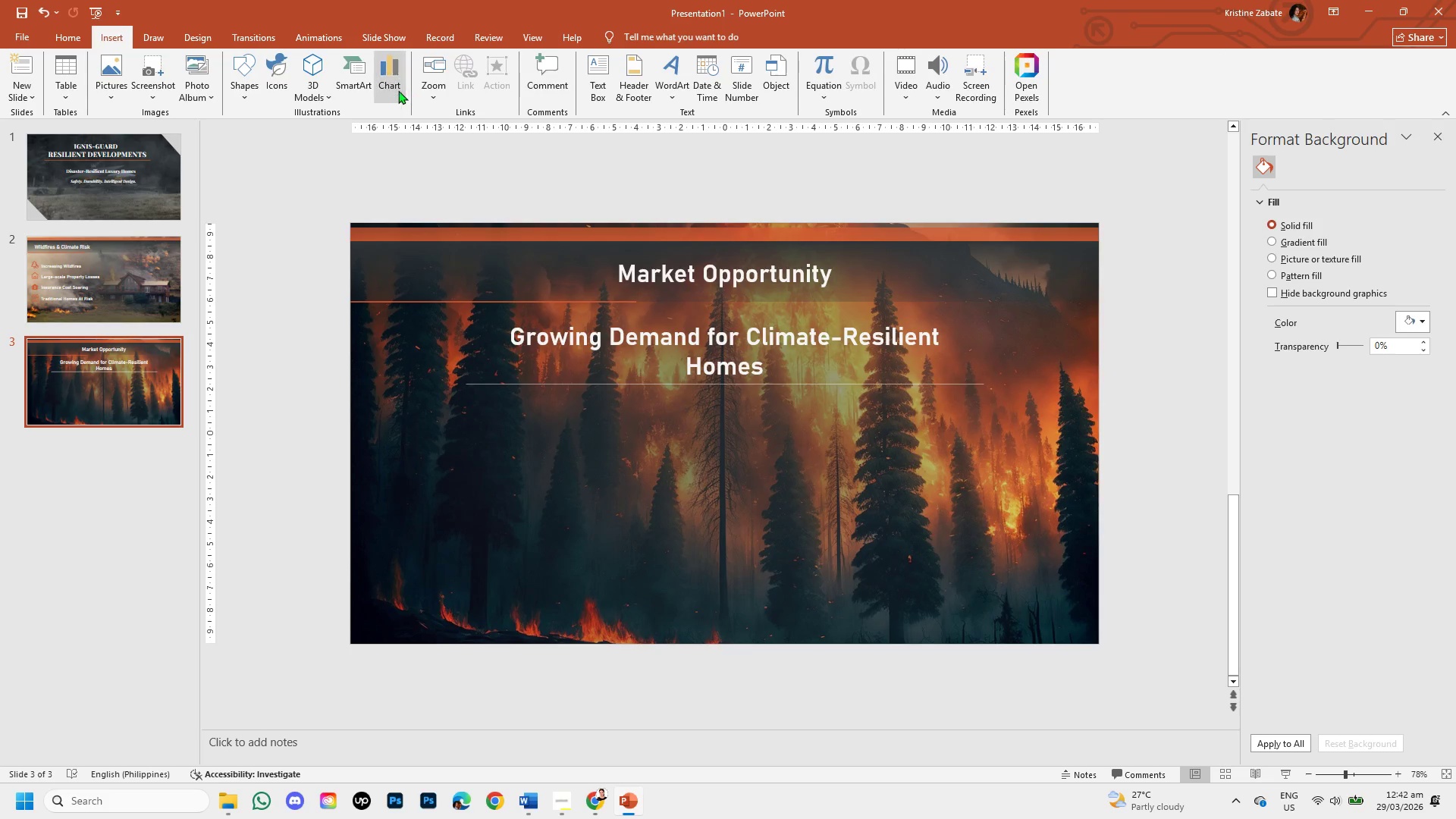 
left_click([391, 90])
 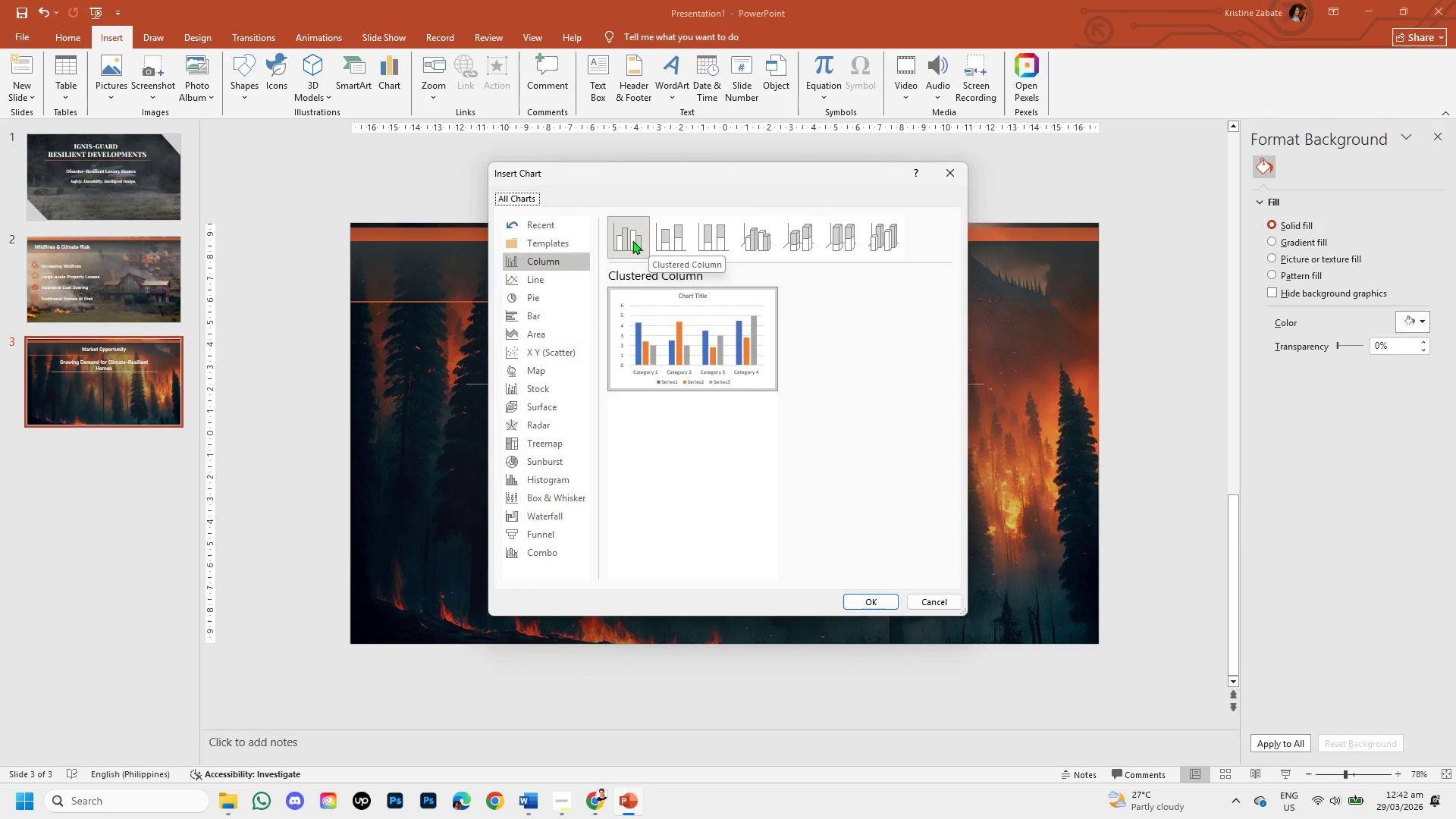 
wait(7.78)
 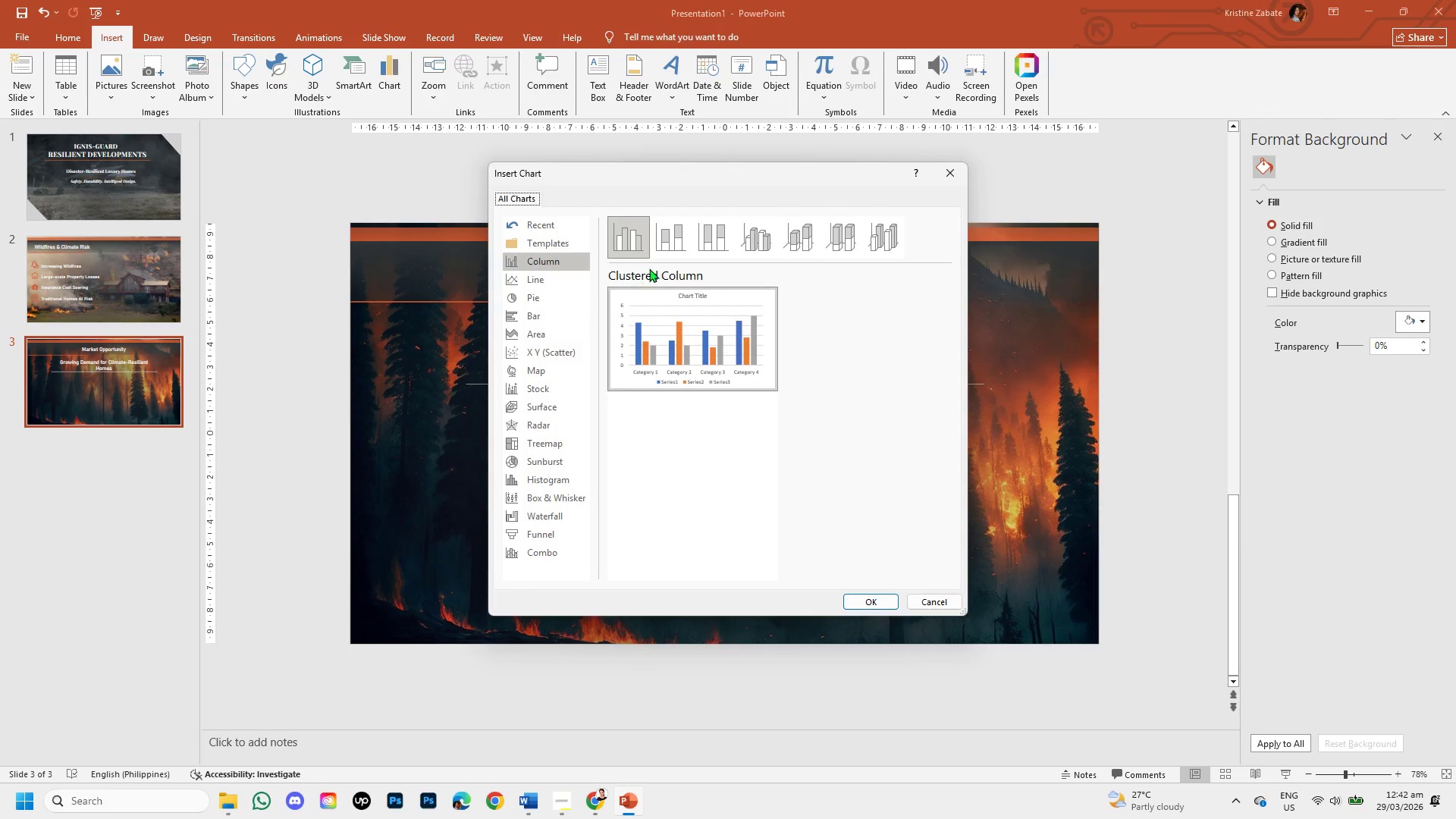 
left_click([665, 240])
 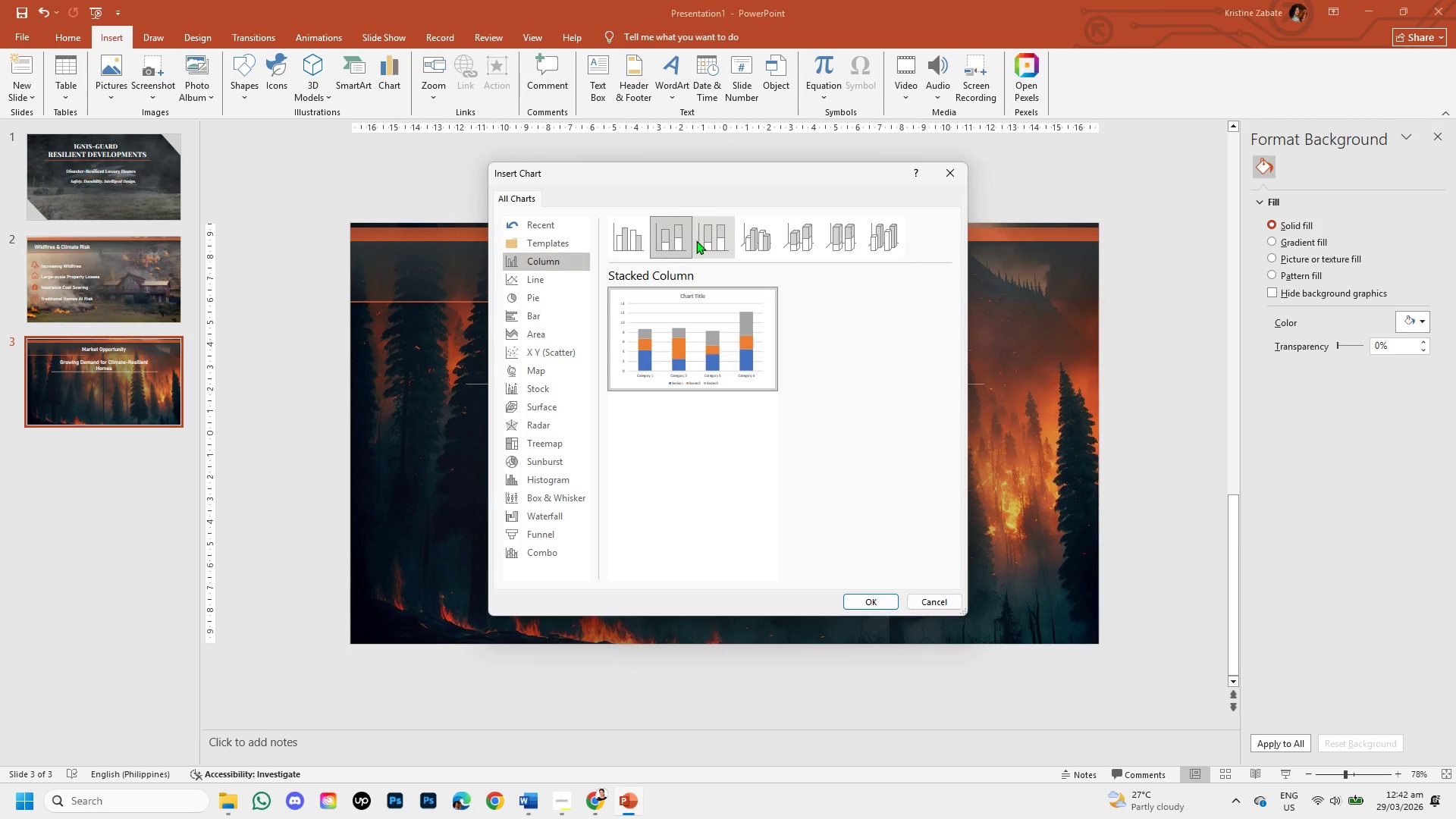 
left_click([704, 243])
 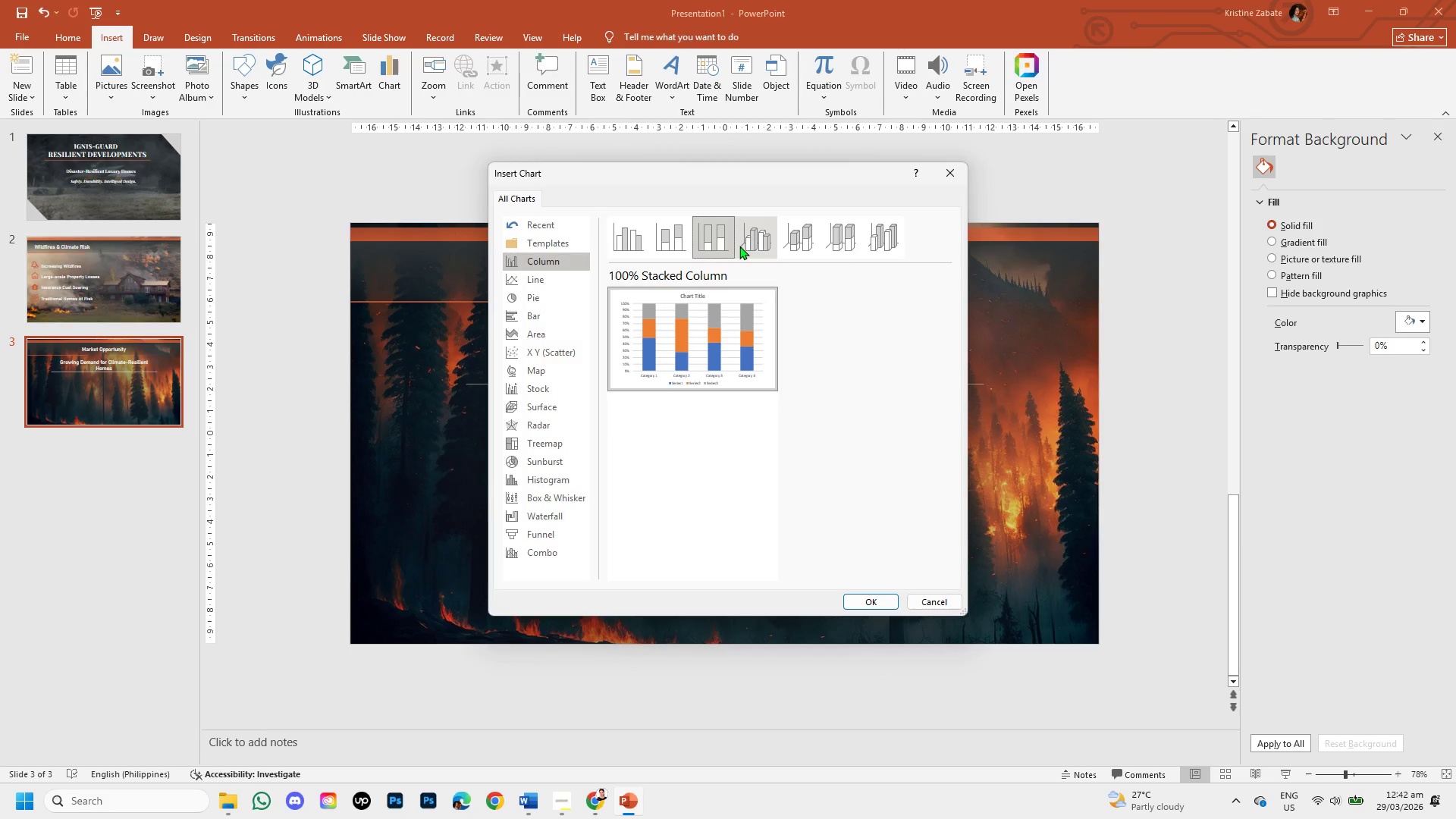 
left_click([741, 246])
 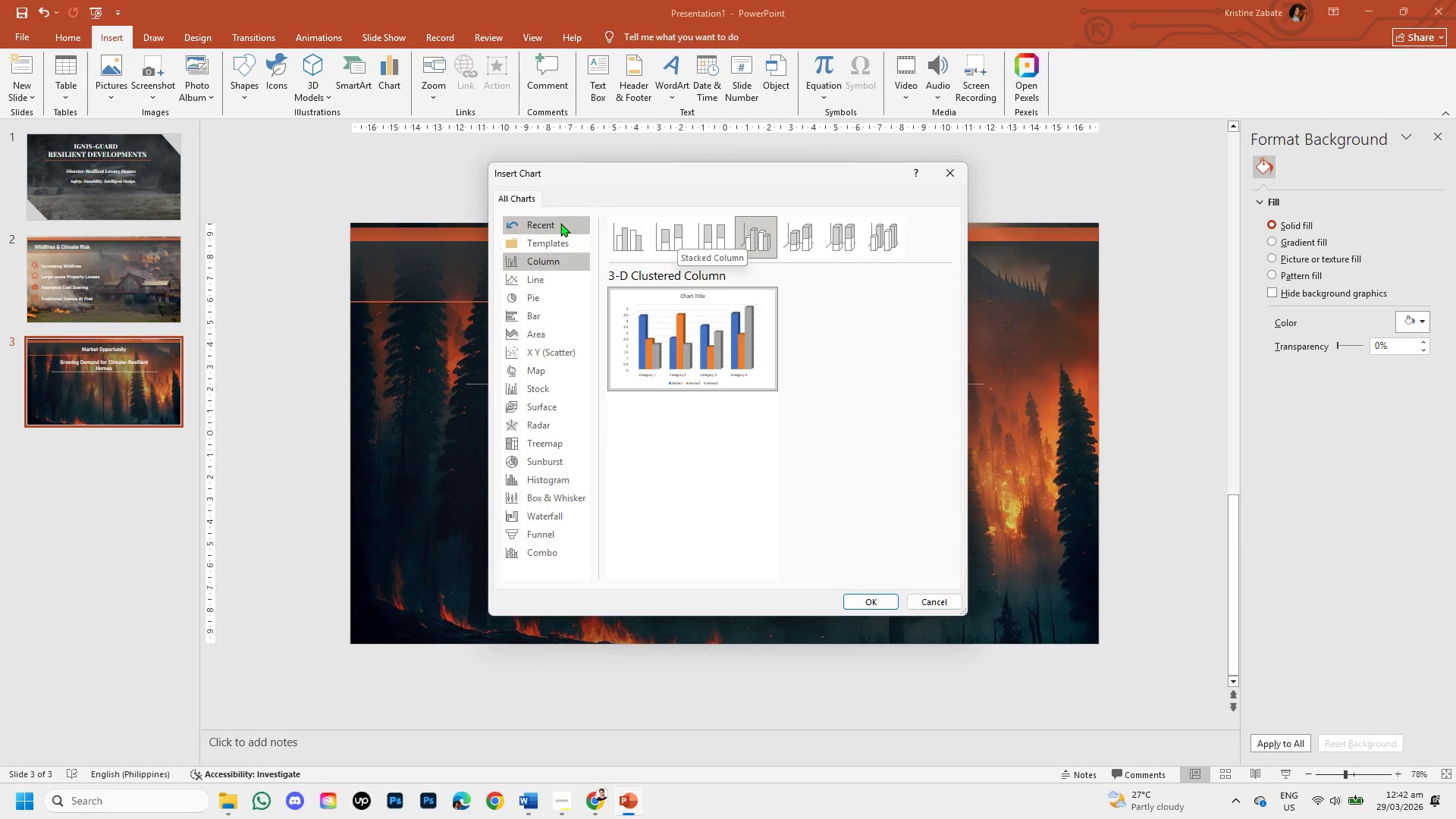 
left_click([623, 239])
 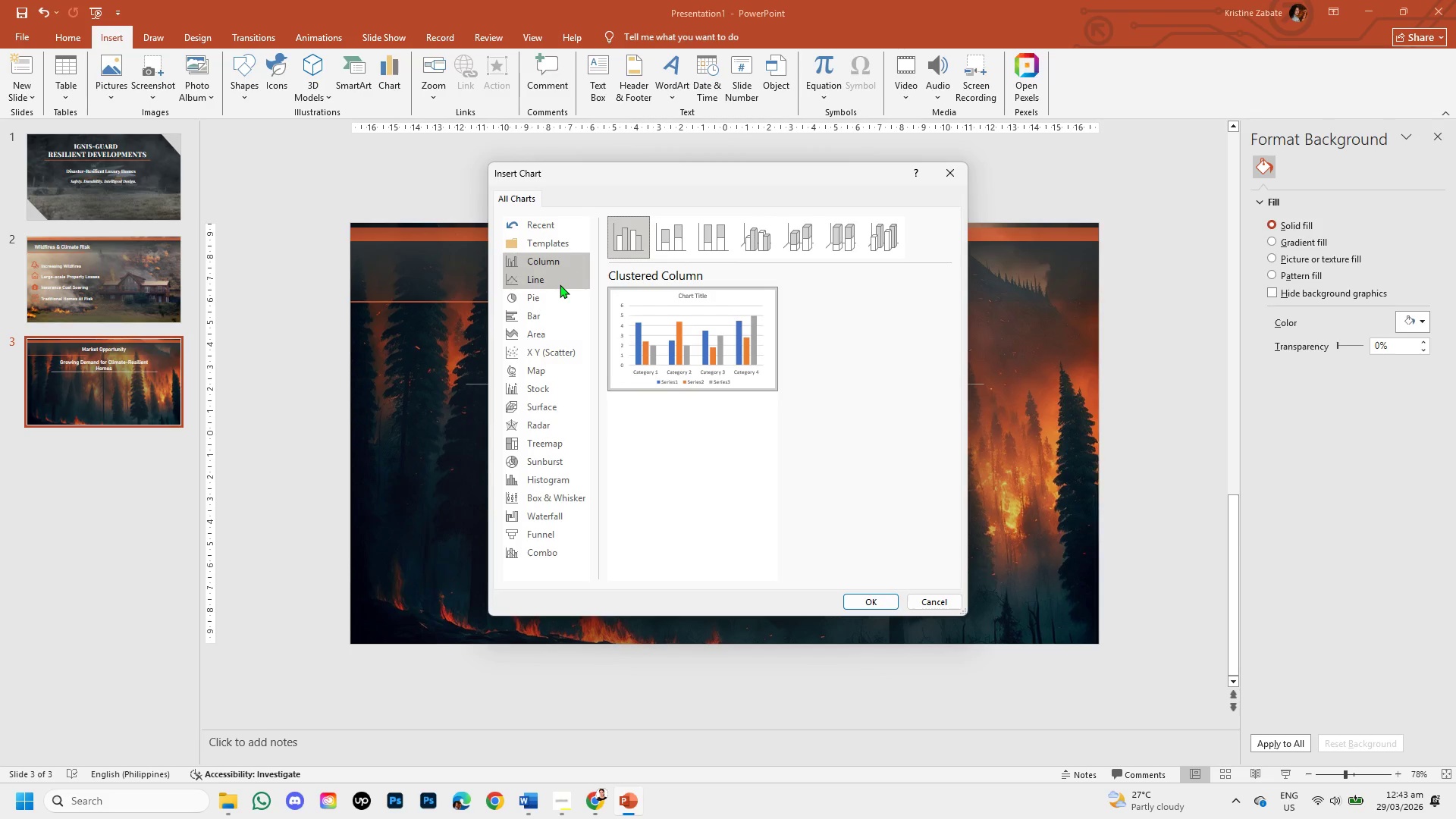 
left_click([560, 284])
 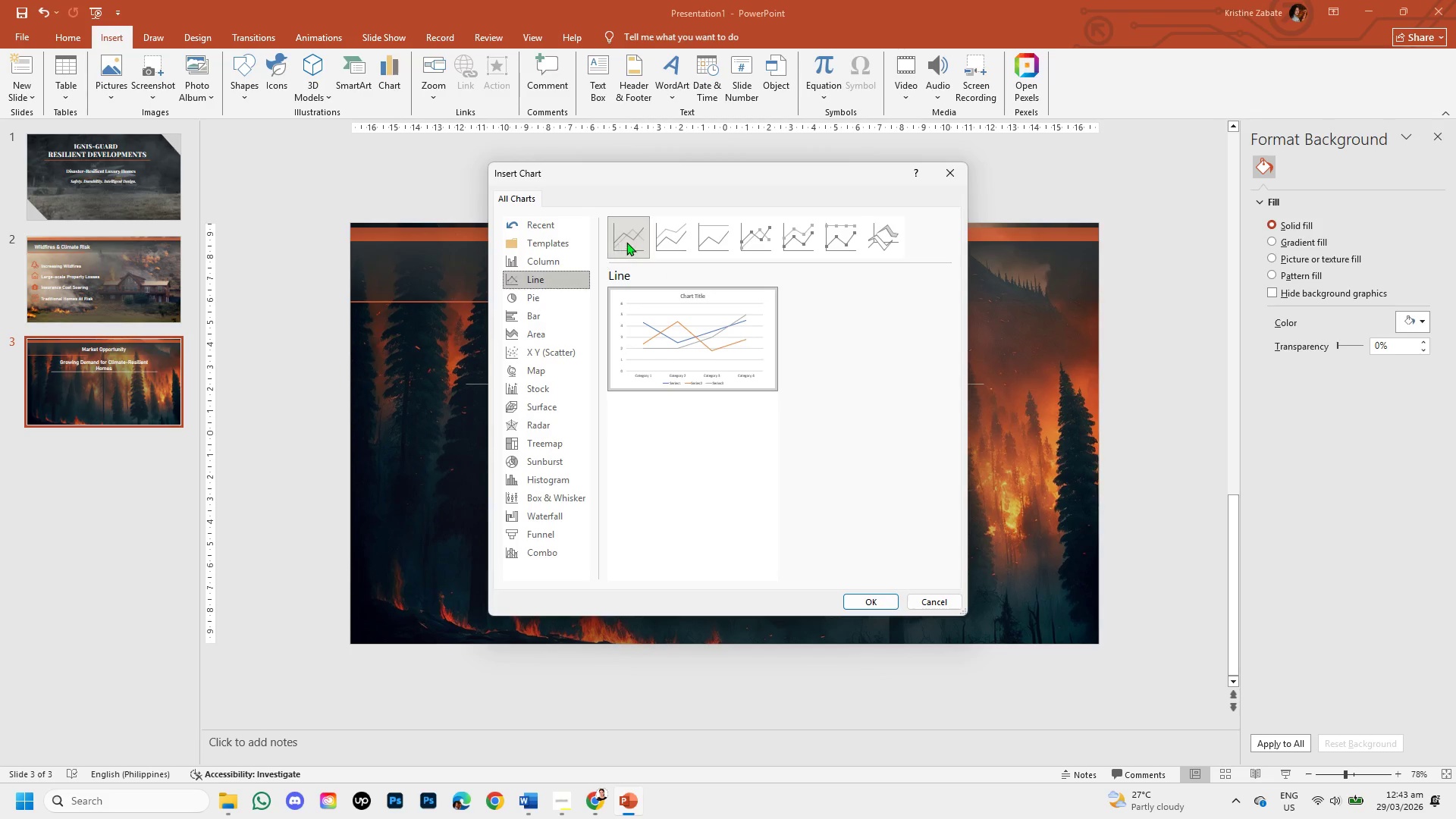 
left_click([626, 242])
 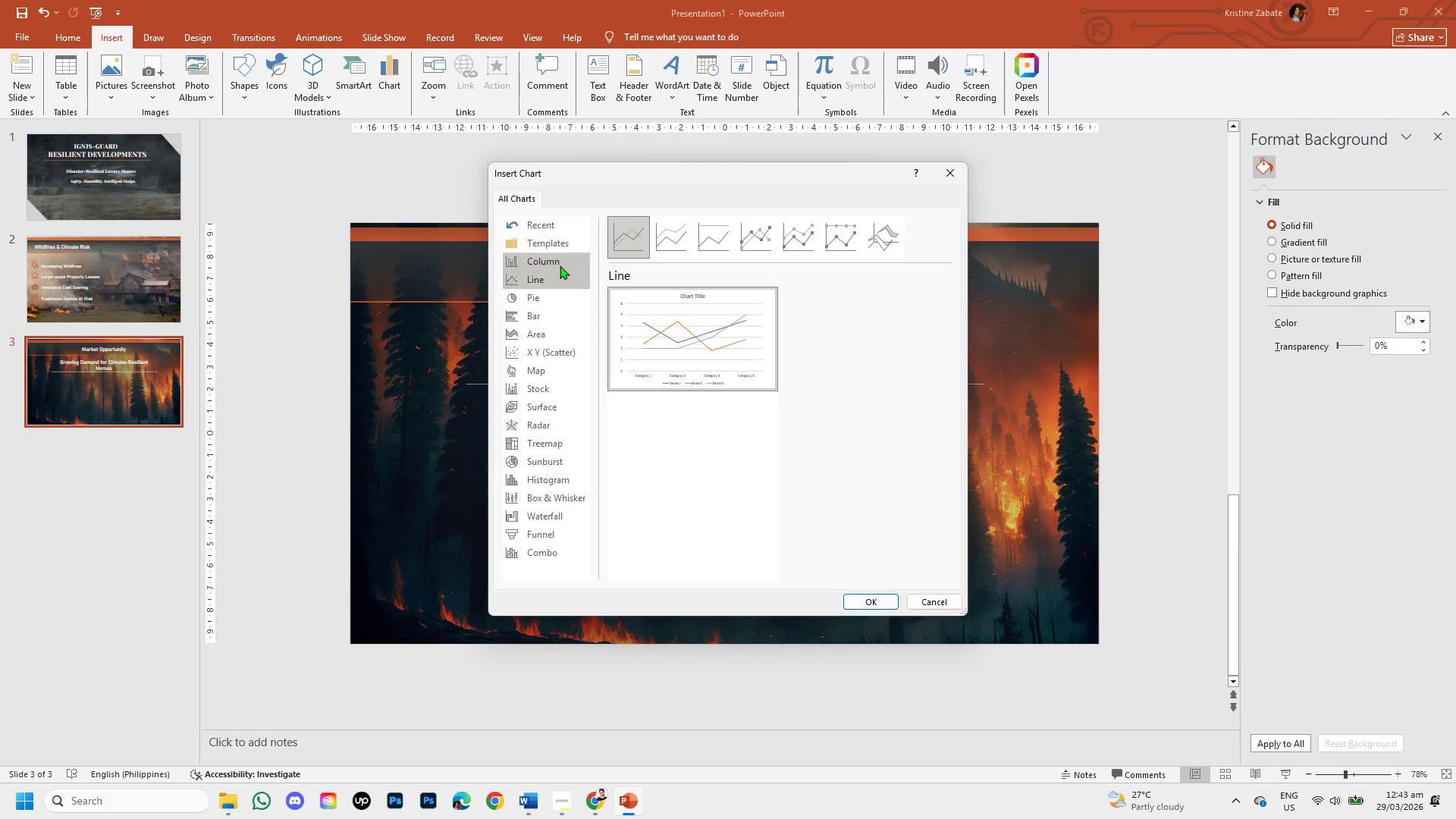 
left_click([557, 259])
 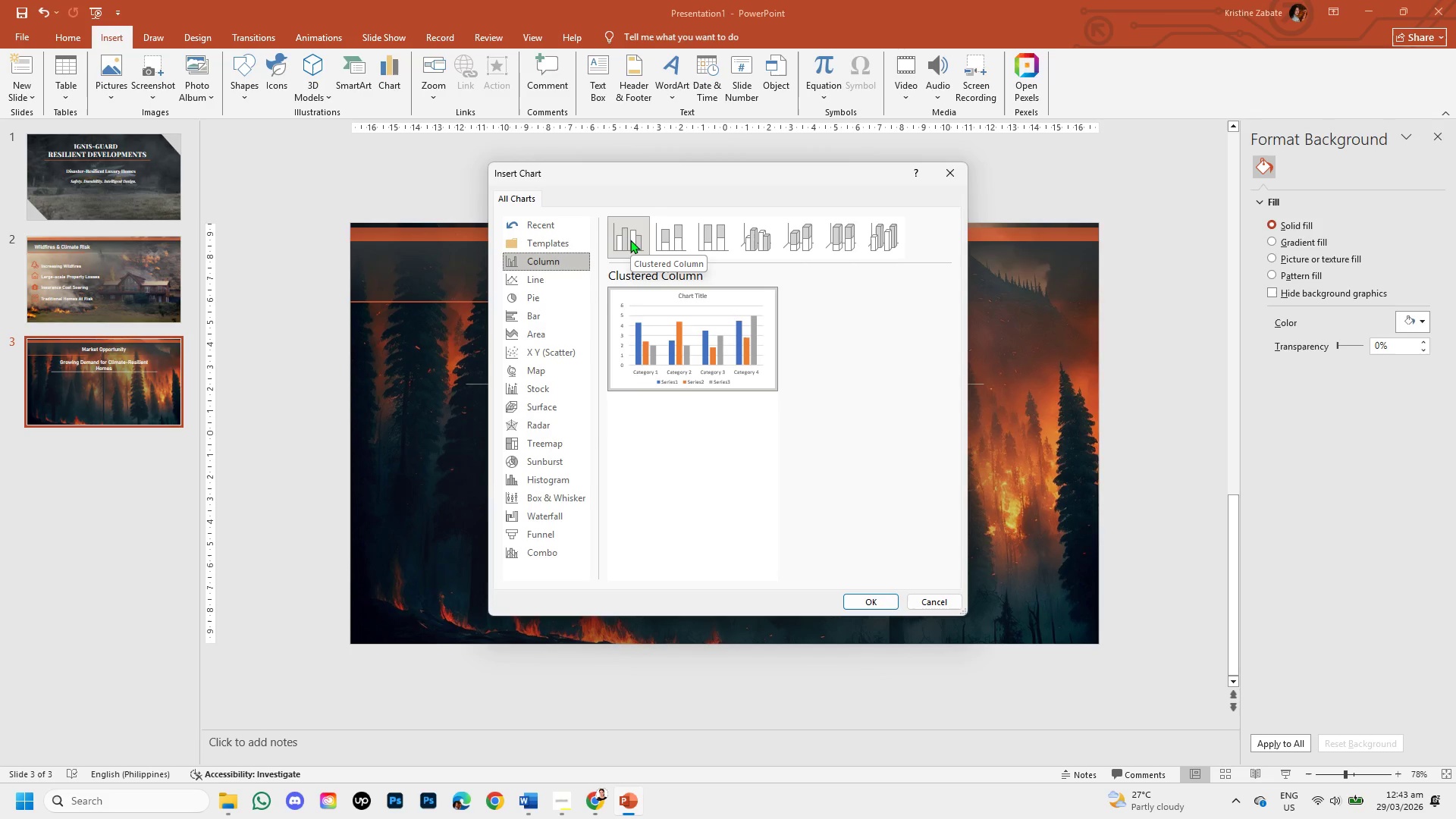 
left_click([630, 240])
 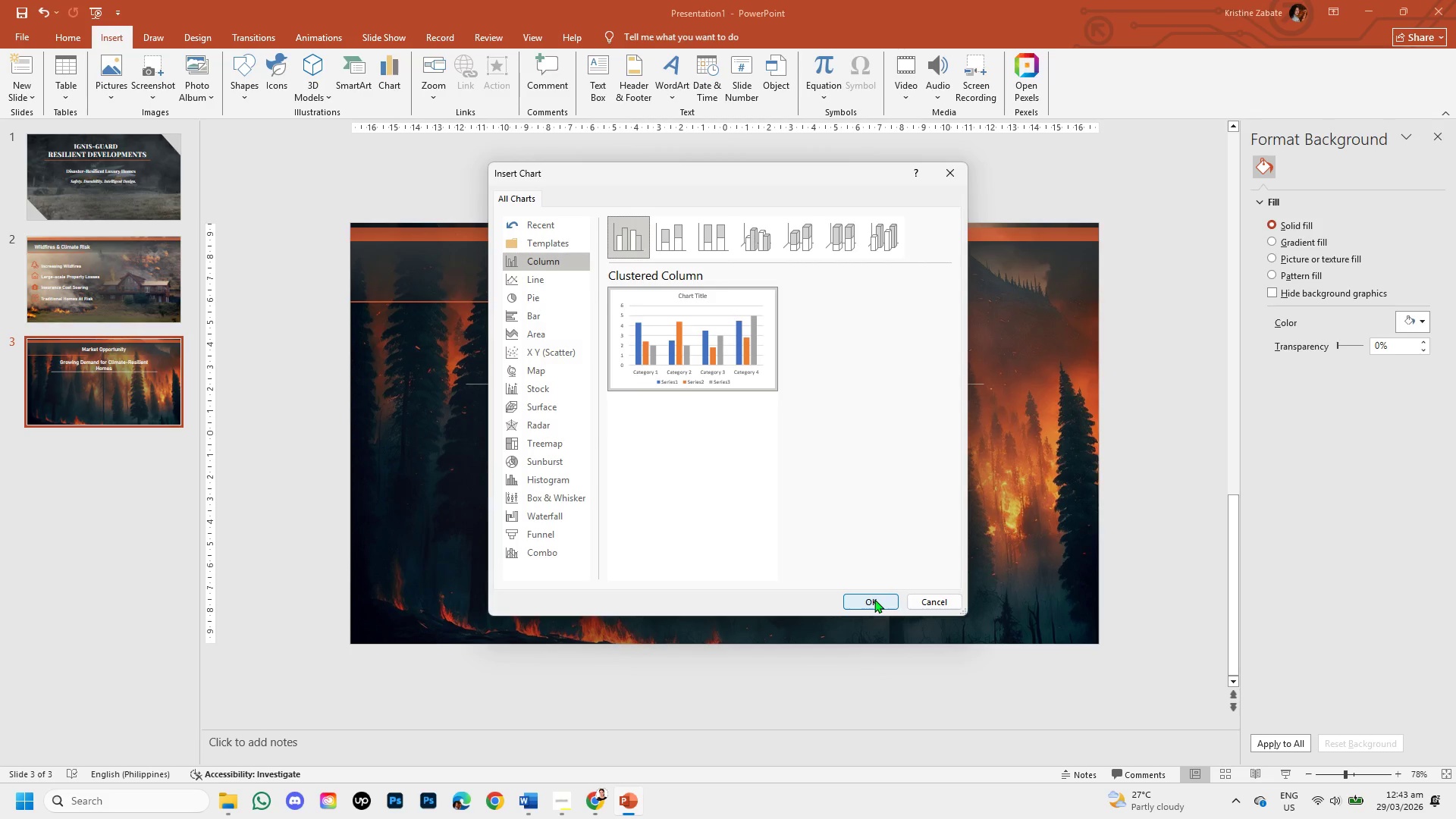 
left_click([874, 598])
 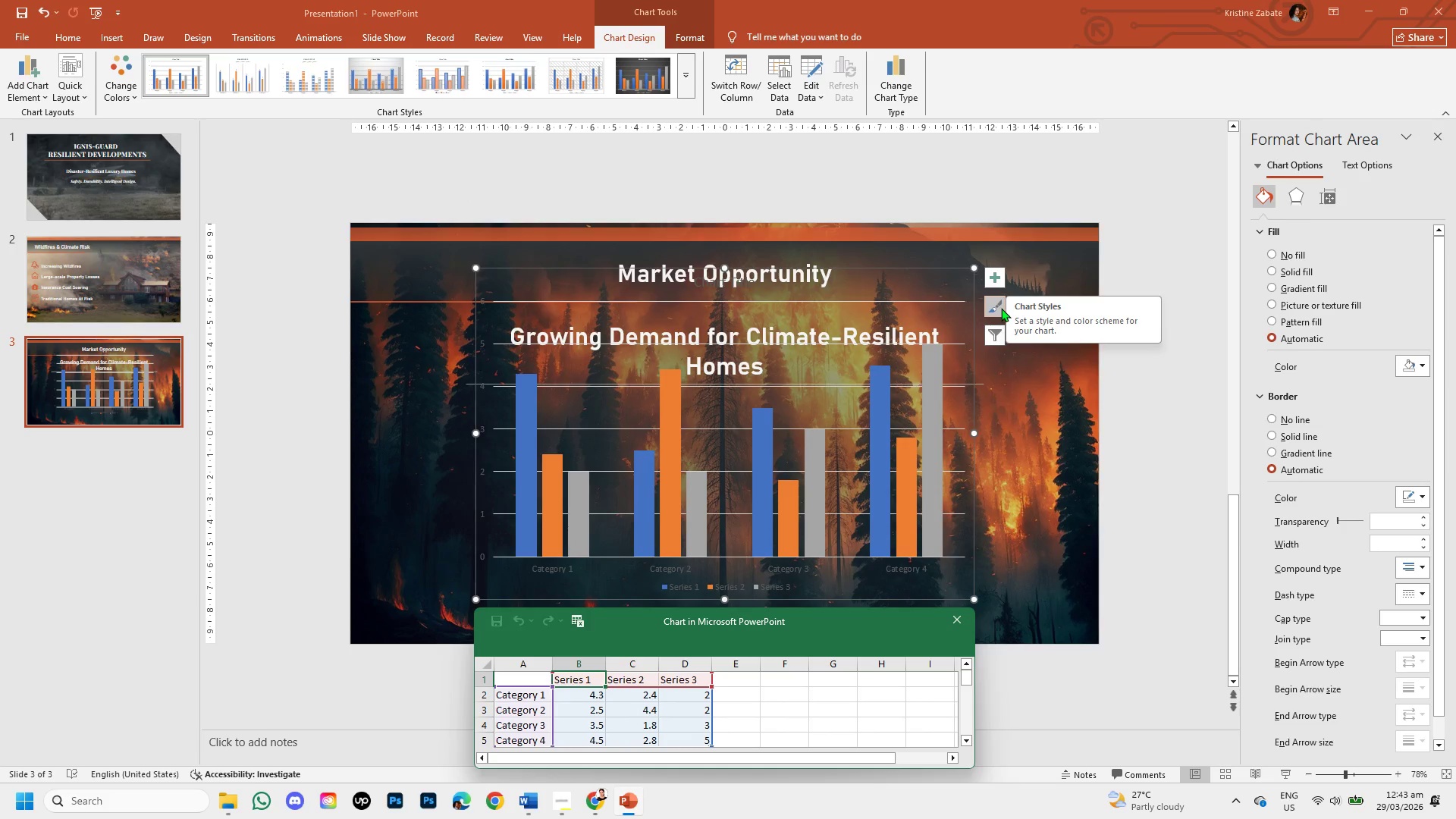 
wait(7.61)
 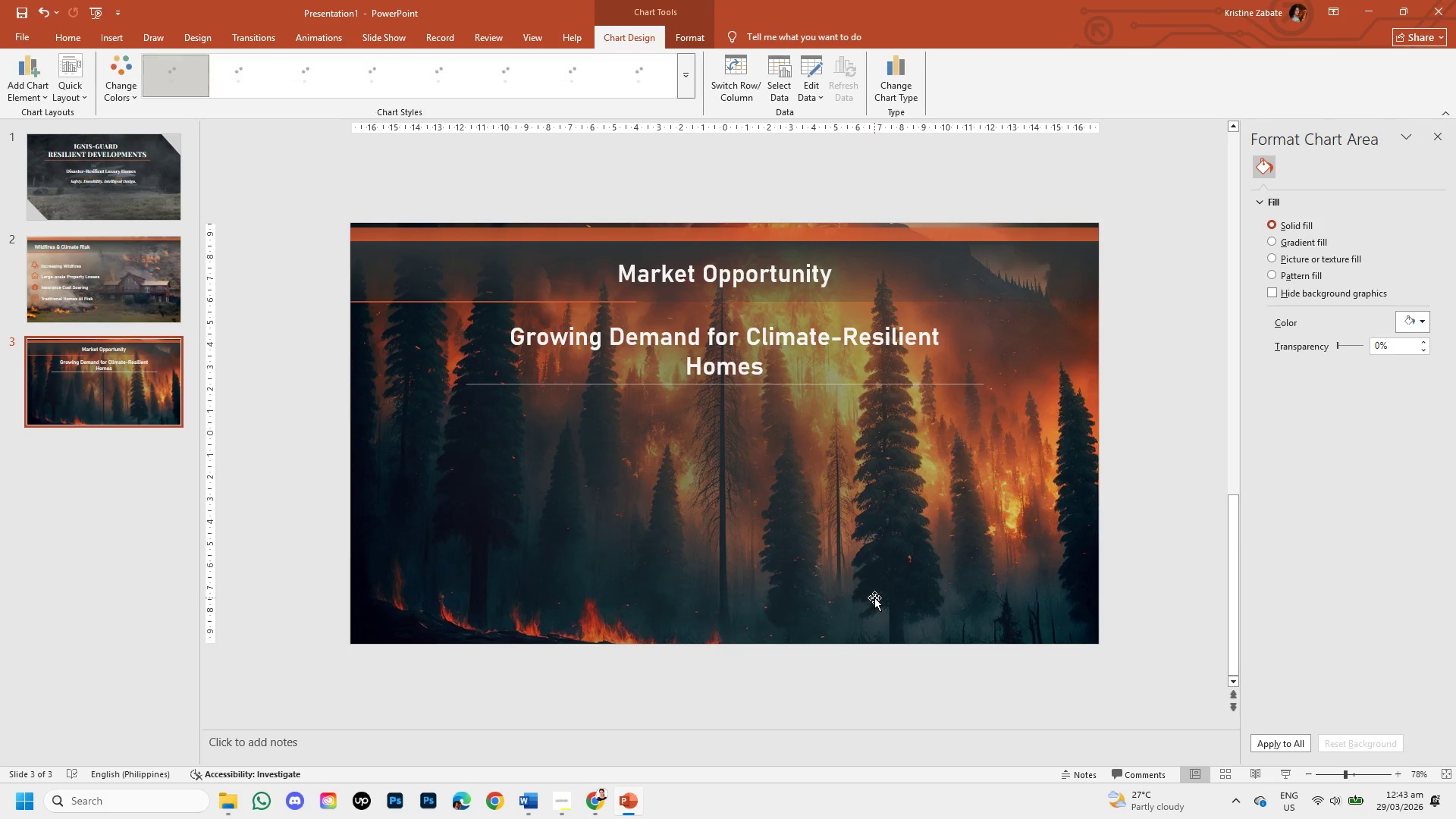 
left_click([996, 306])
 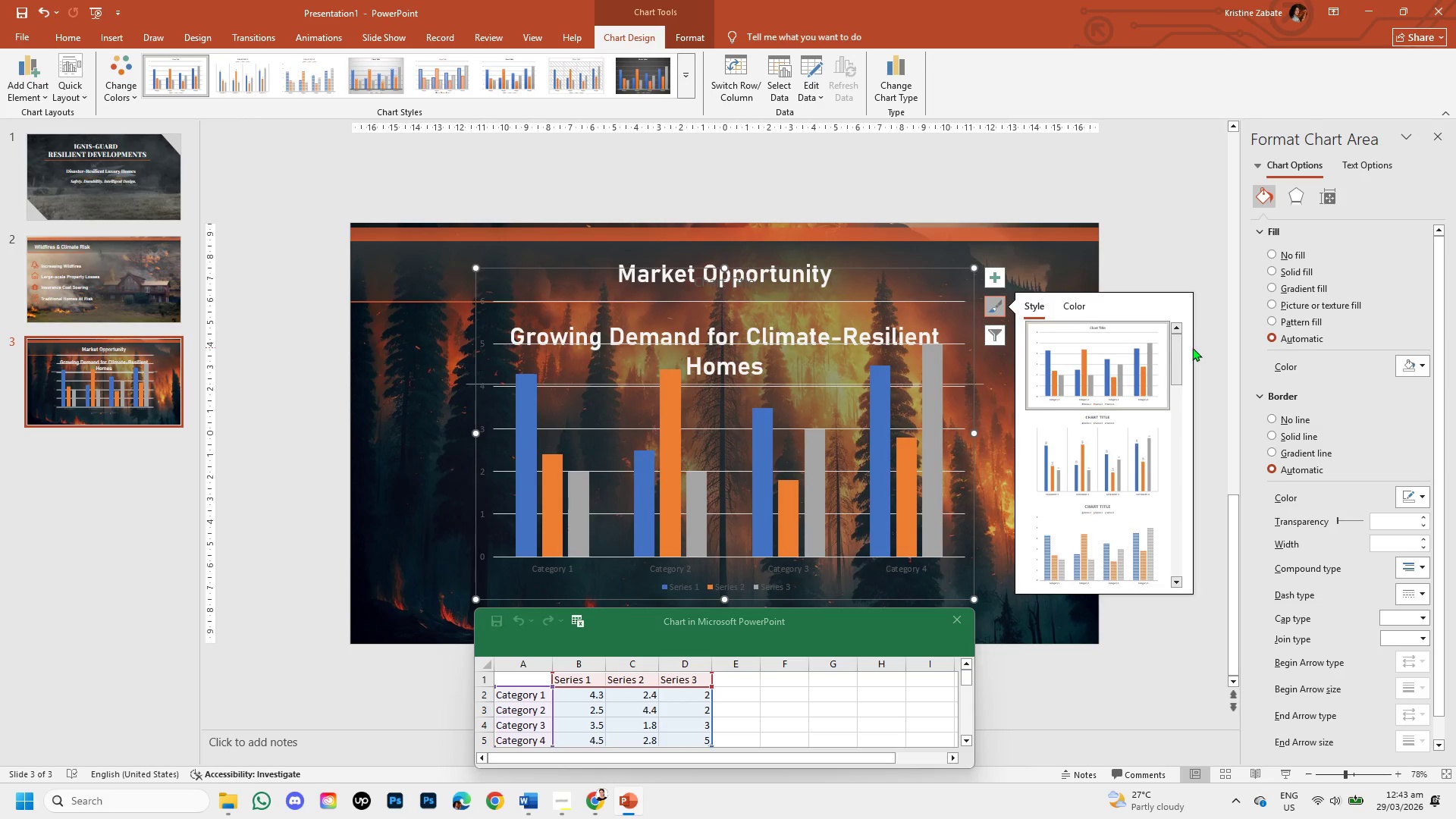 
left_click_drag(start_coordinate=[1177, 351], to_coordinate=[1172, 331])
 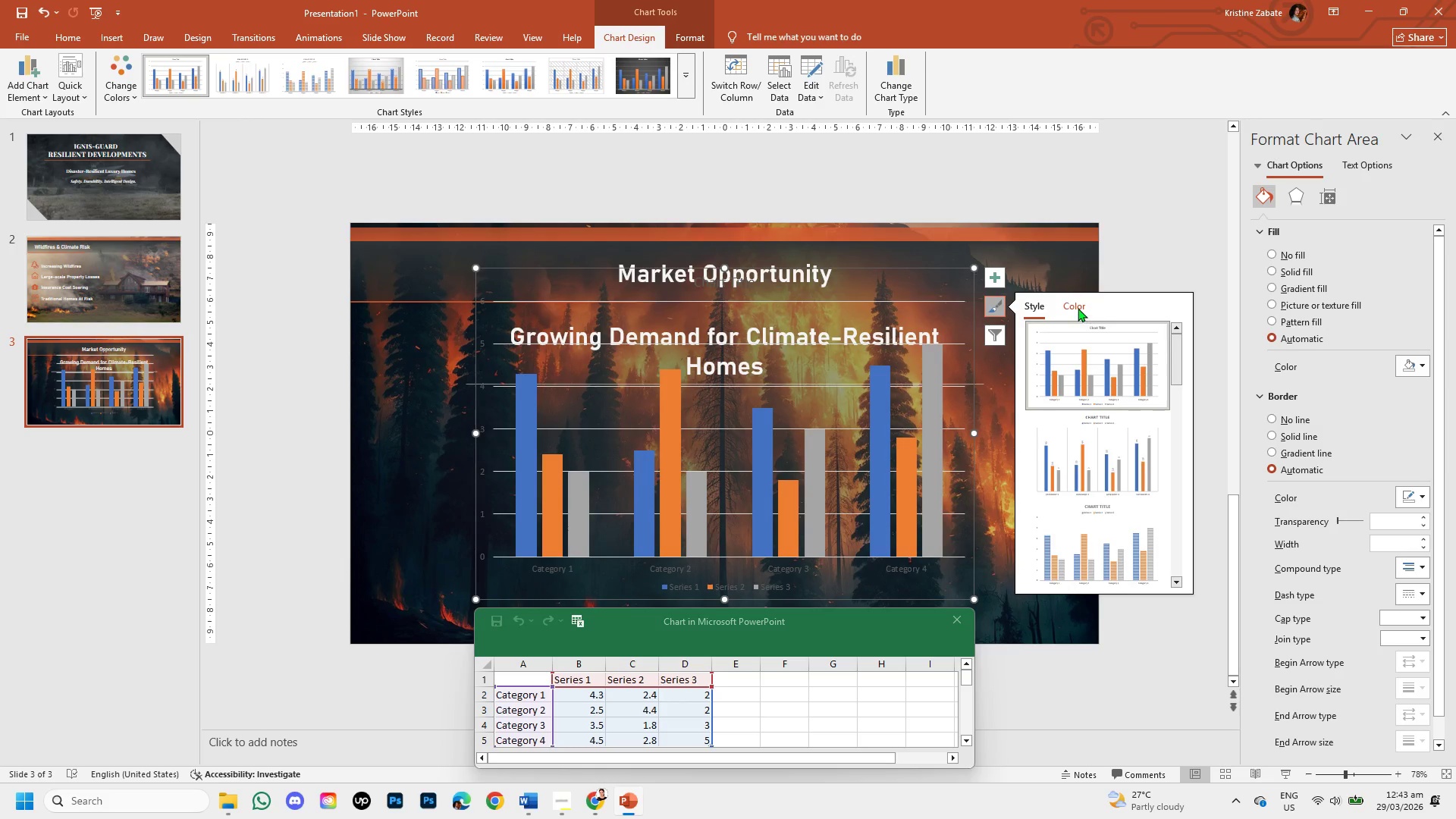 
left_click([1078, 308])
 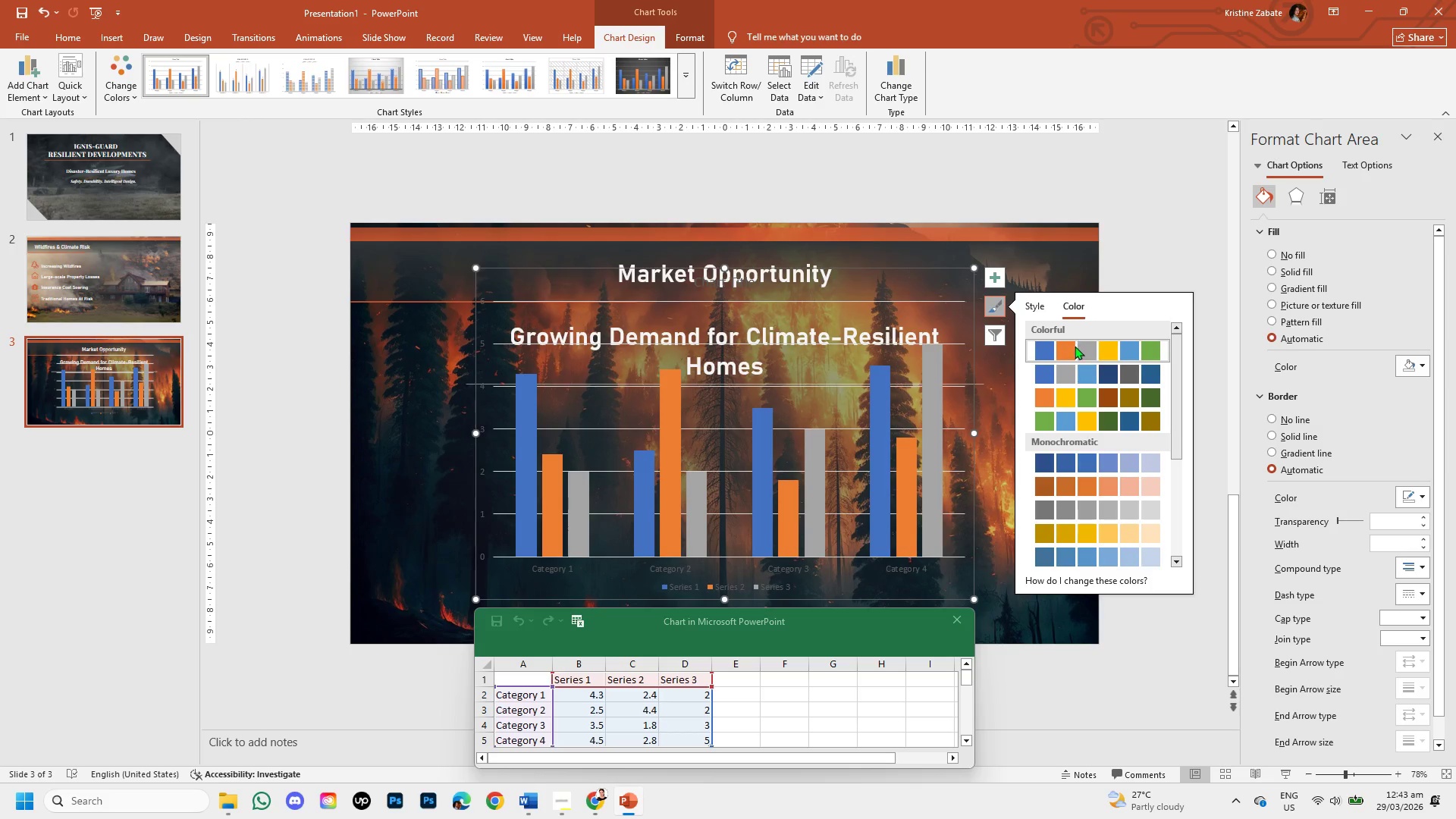 
wait(7.17)
 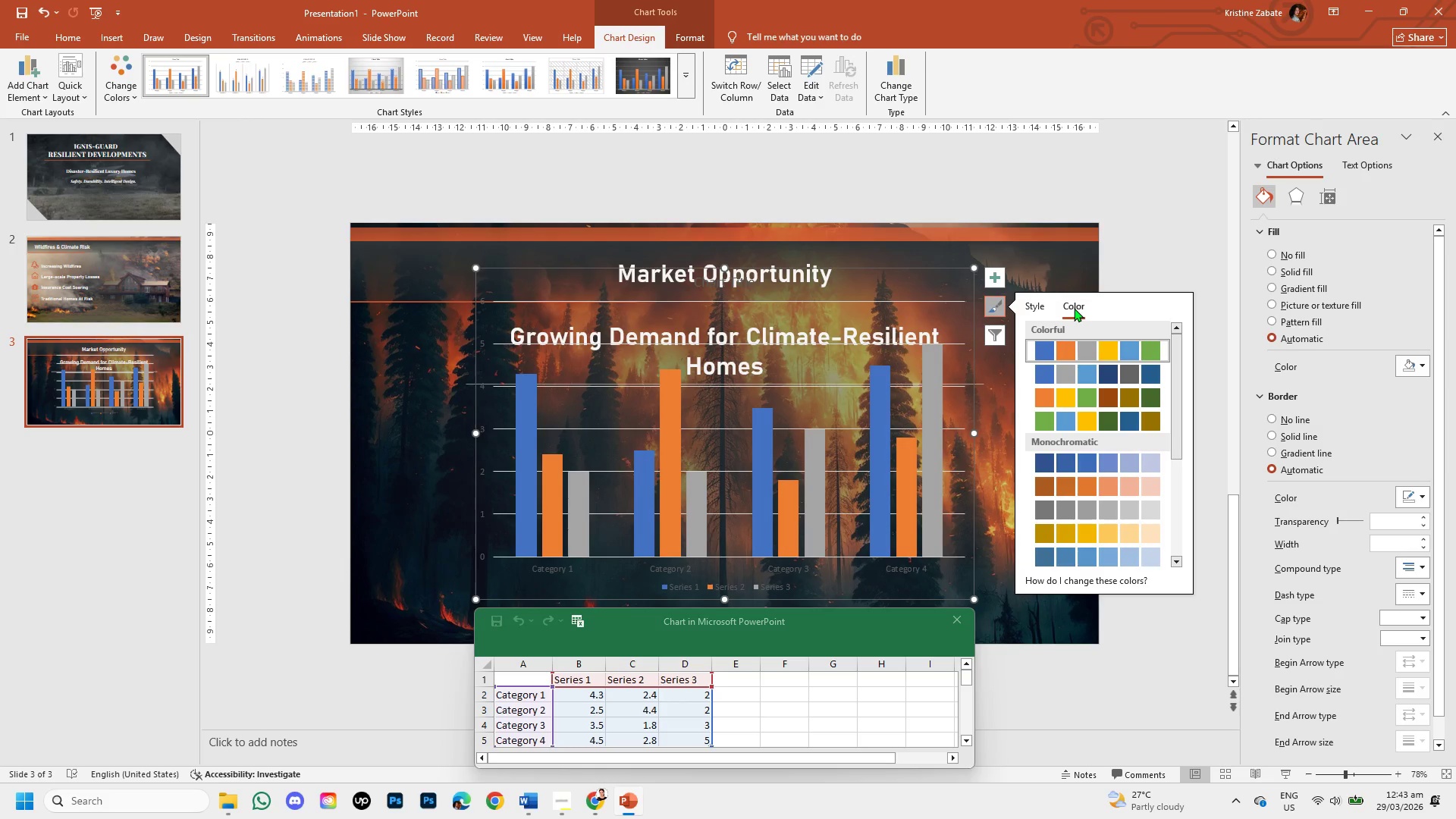 
left_click([1042, 350])
 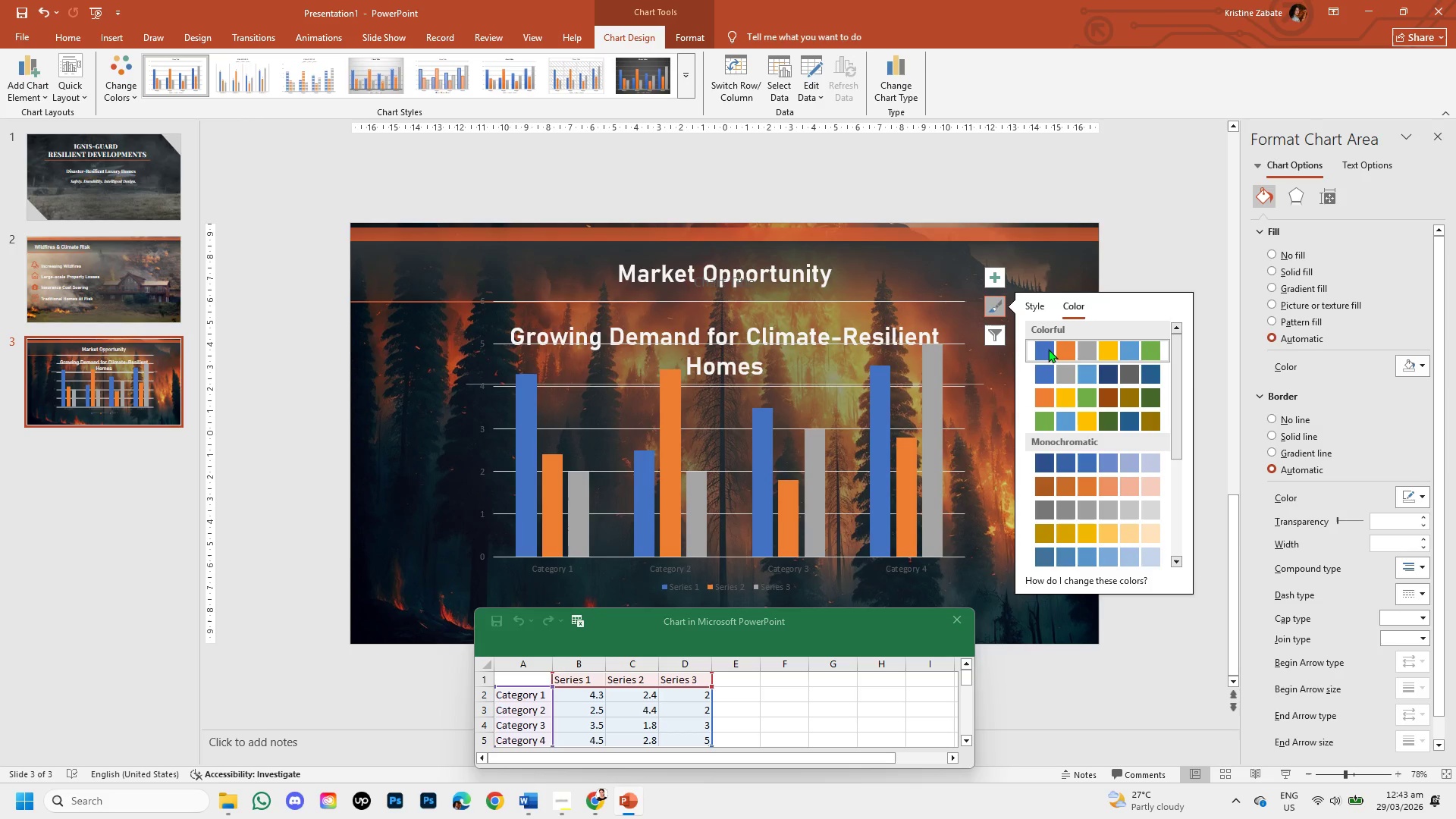 
left_click([1043, 391])
 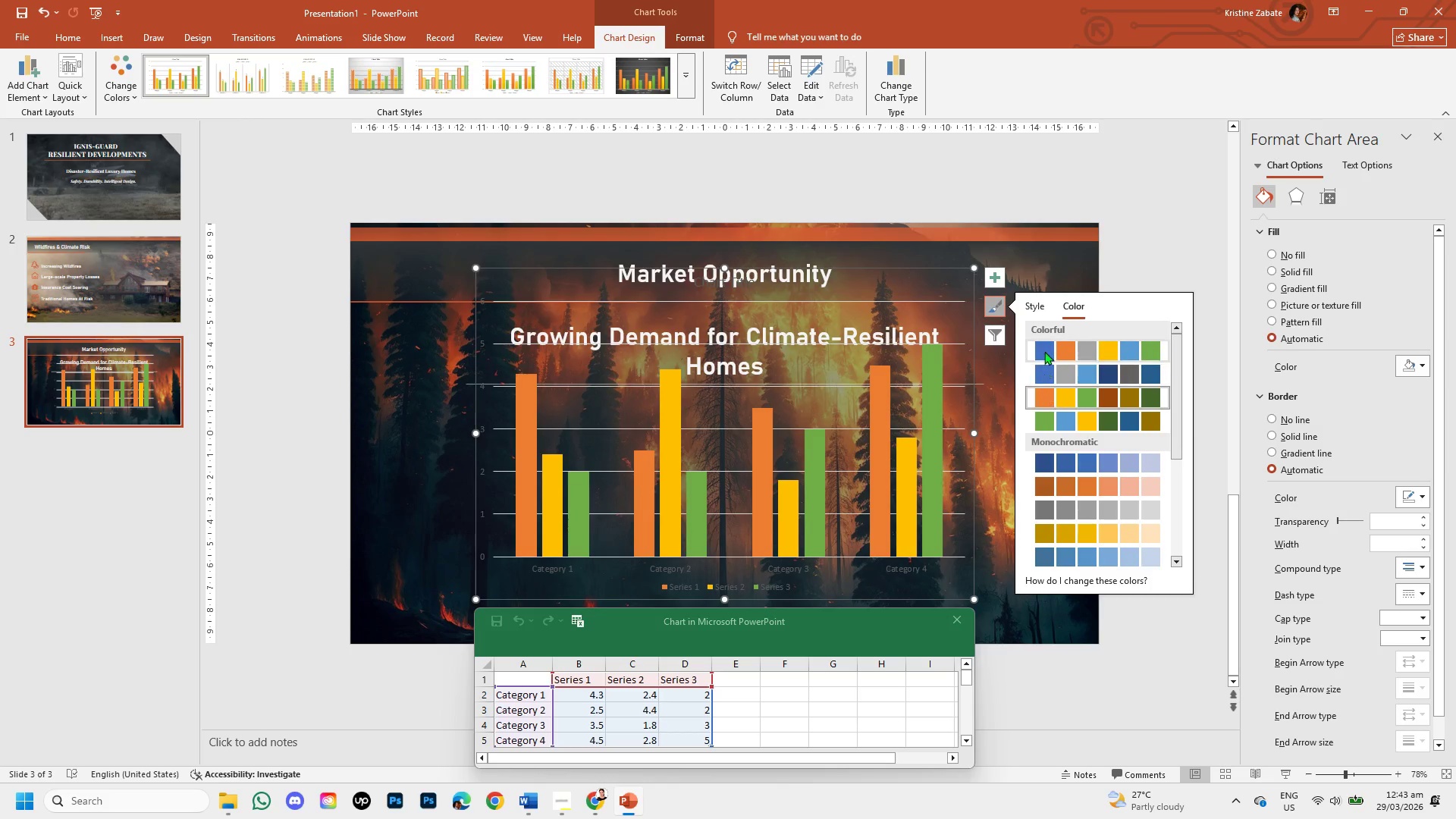 
left_click([1044, 343])
 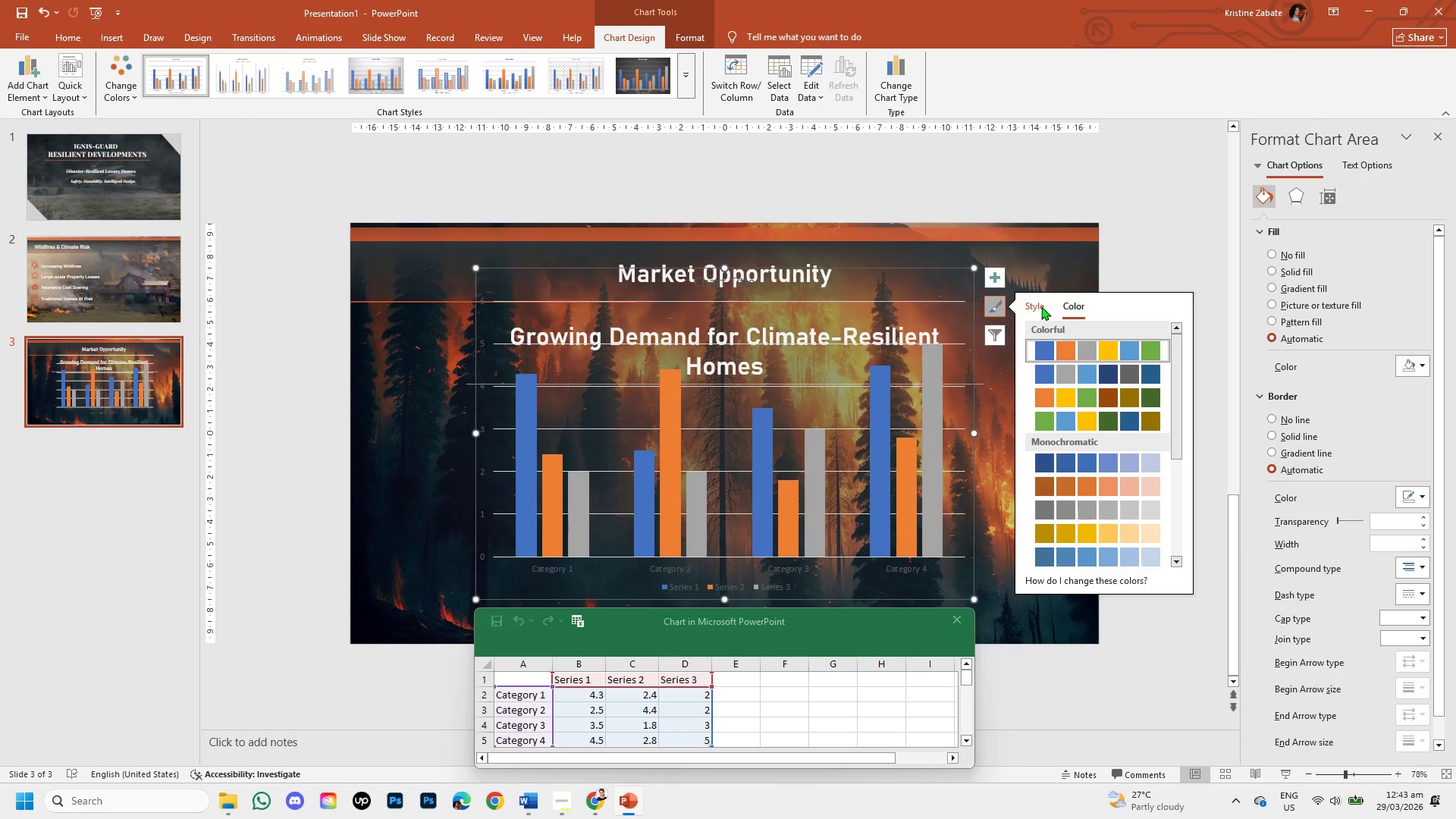 
left_click([1040, 306])
 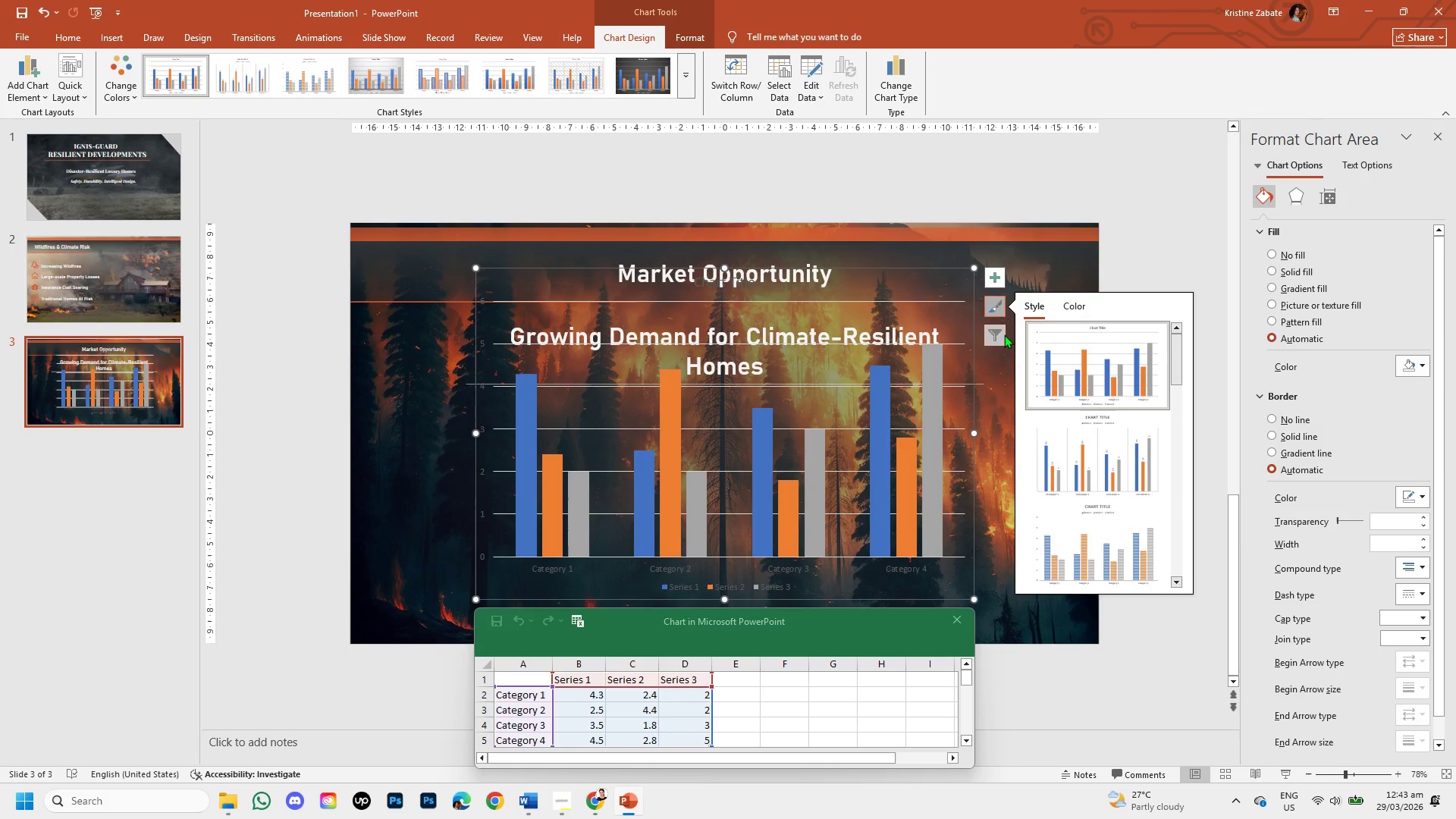 
left_click([1004, 334])
 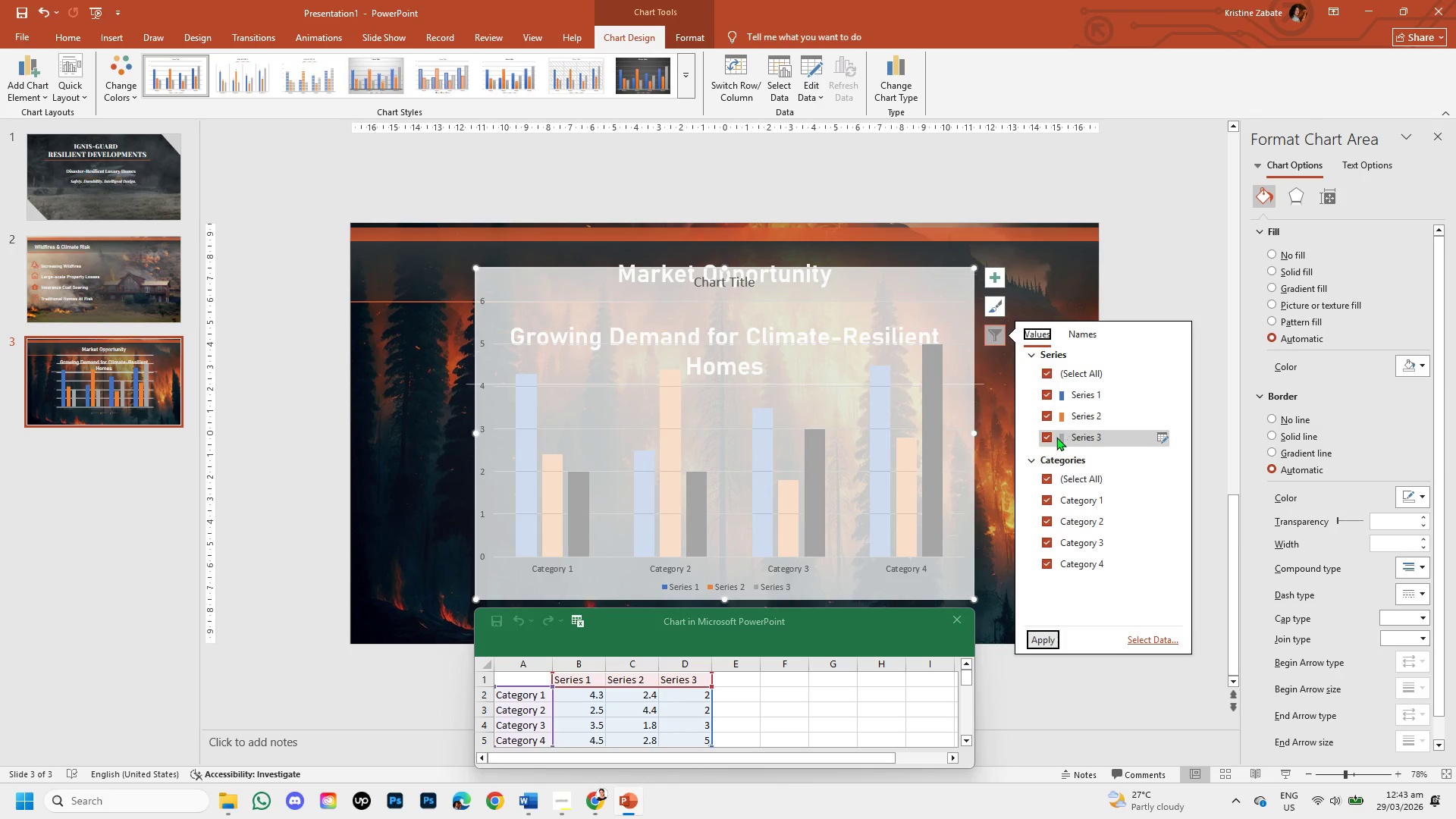 
left_click([1046, 435])
 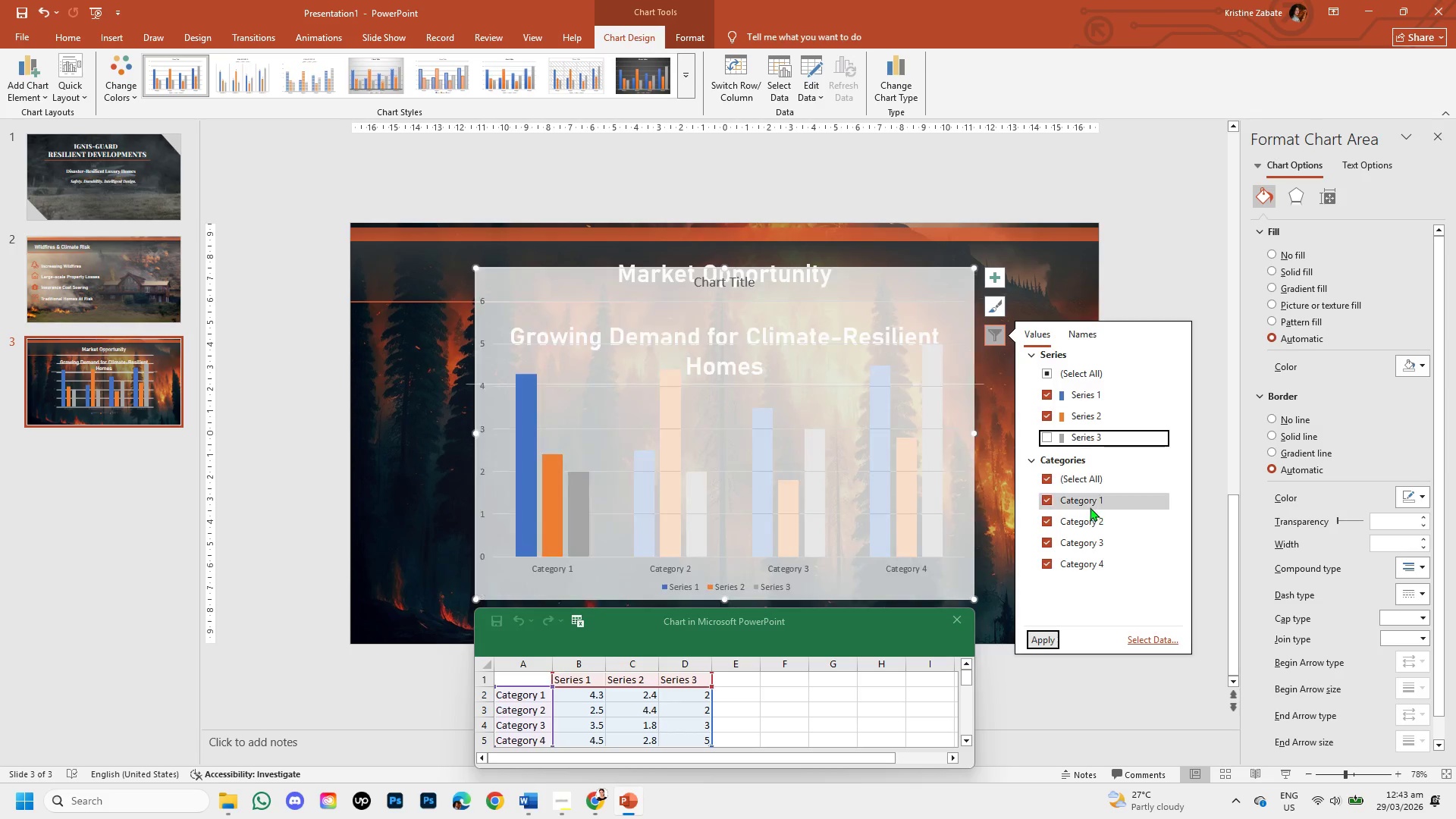 
left_click([1048, 560])
 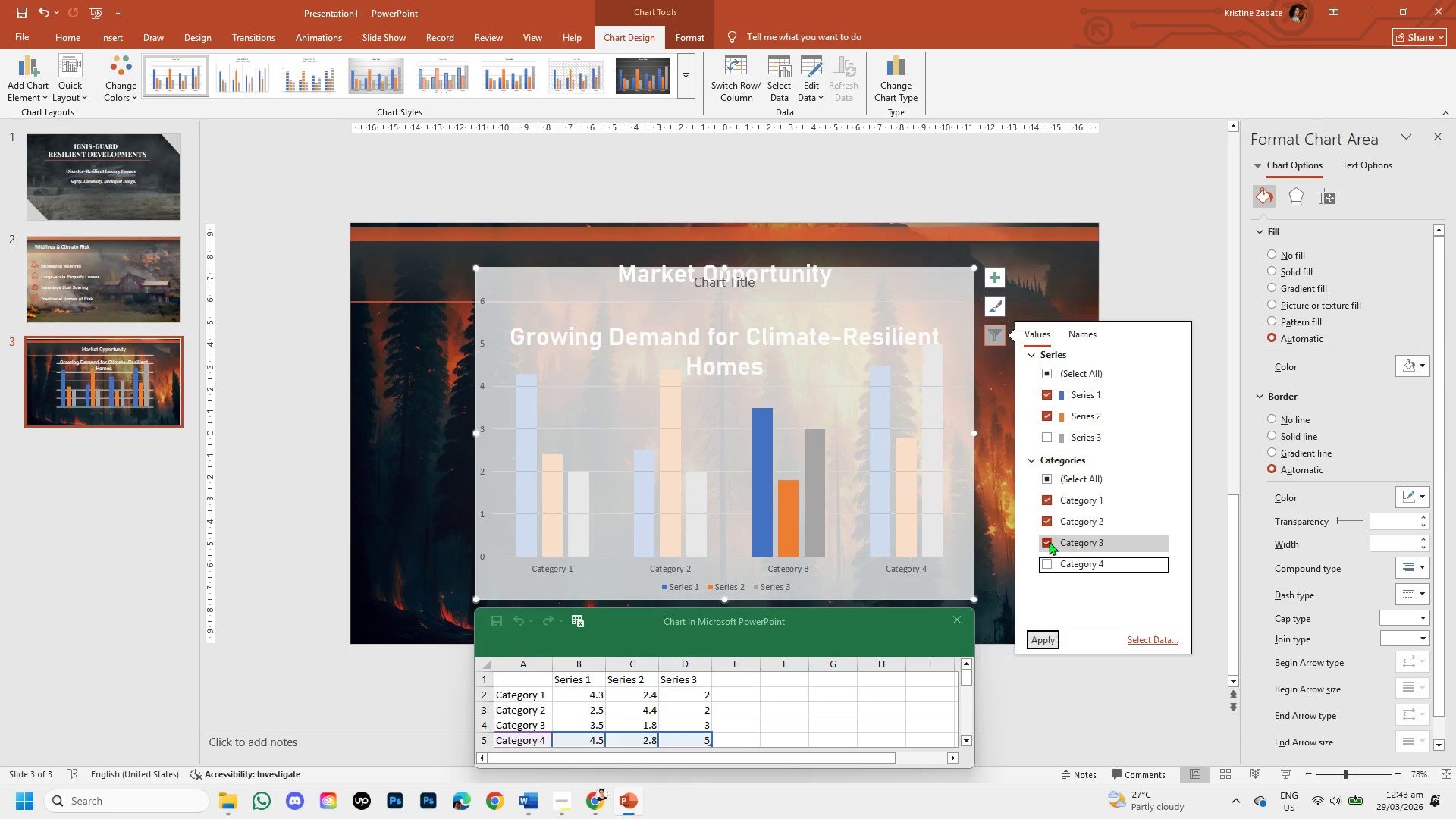 
left_click([1049, 541])
 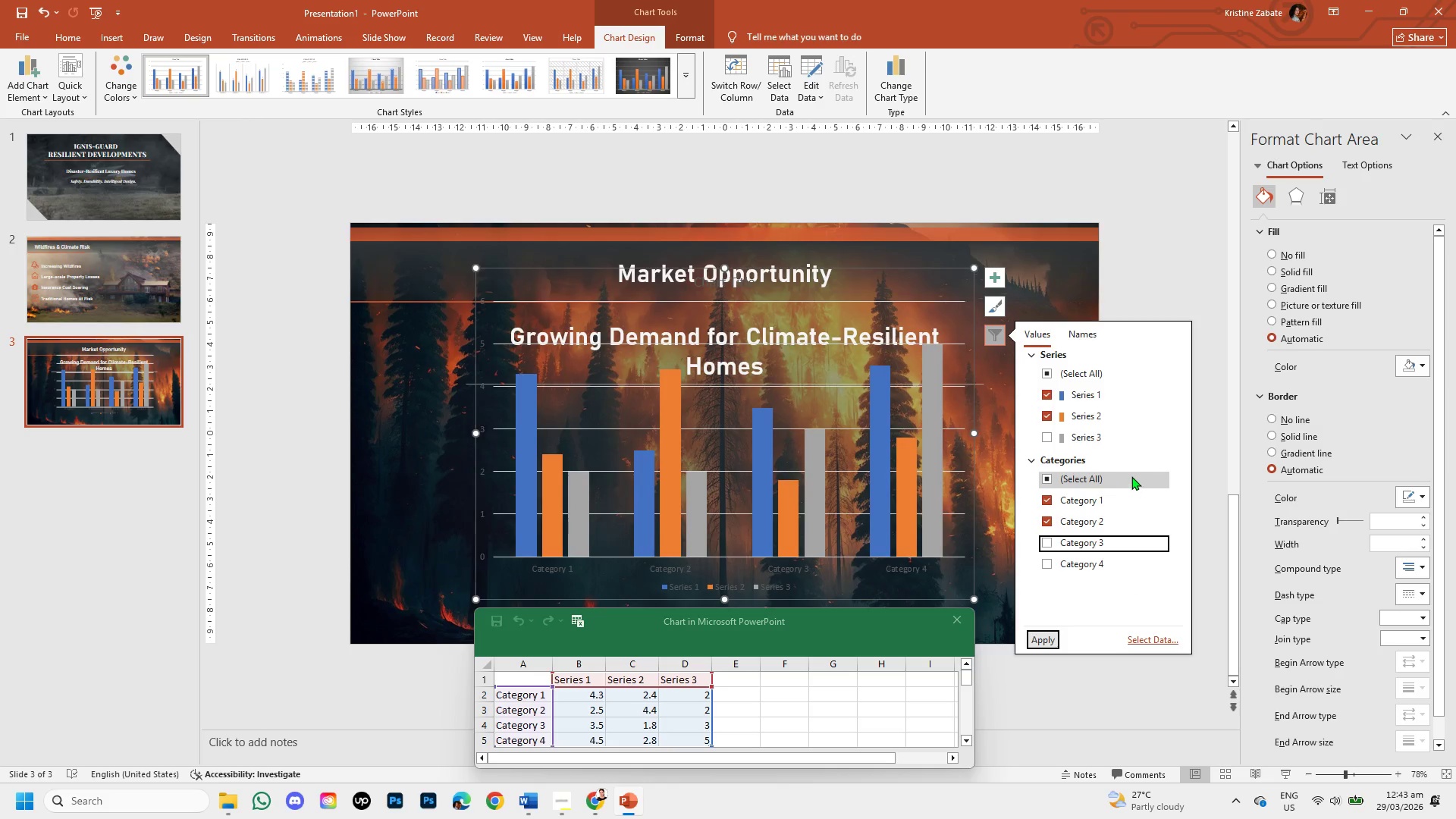 
wait(6.06)
 